 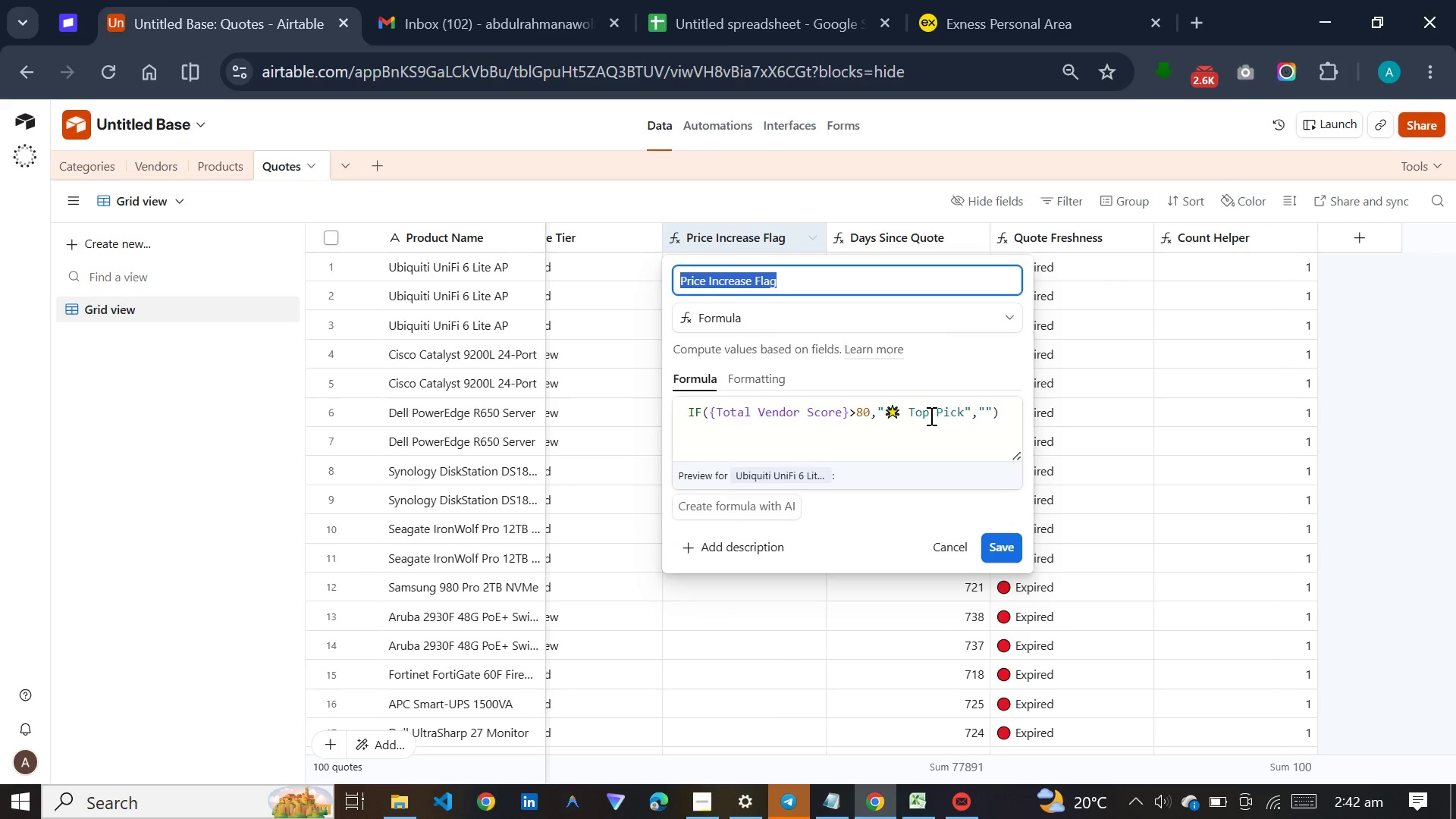 
left_click([965, 409])
 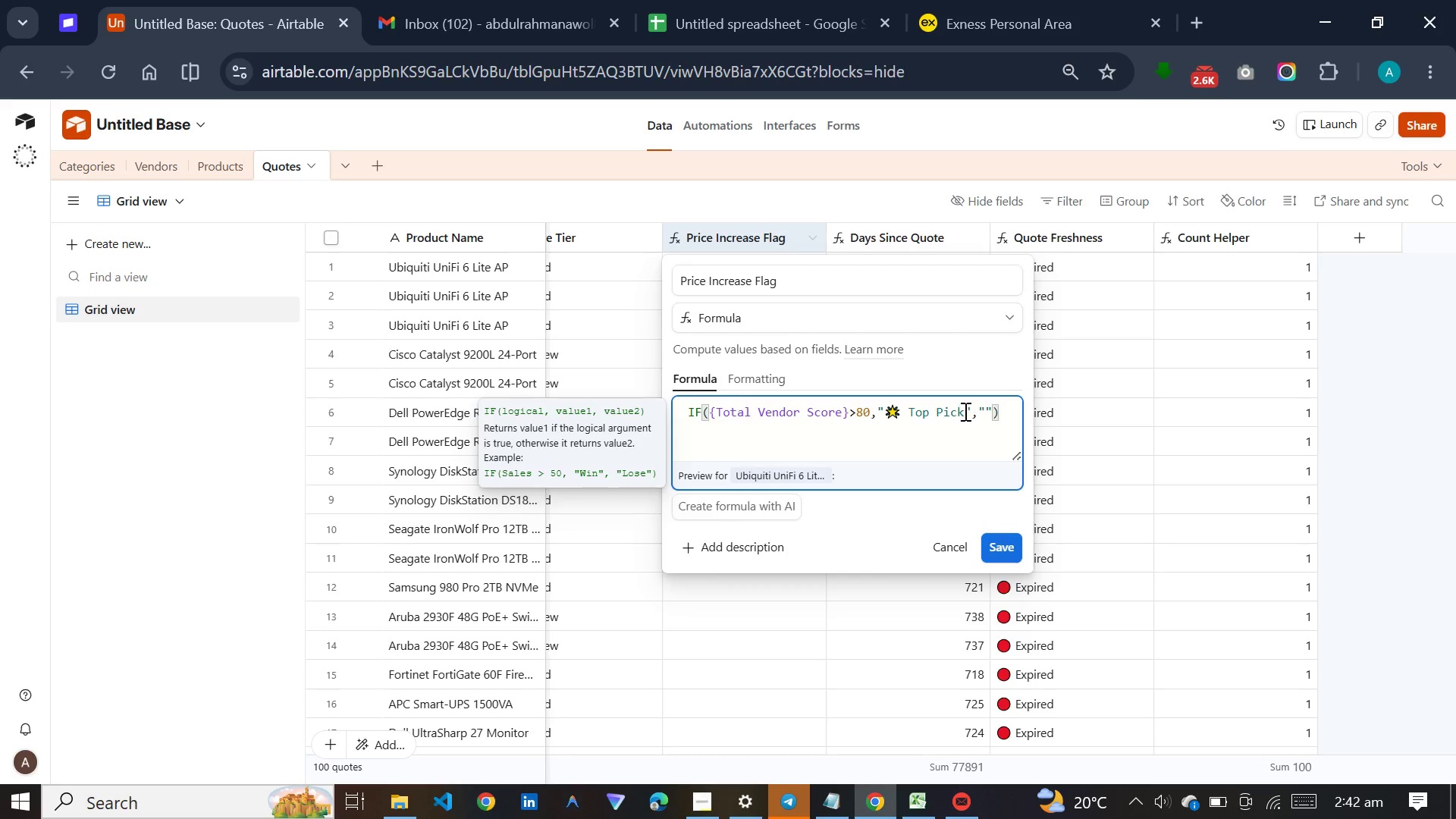 
left_click_drag(start_coordinate=[964, 411], to_coordinate=[886, 409])
 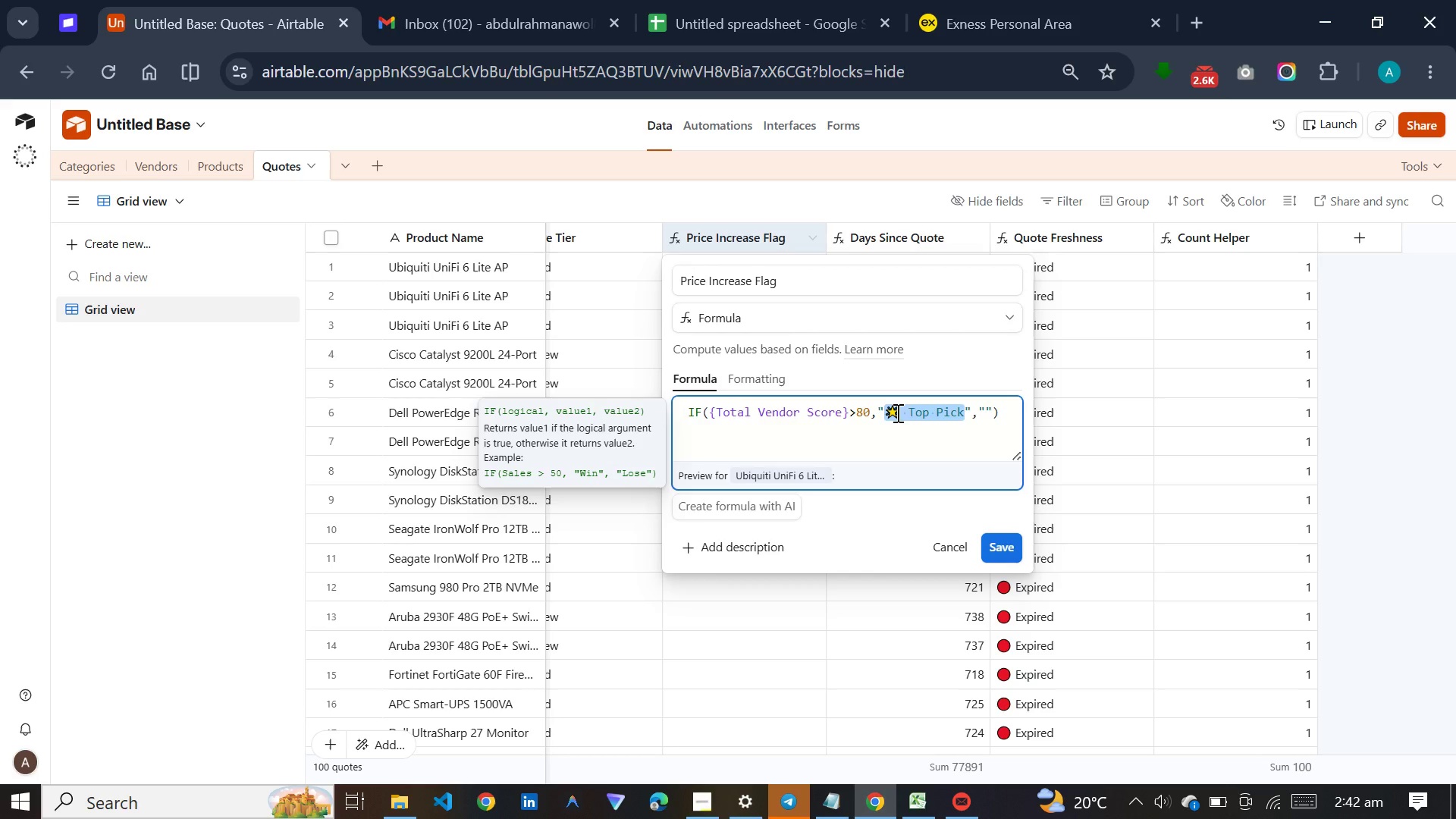 
key(Control+C)
 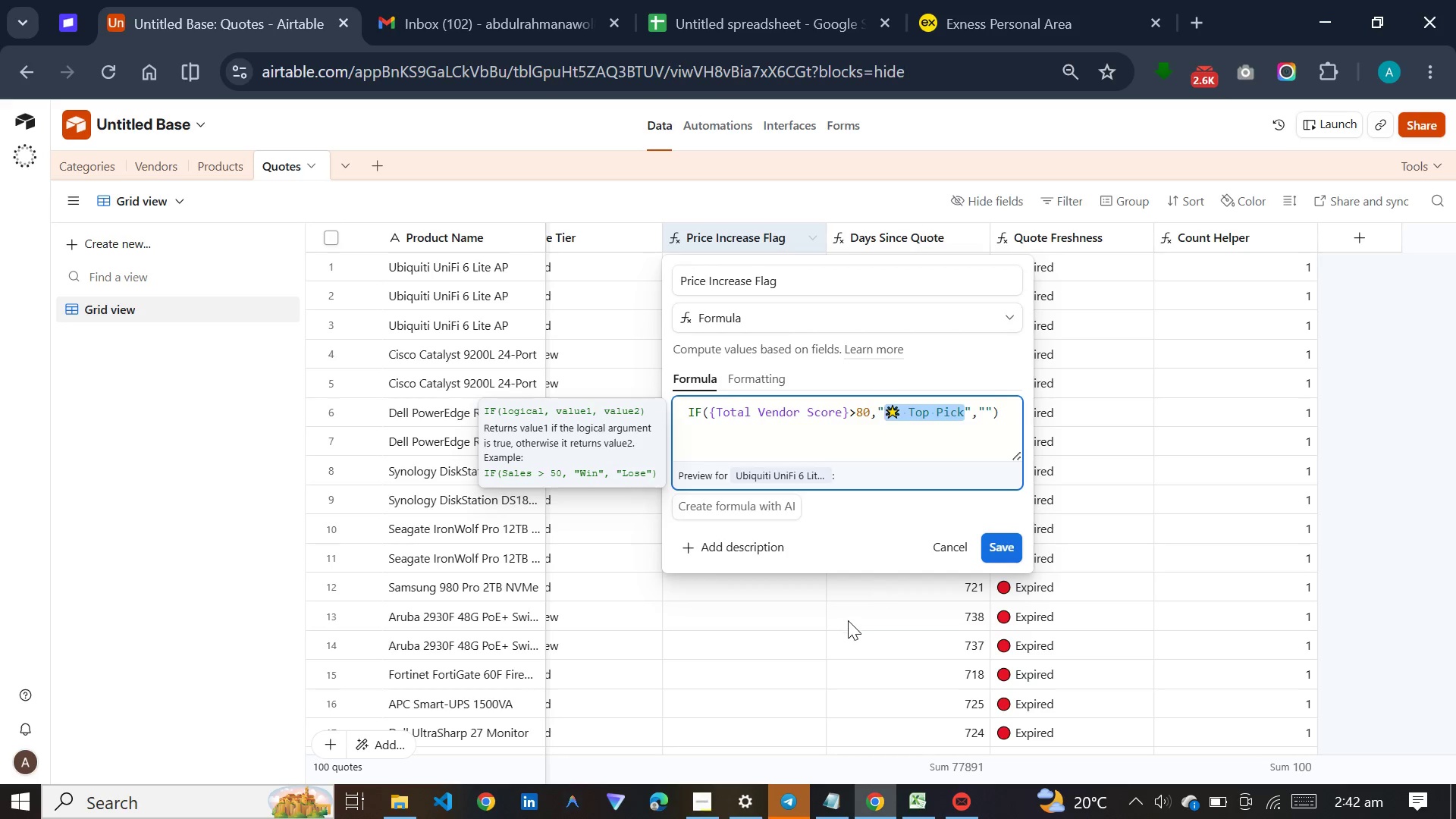 
left_click([848, 620])
 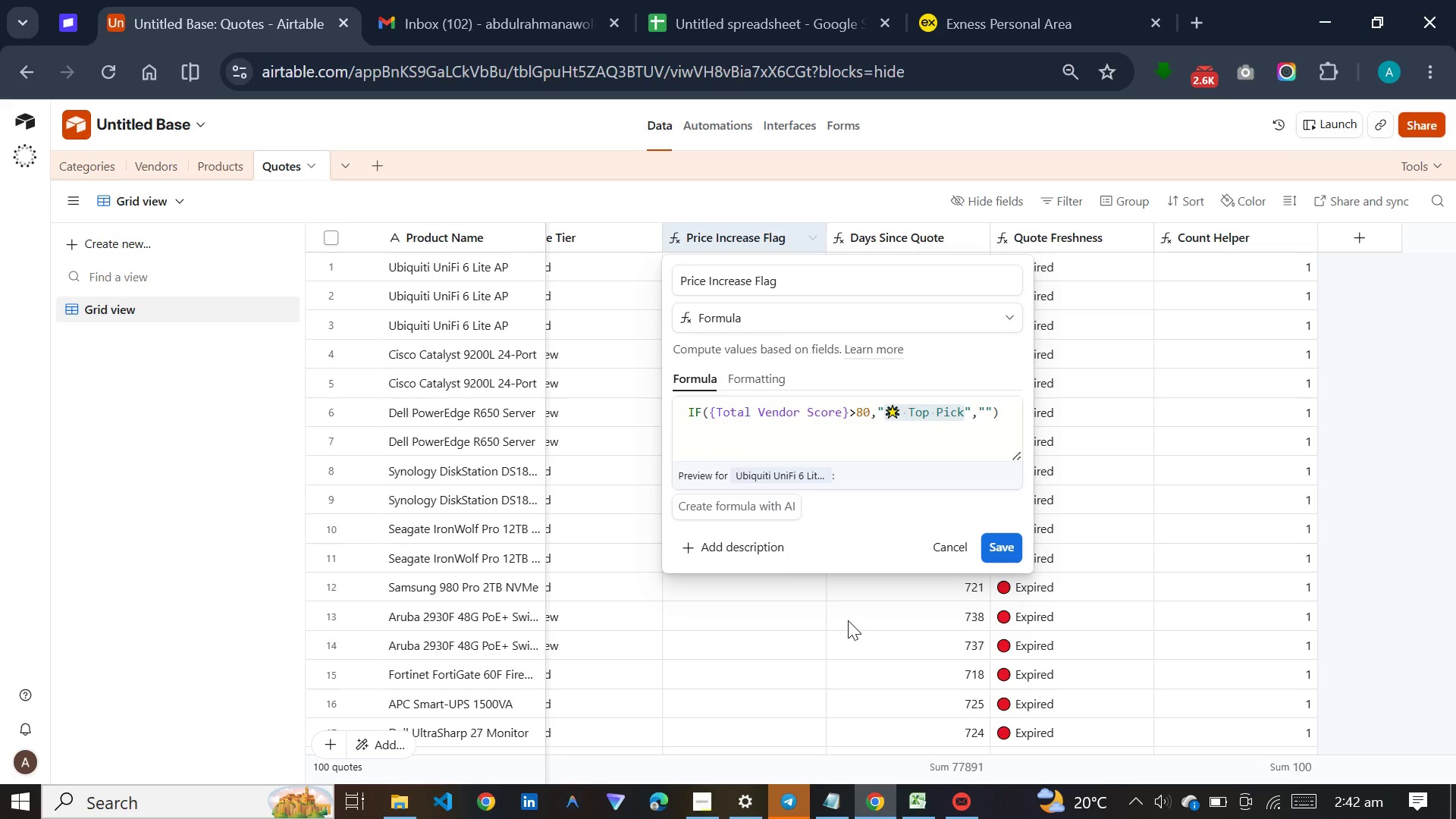 
left_click([848, 620])
 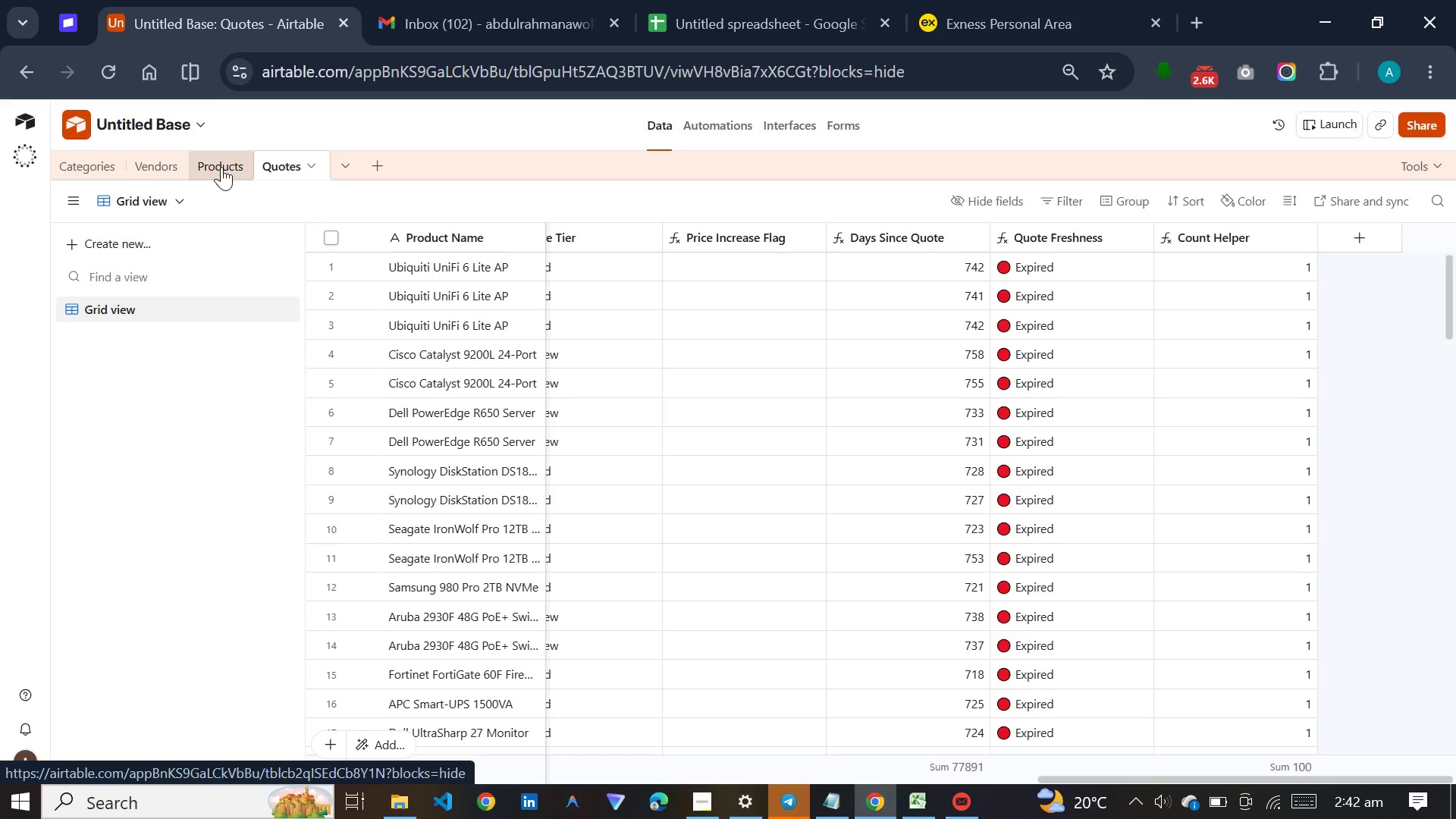 
left_click([176, 167])
 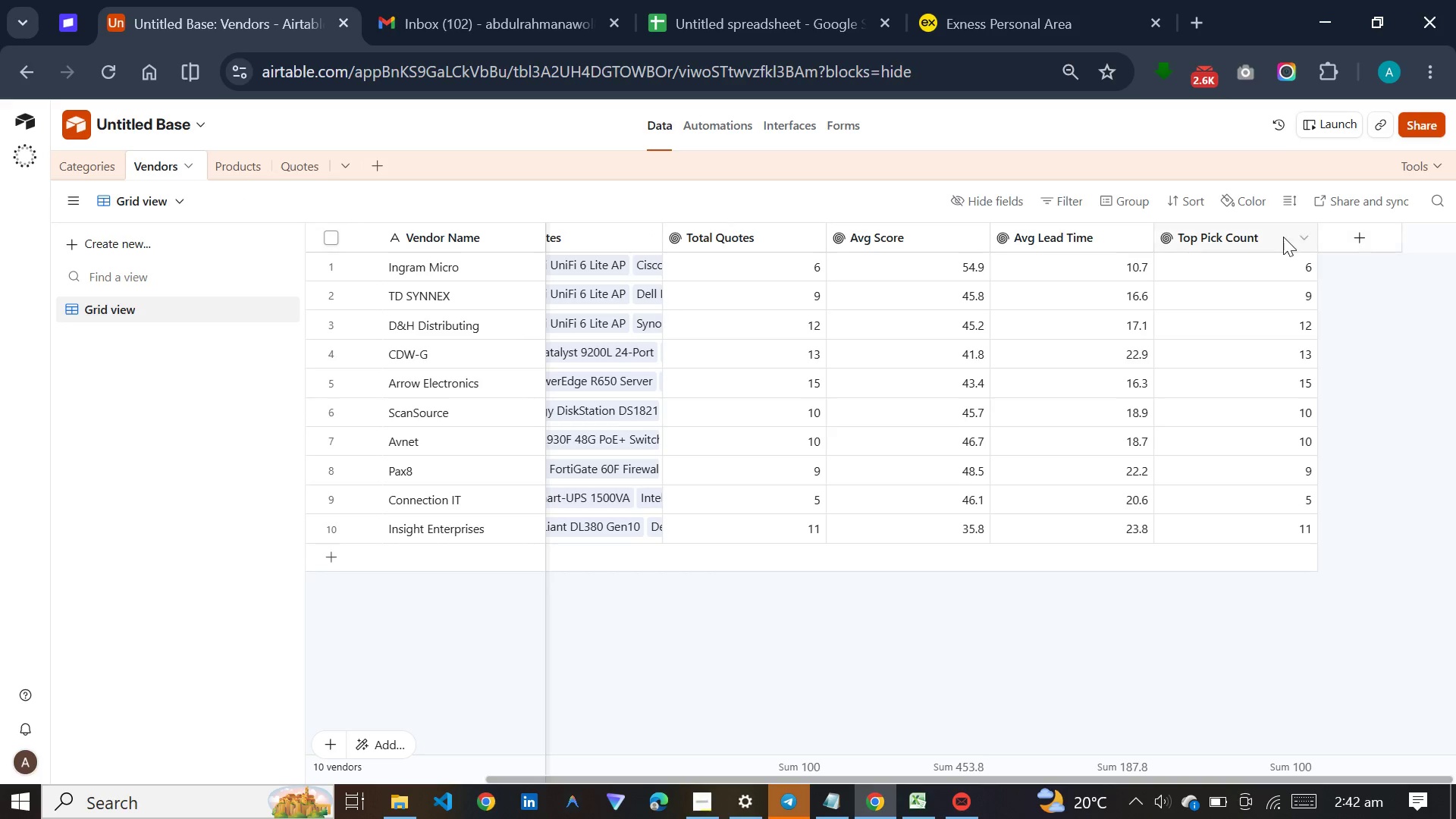 
double_click([1280, 237])
 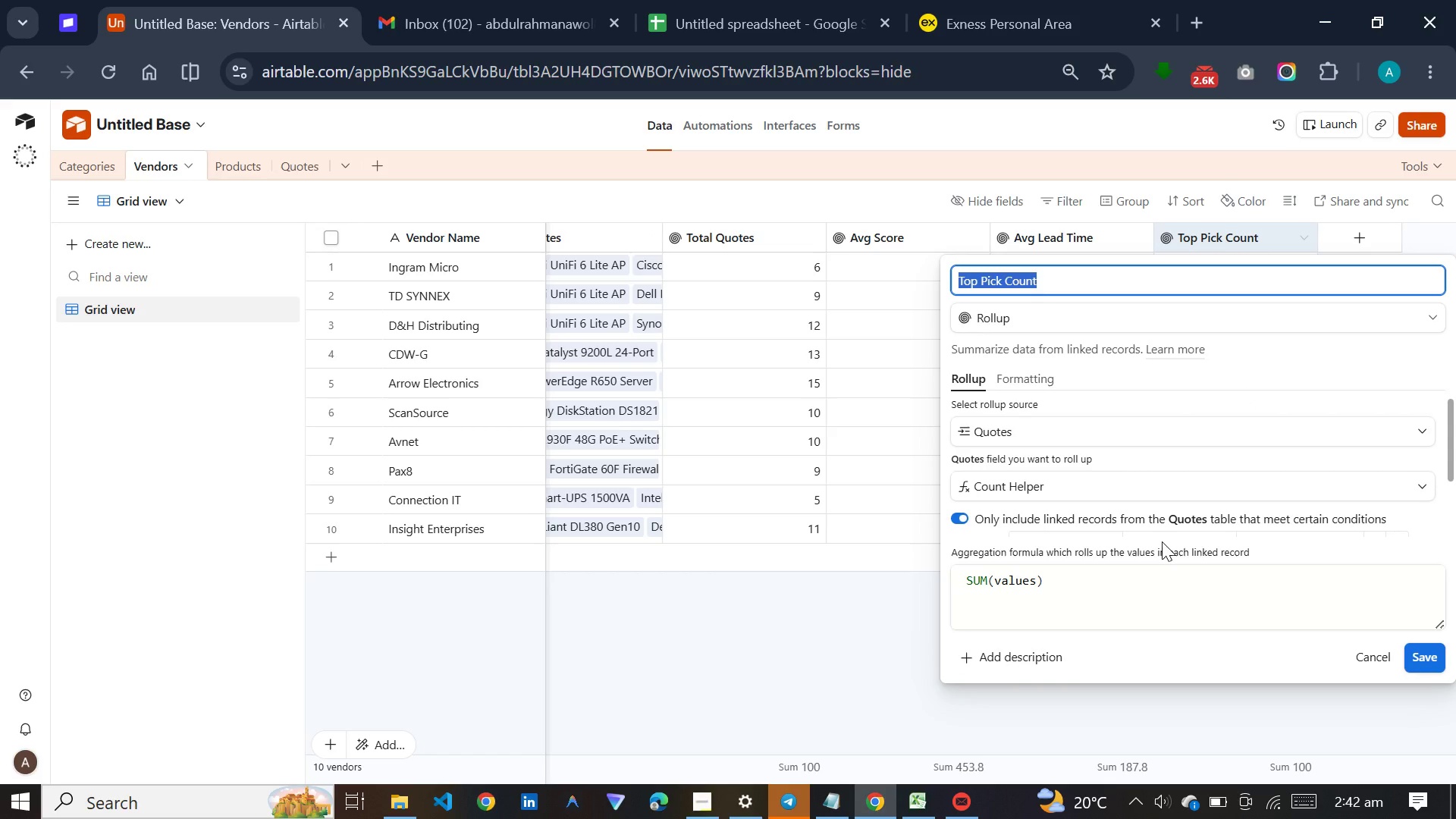 
scroll: coordinate [1168, 496], scroll_direction: down, amount: 8.0
 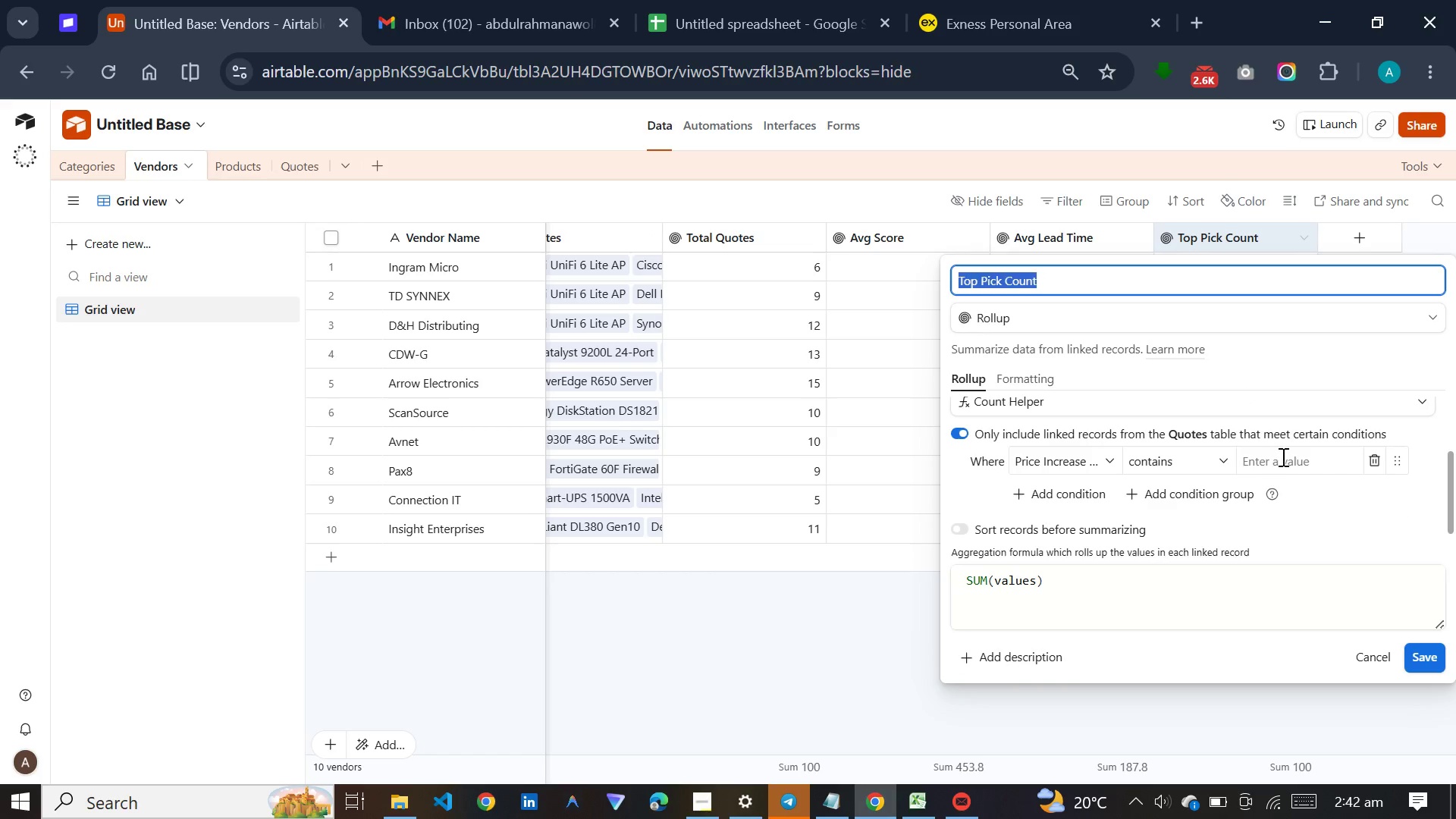 
left_click([1282, 457])
 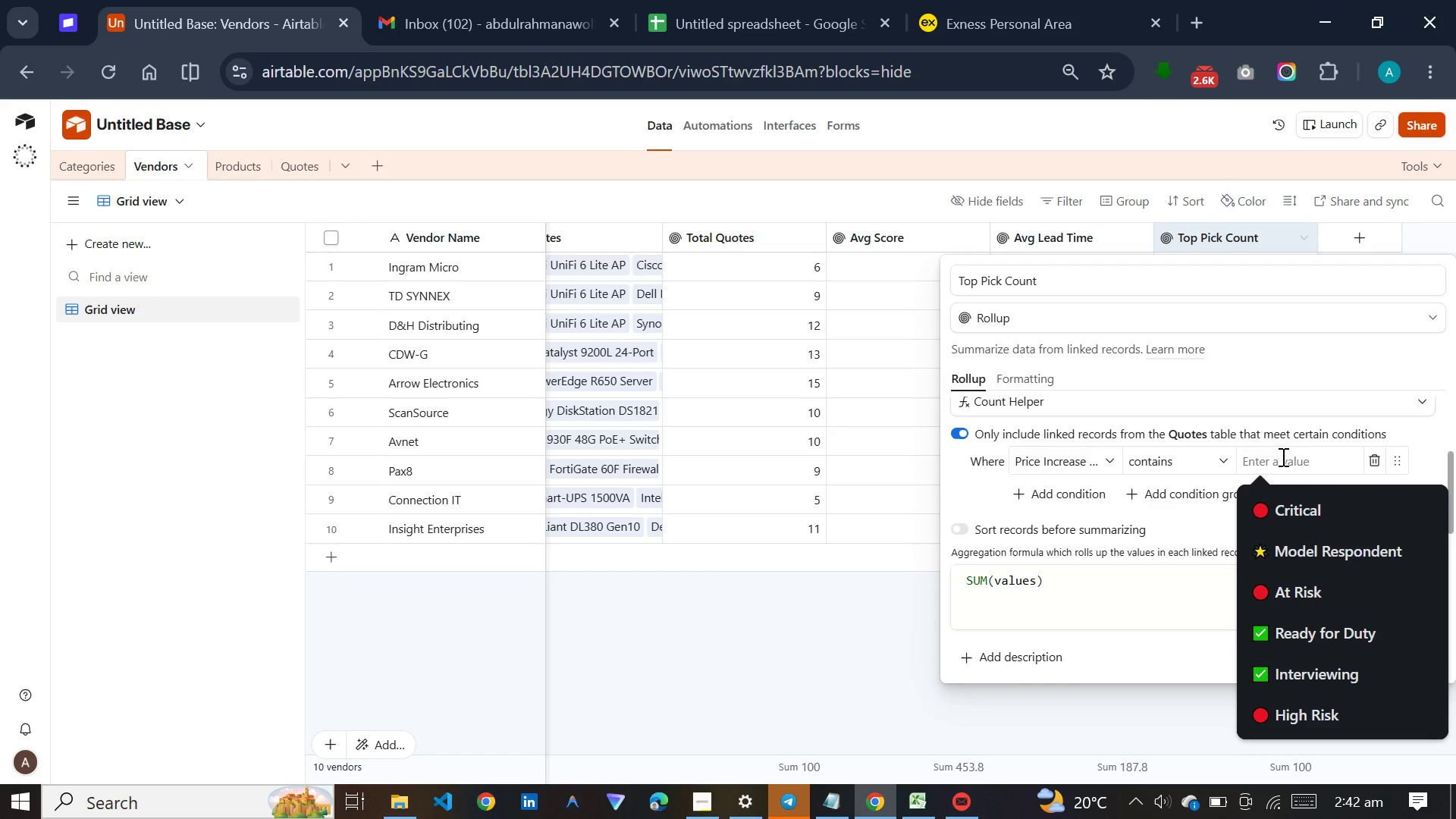 
key(Control+V)
 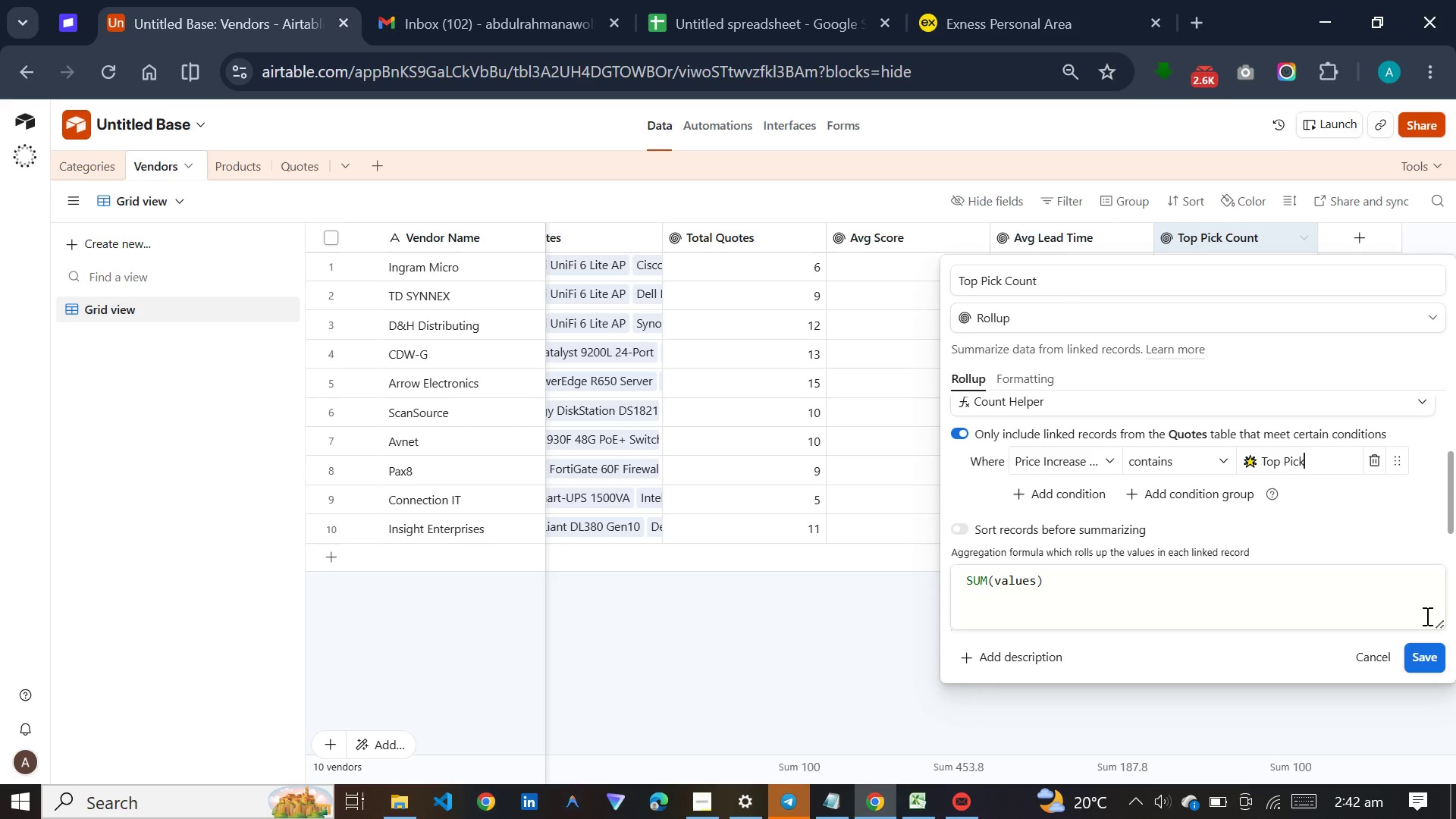 
left_click([1429, 651])
 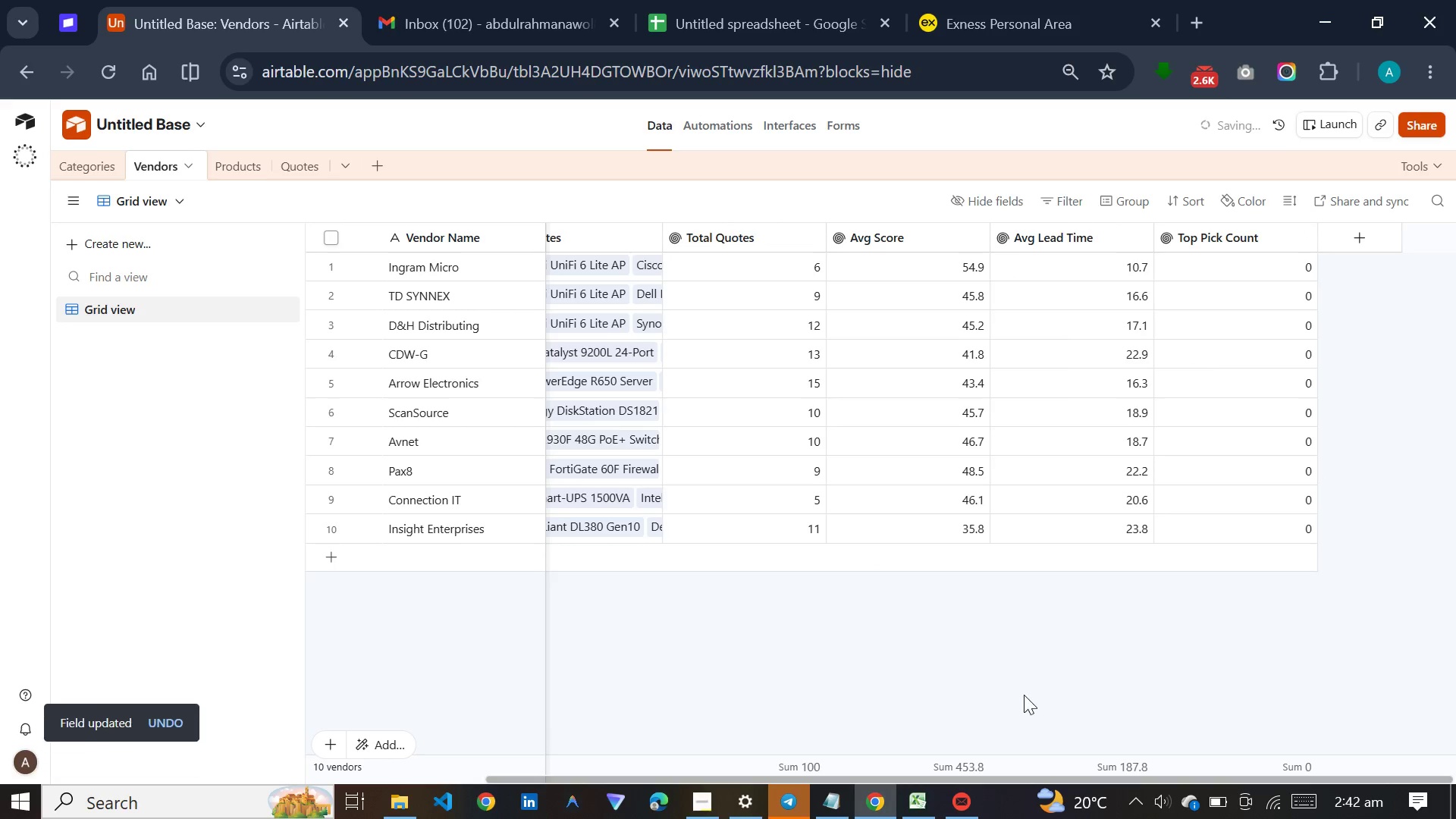 
left_click([976, 635])
 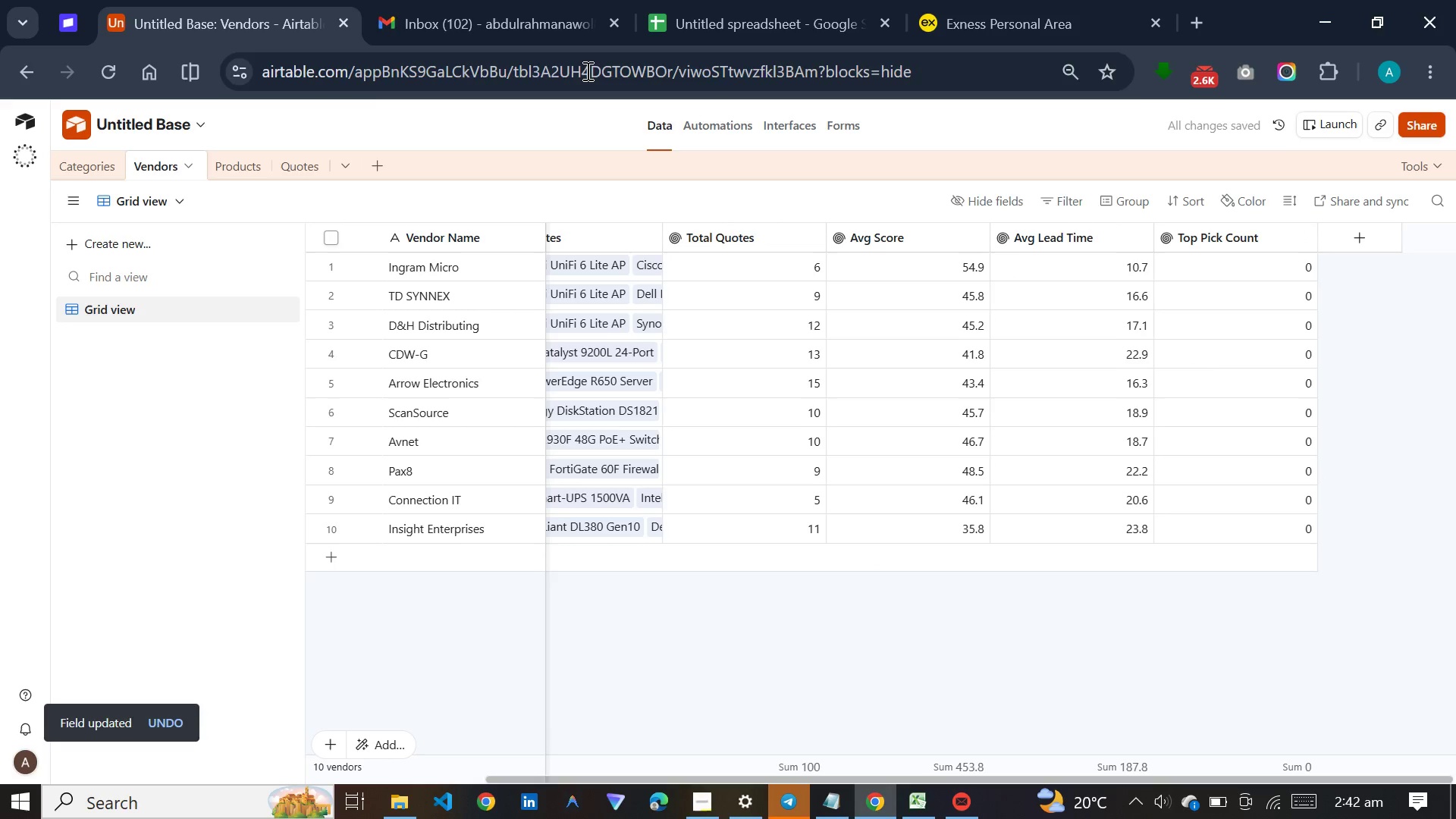 
left_click([99, 168])
 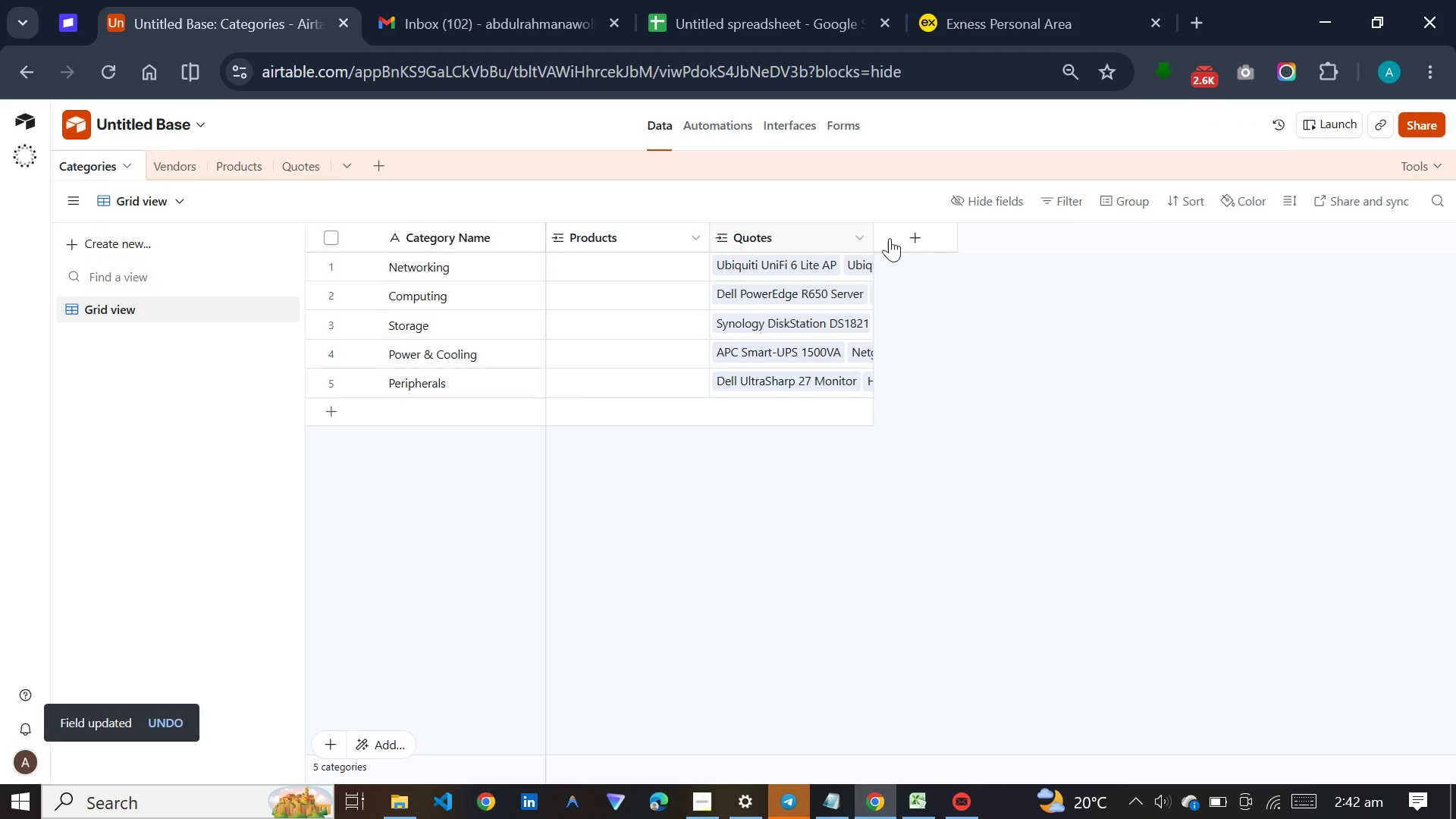 
left_click([897, 234])
 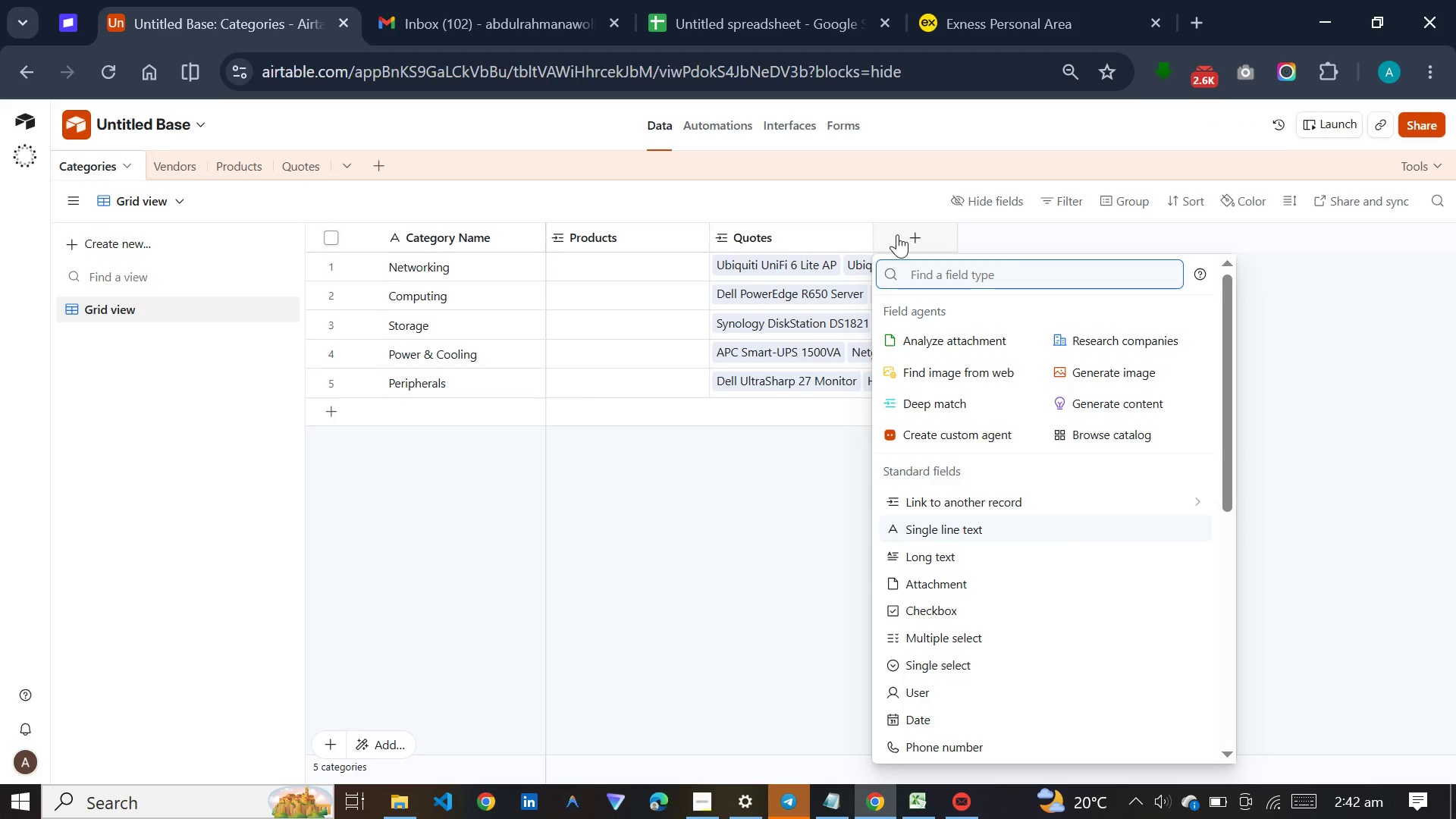 
type(roll)
 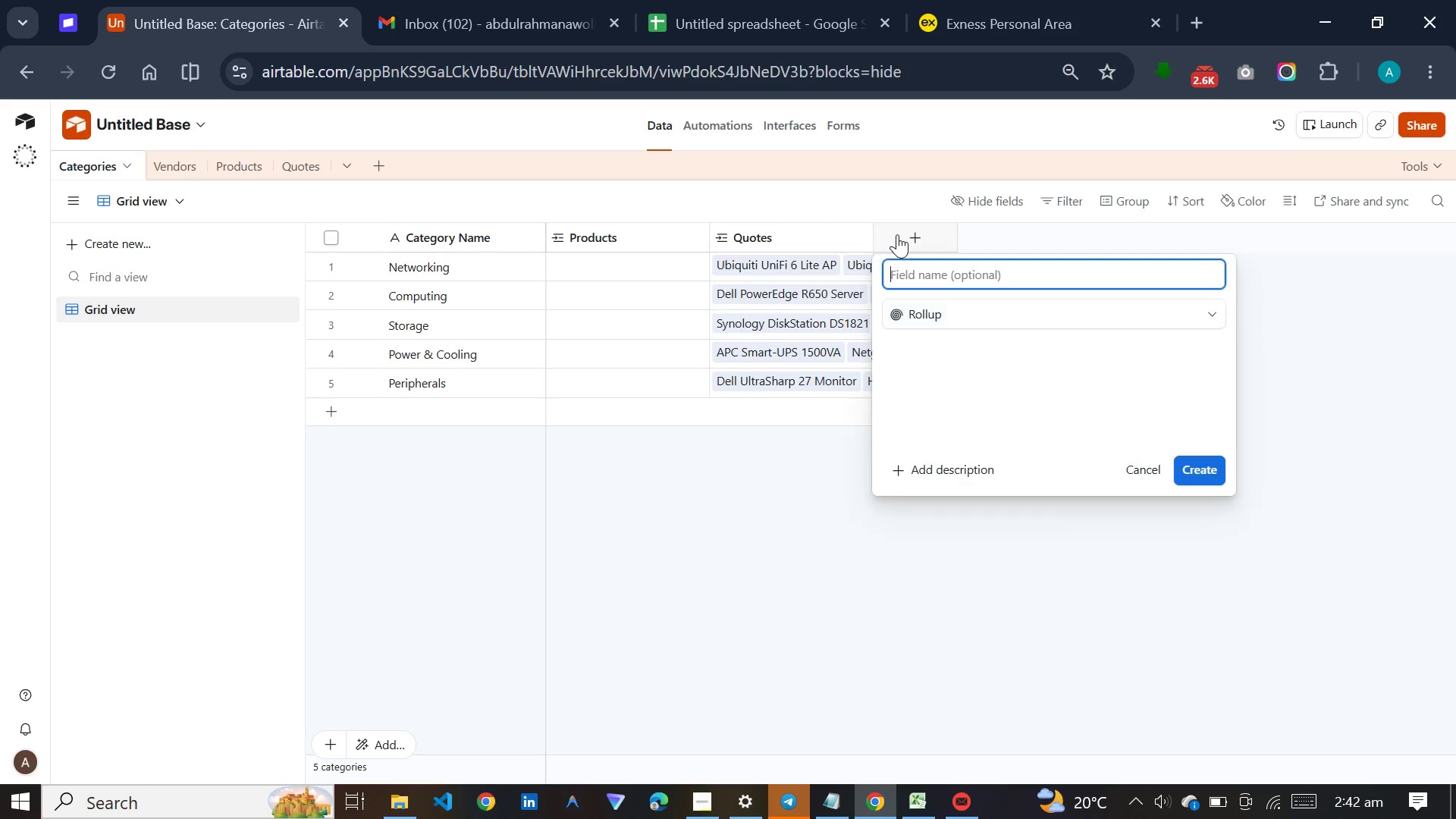 
key(Enter)
 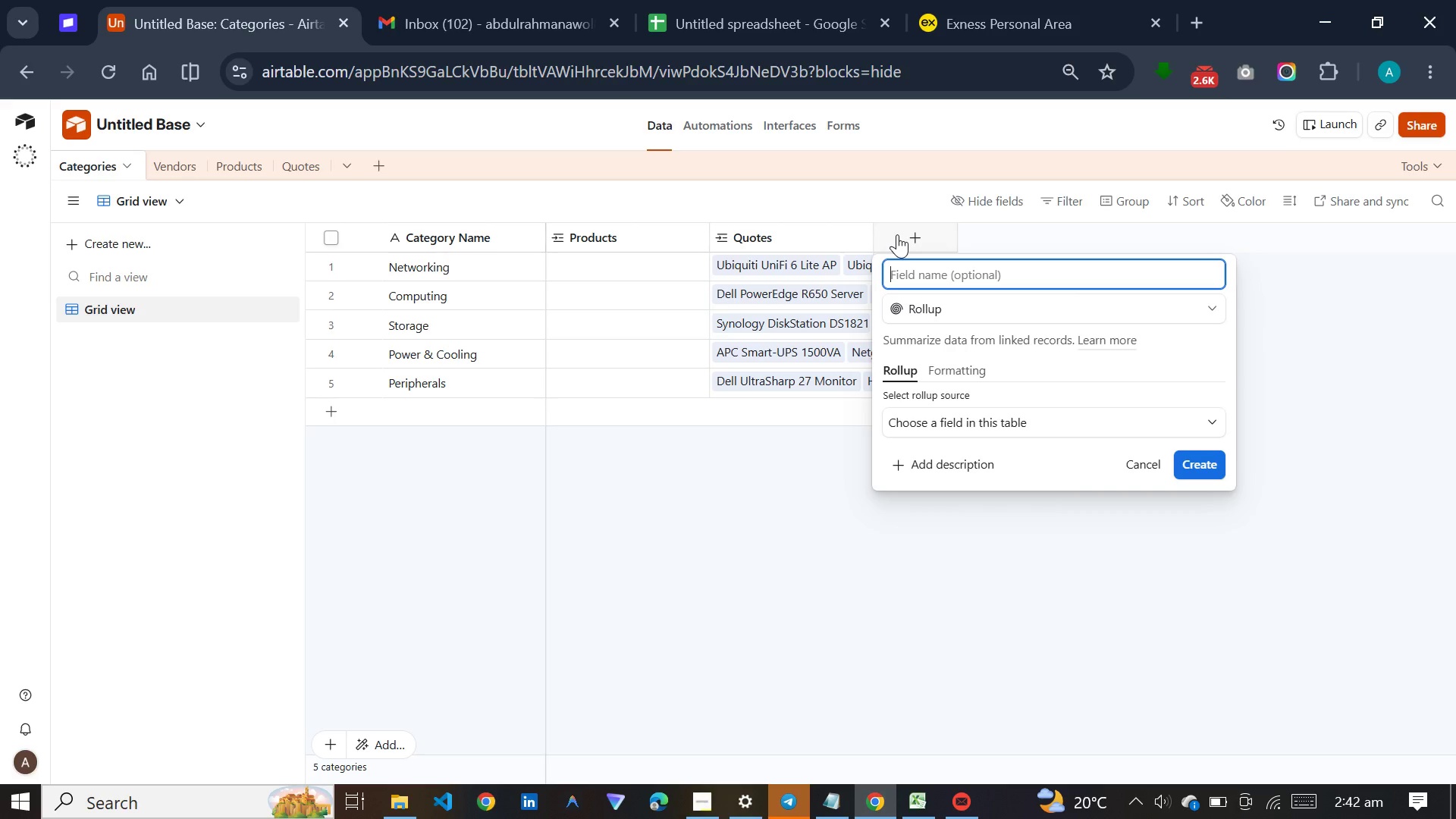 
wait(5.12)
 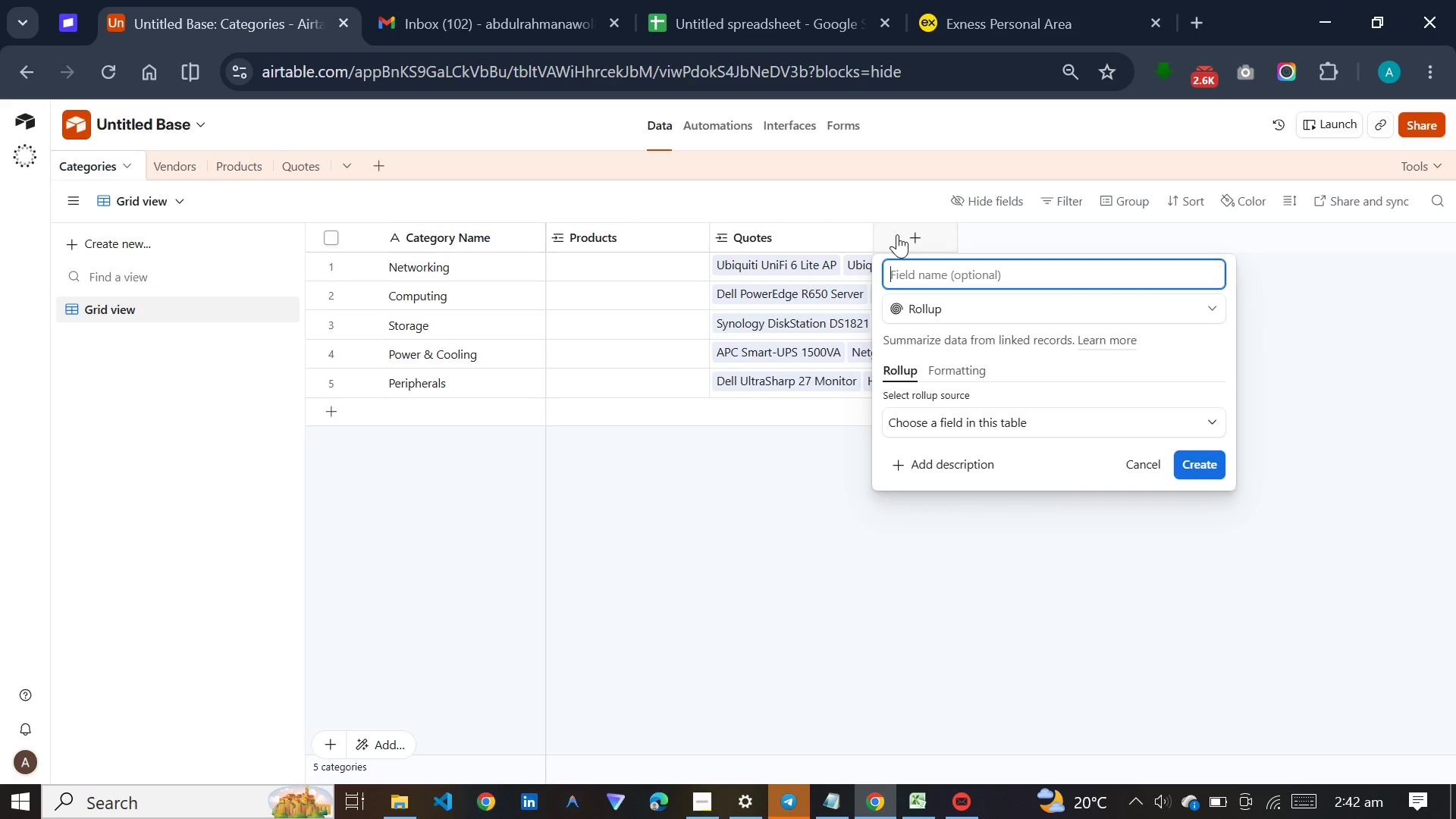 
type(Total Quotes)
 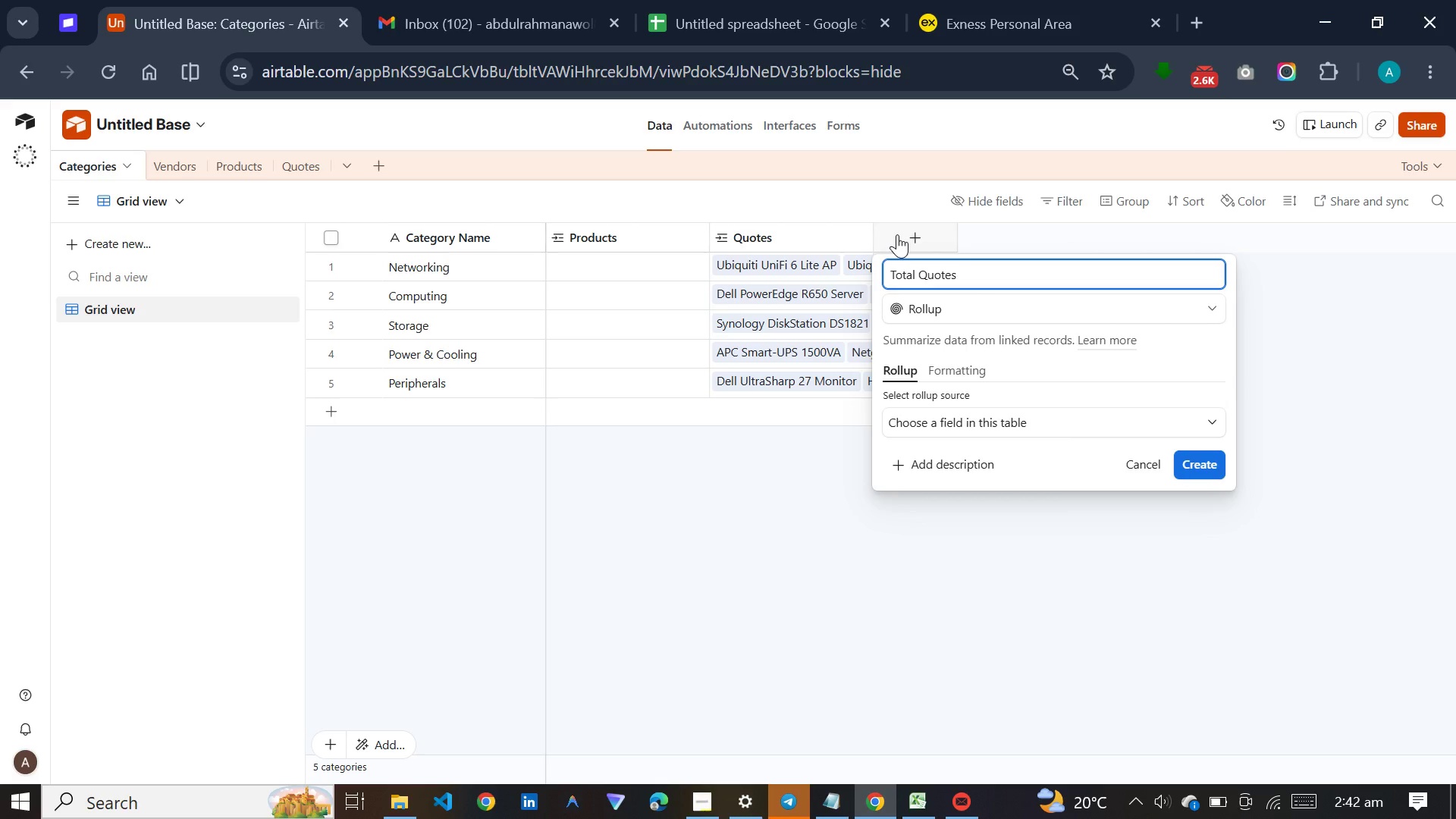 
left_click([921, 419])
 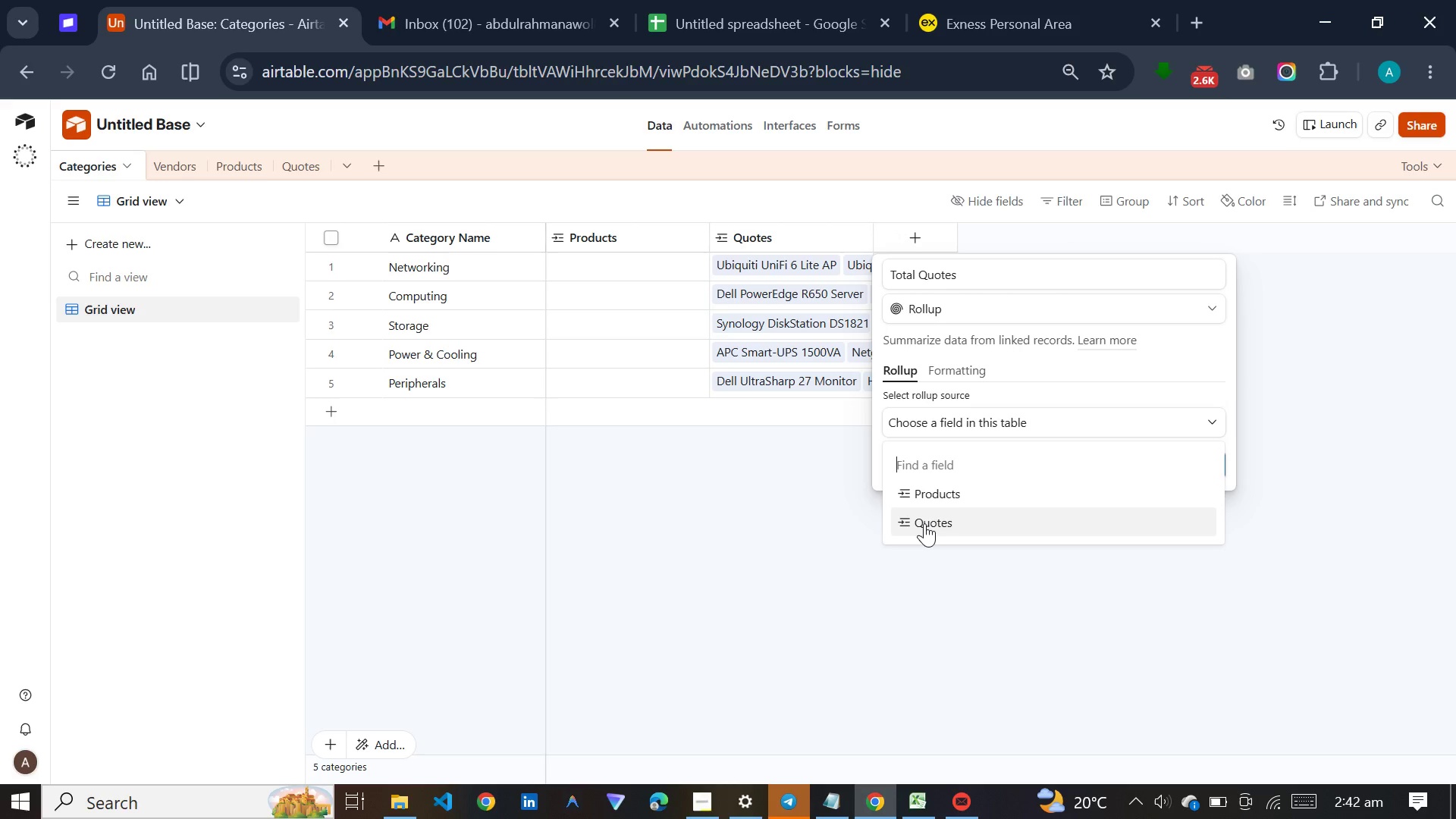 
left_click([924, 523])
 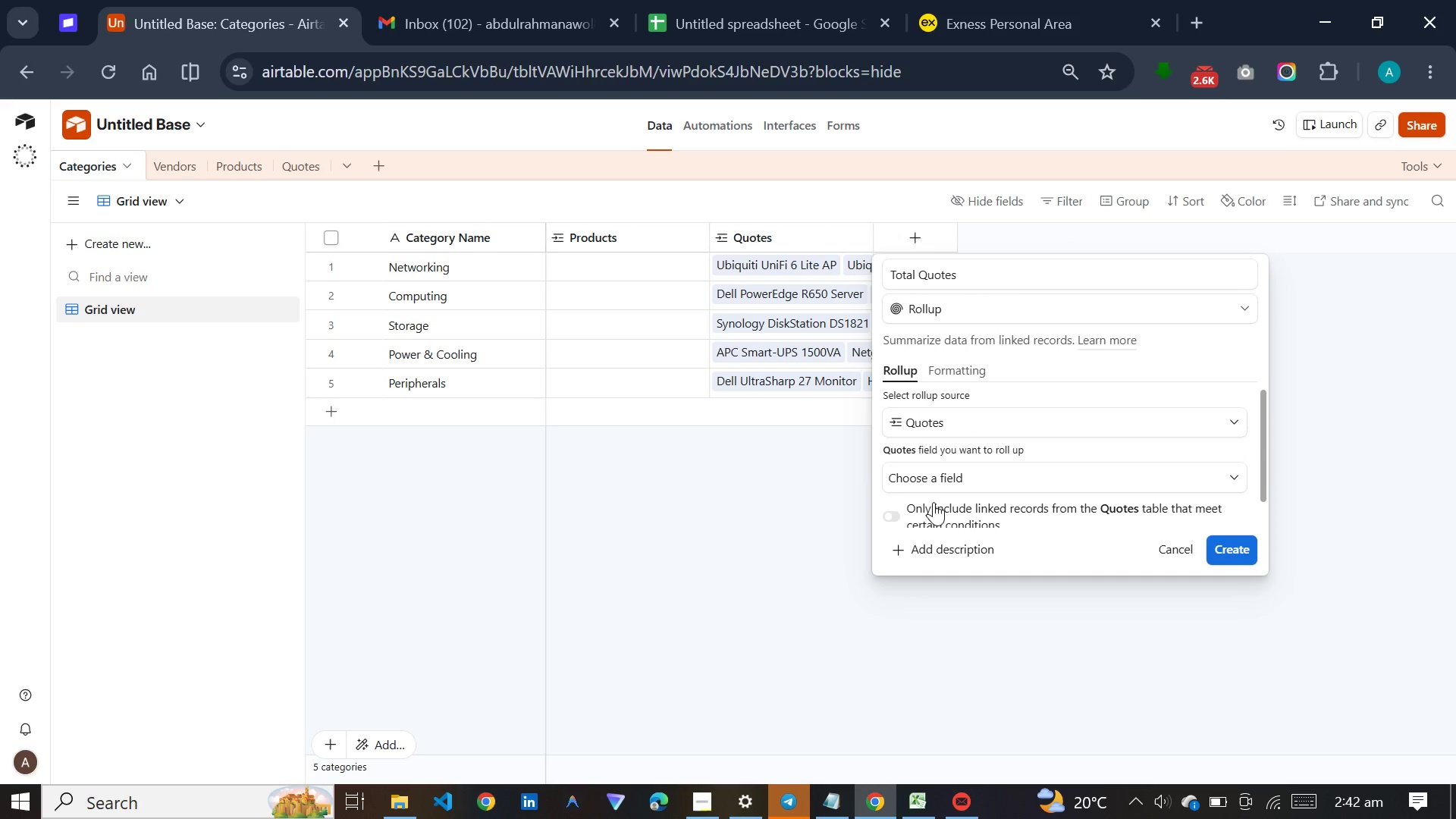 
scroll: coordinate [934, 502], scroll_direction: down, amount: 3.0
 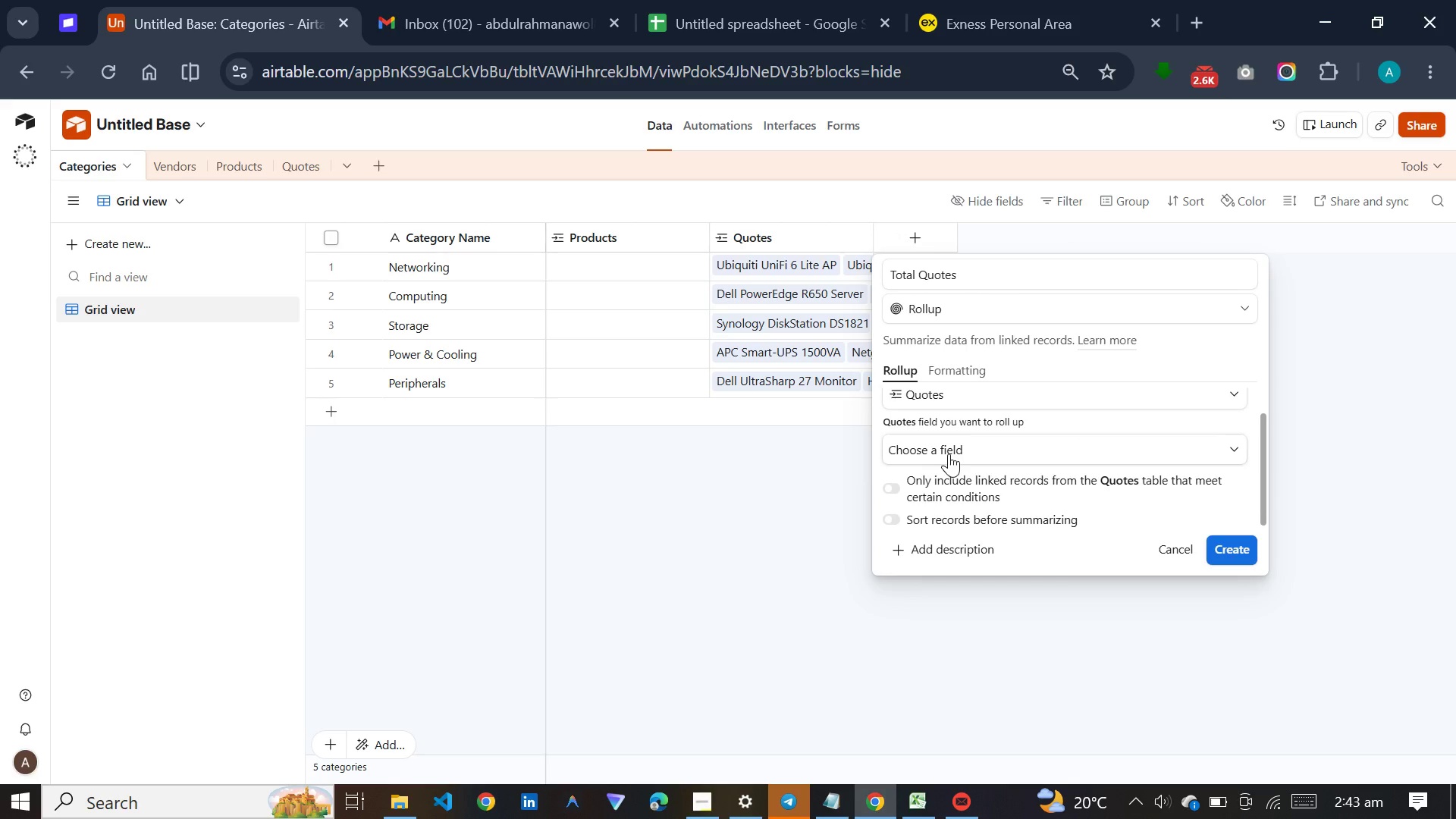 
left_click([949, 453])
 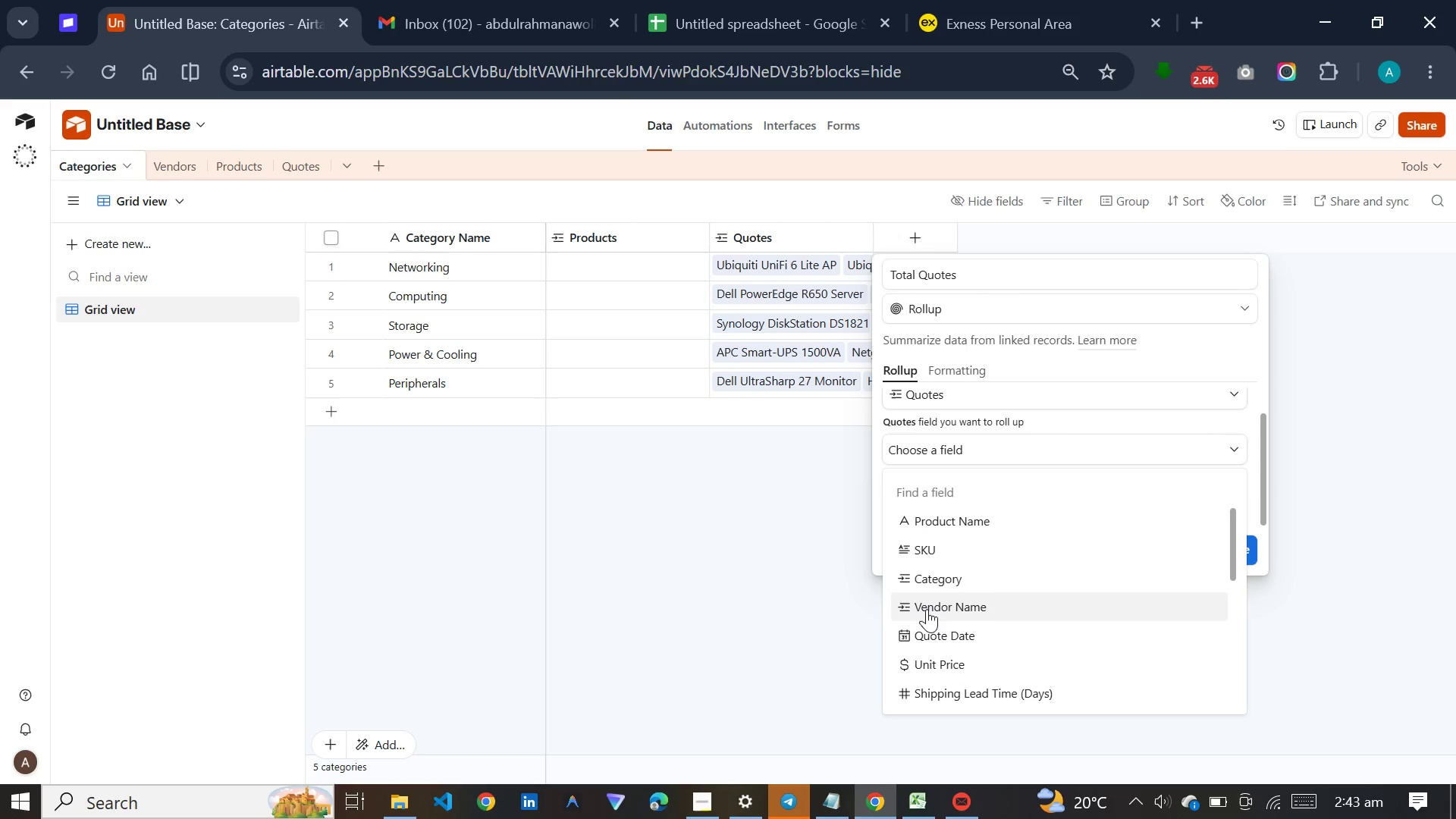 
scroll: coordinate [959, 673], scroll_direction: down, amount: 13.0
 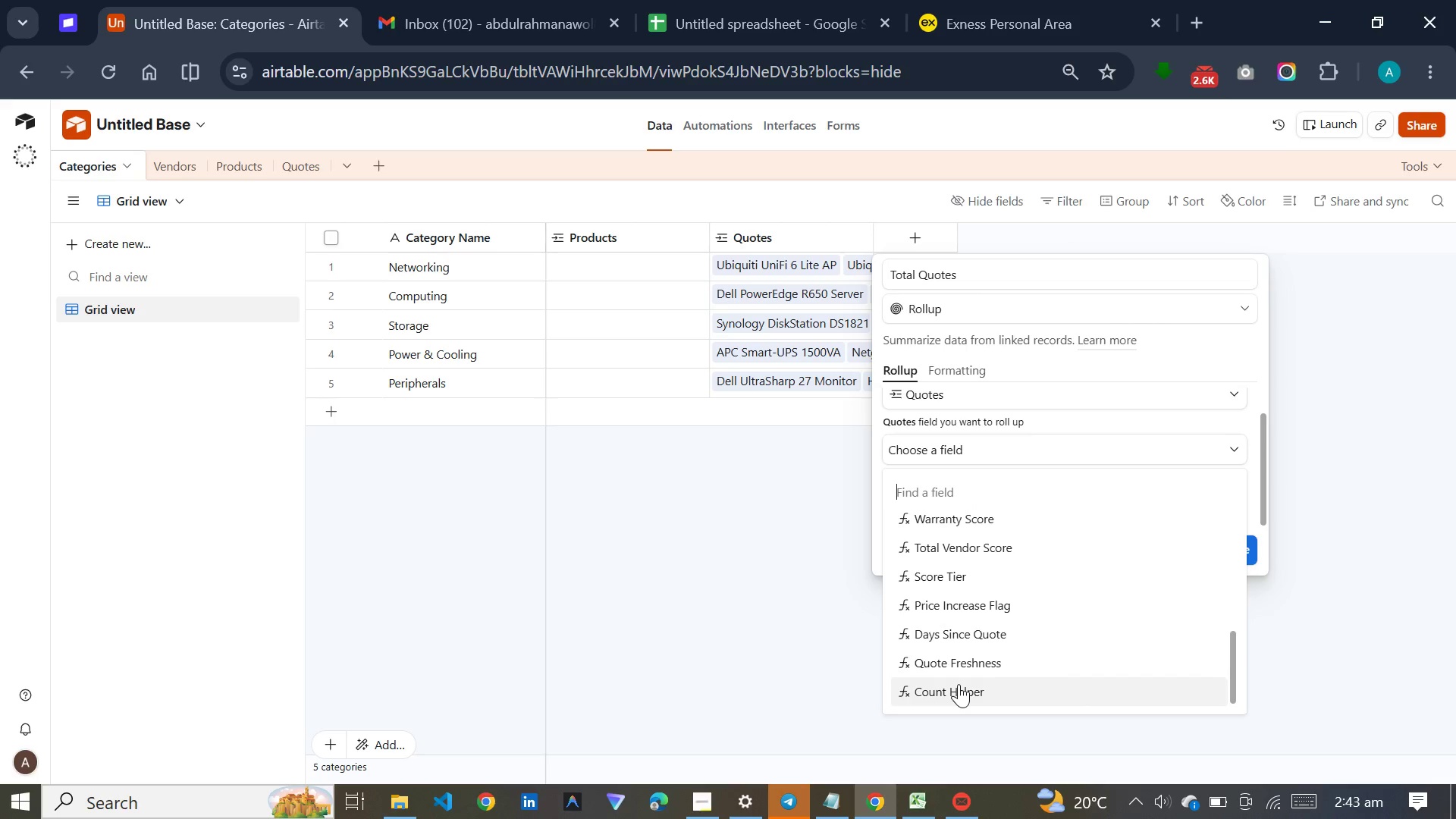 
left_click([959, 684])
 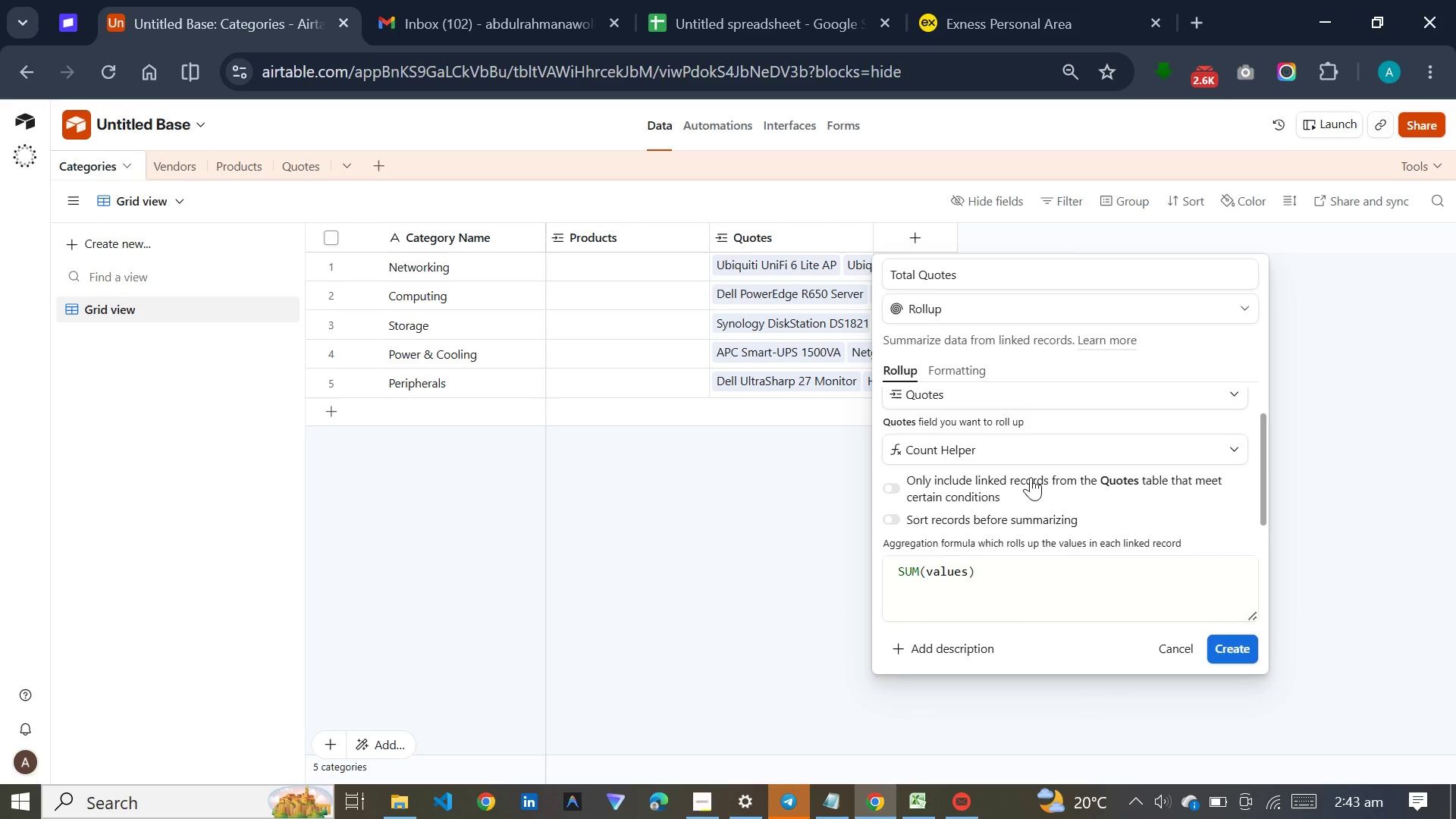 
left_click([977, 375])
 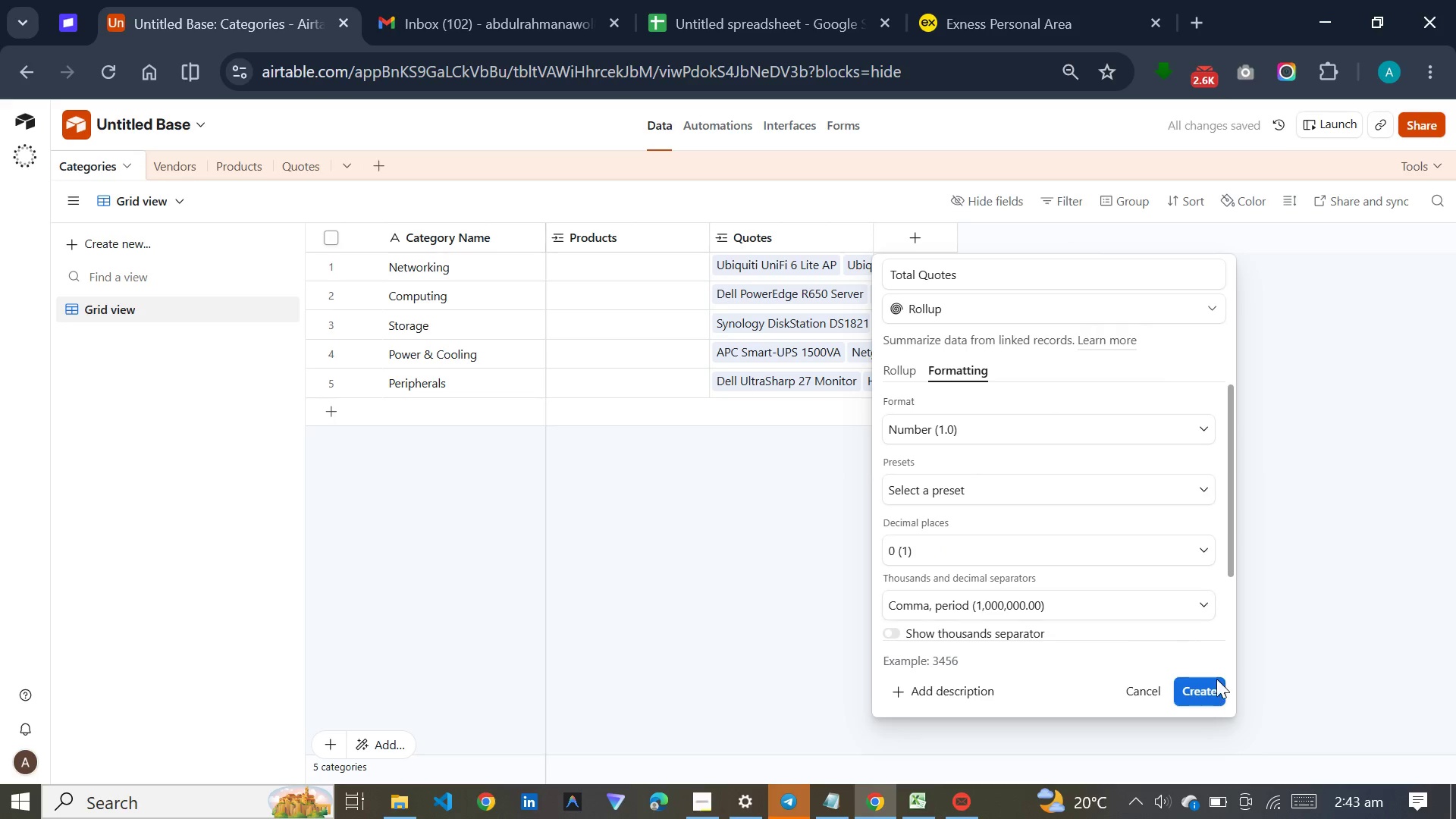 
left_click([1212, 689])
 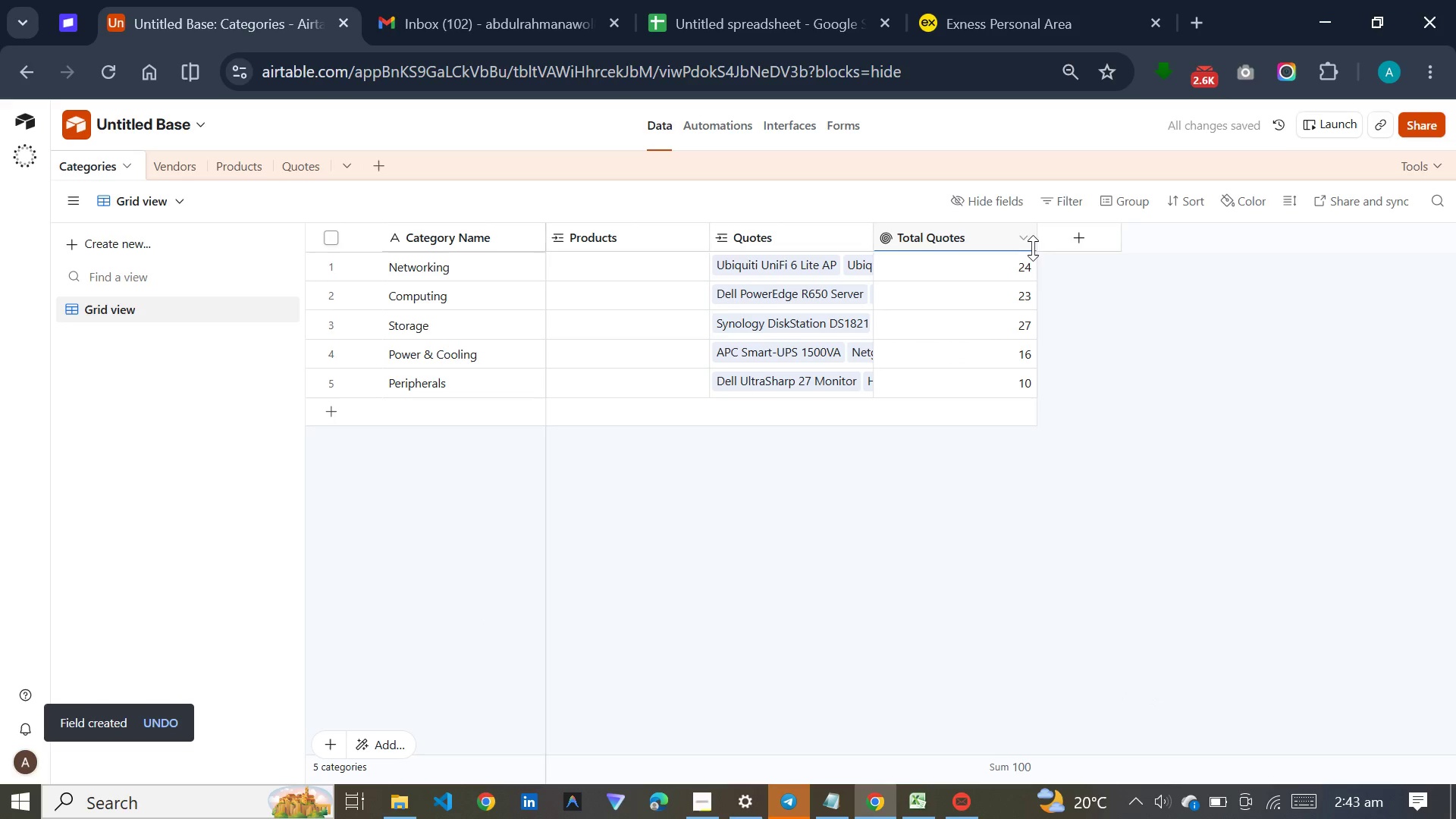 
left_click([1109, 233])
 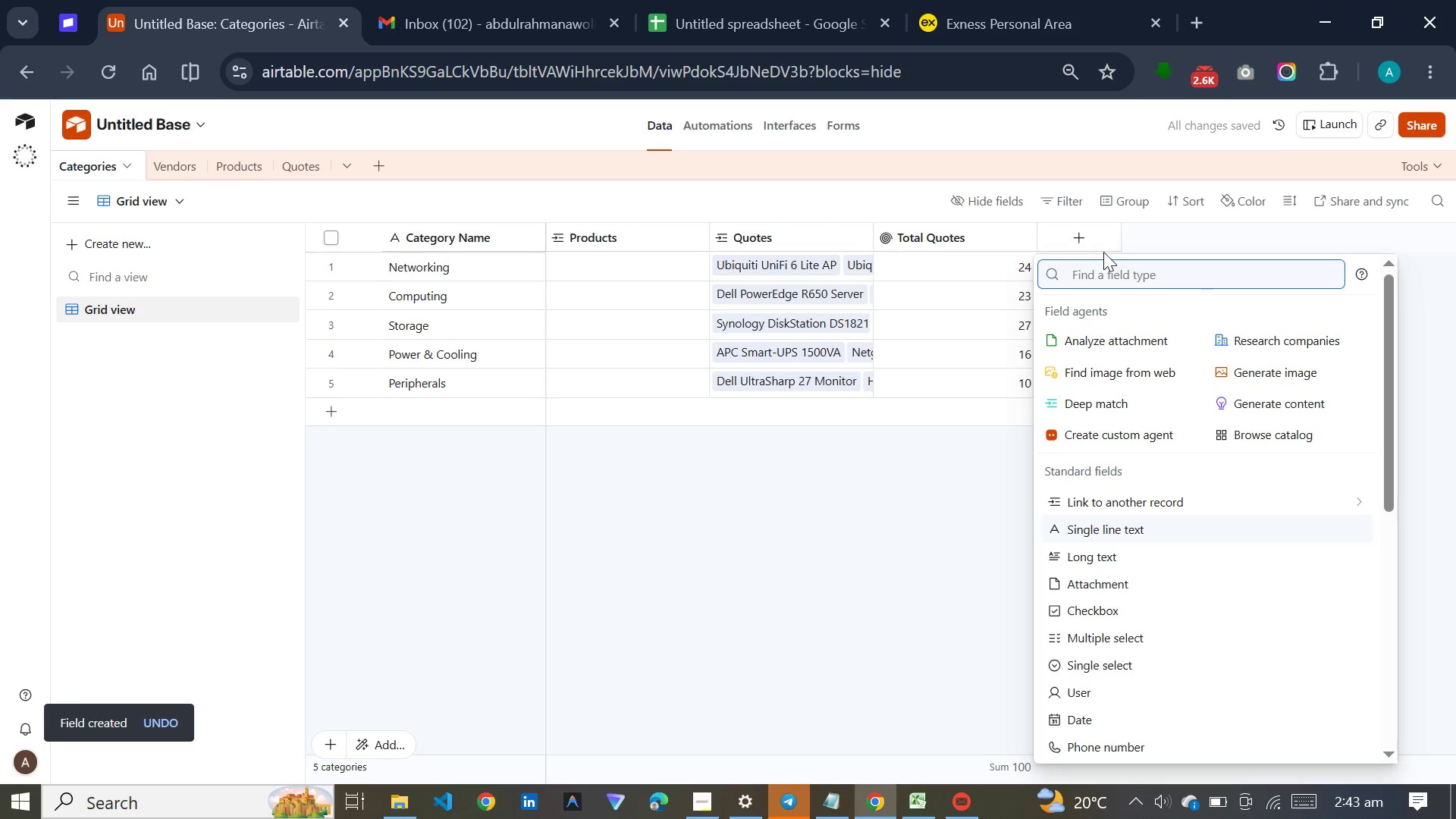 
type(roll)
 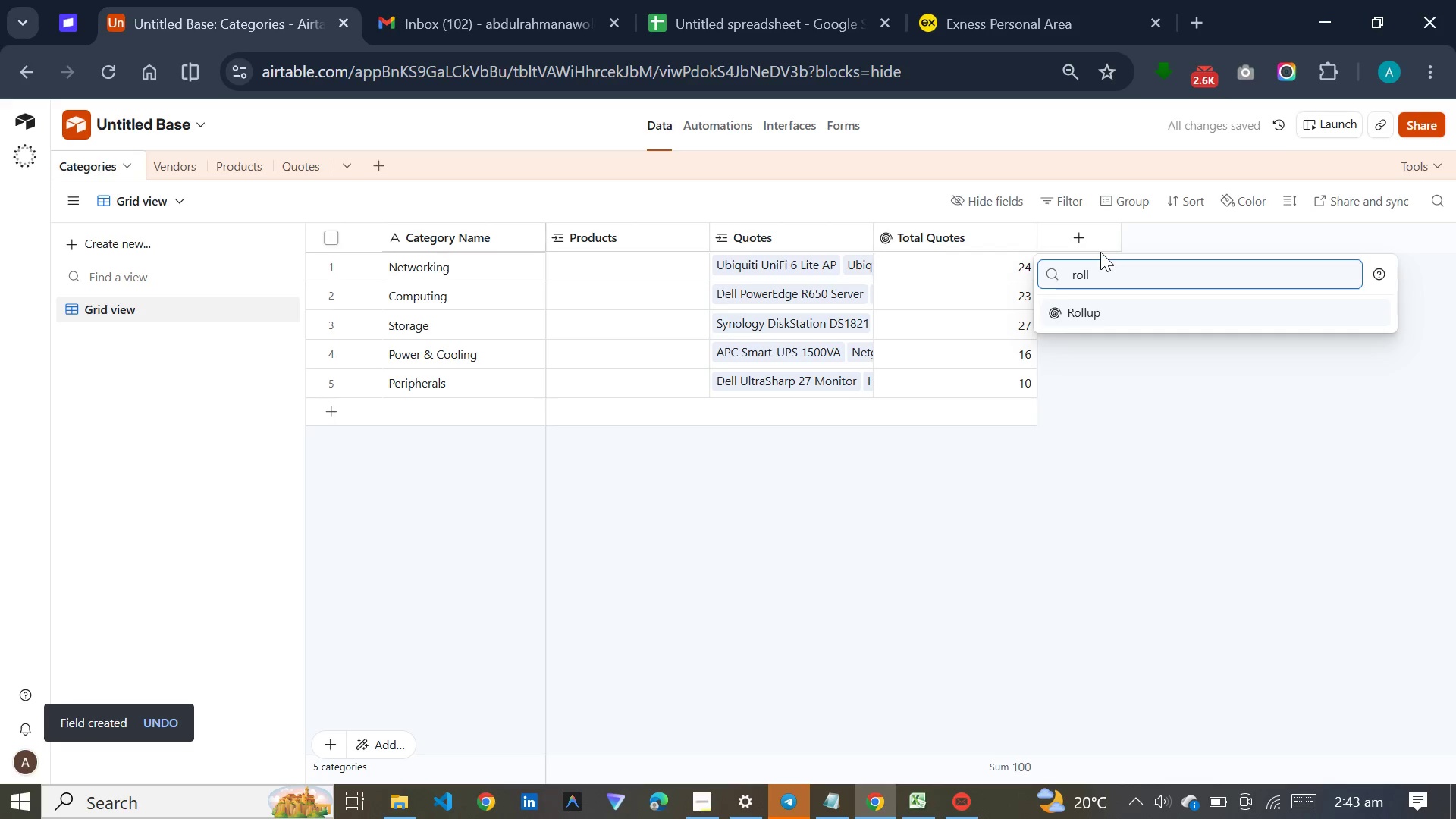 
key(Enter)
 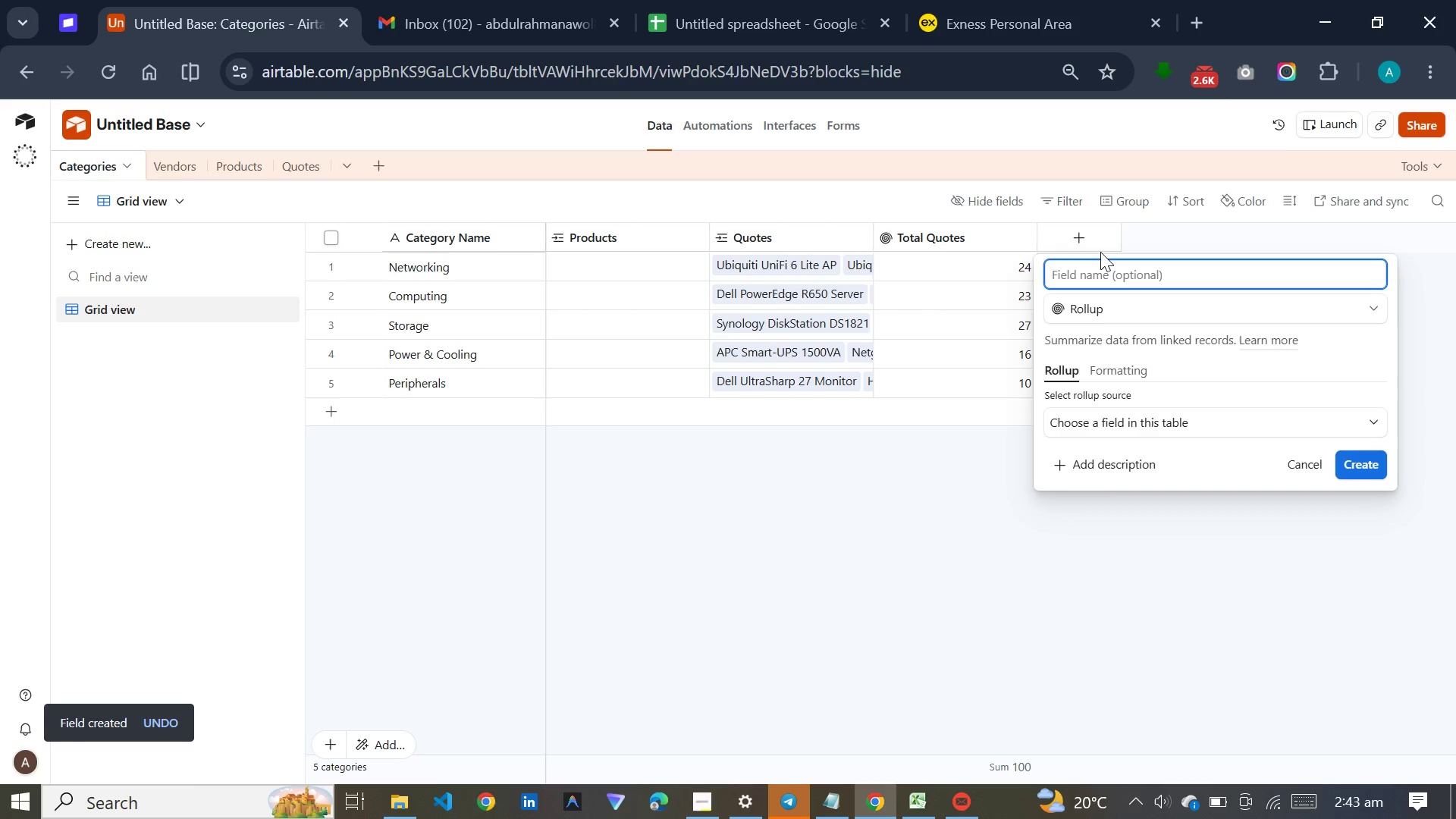 
type(Avg Price)
 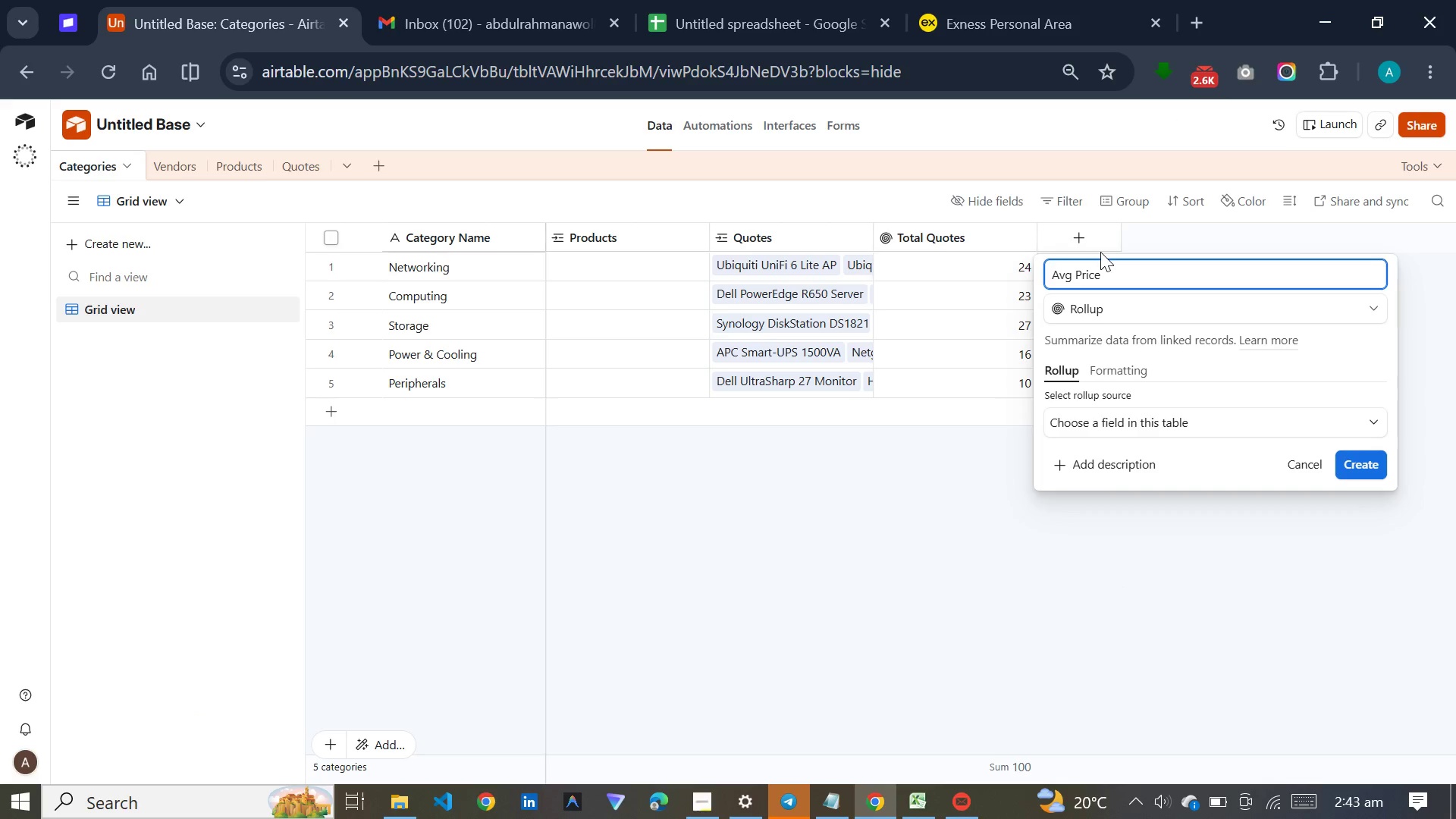 
left_click([1134, 431])
 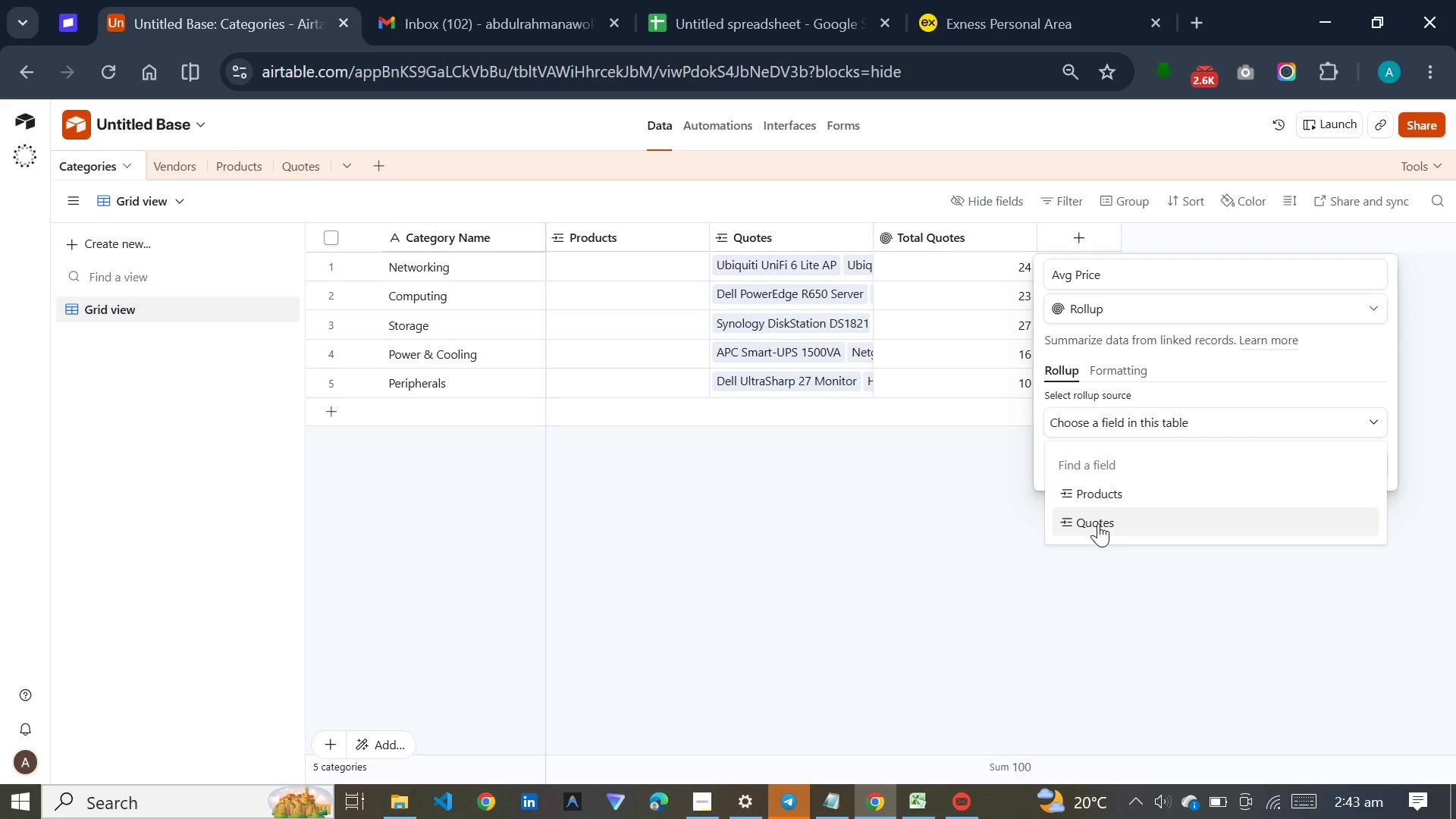 
left_click([1098, 523])
 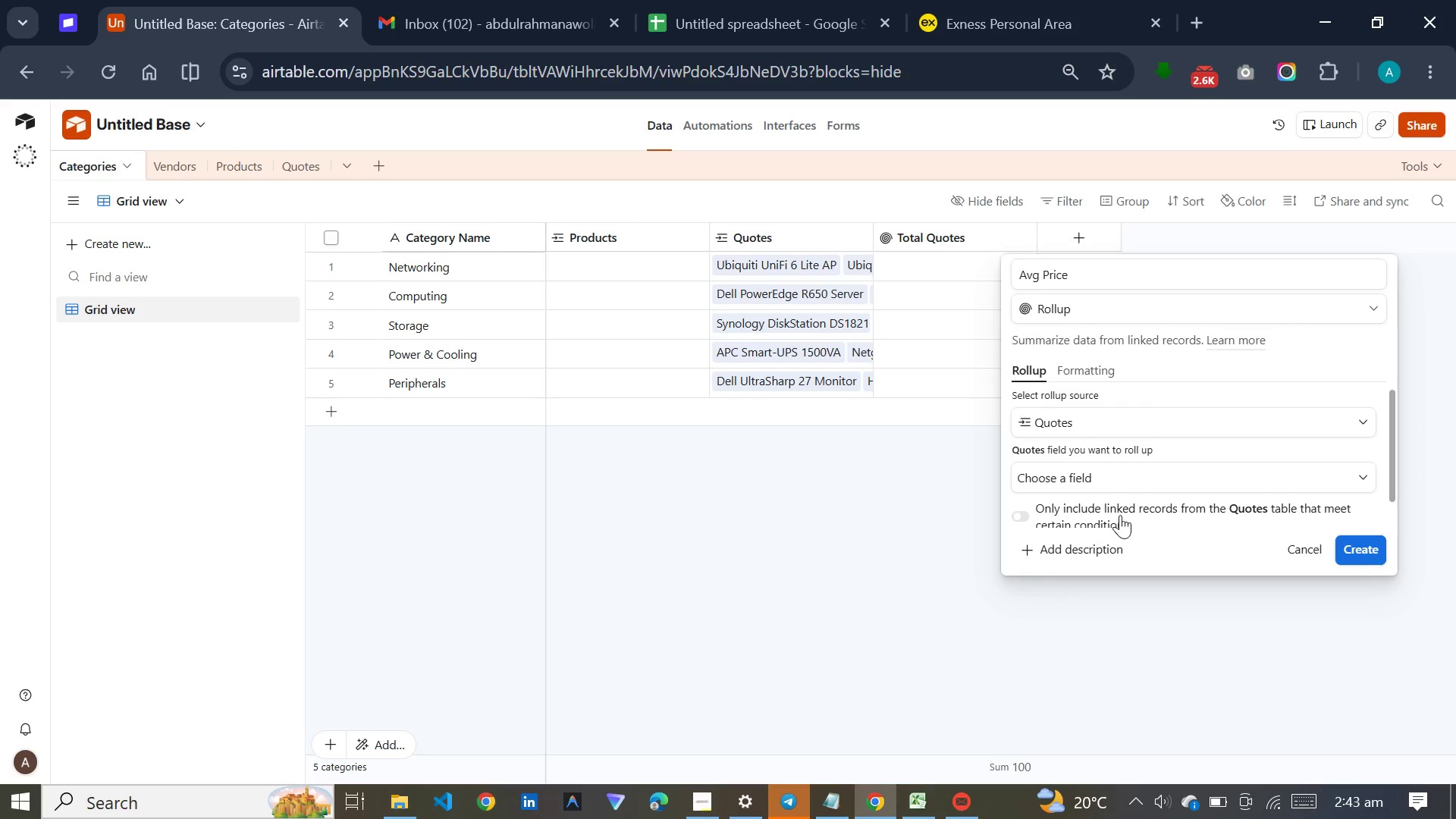 
left_click([1117, 474])
 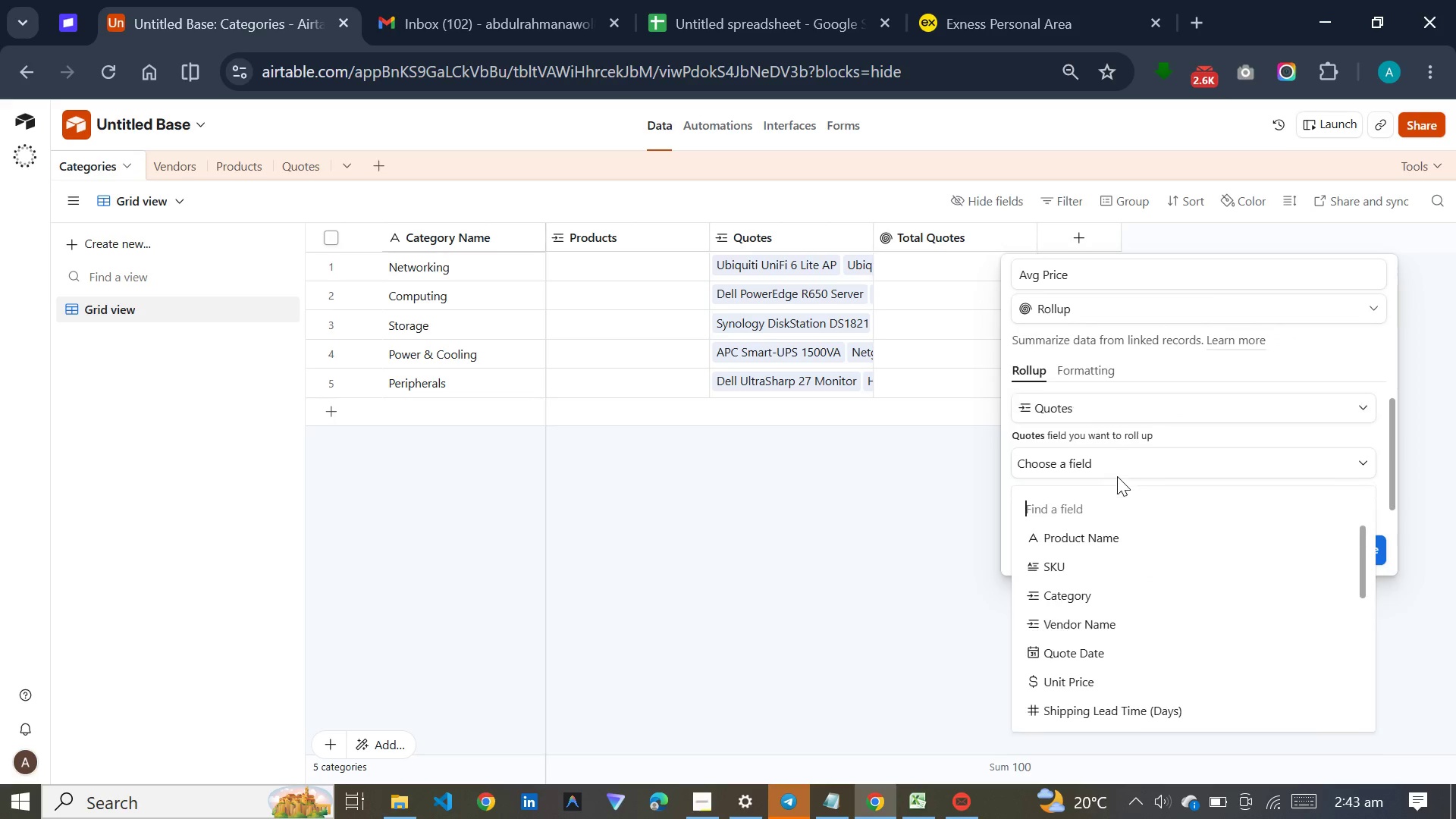 
scroll: coordinate [1117, 476], scroll_direction: down, amount: 6.0
 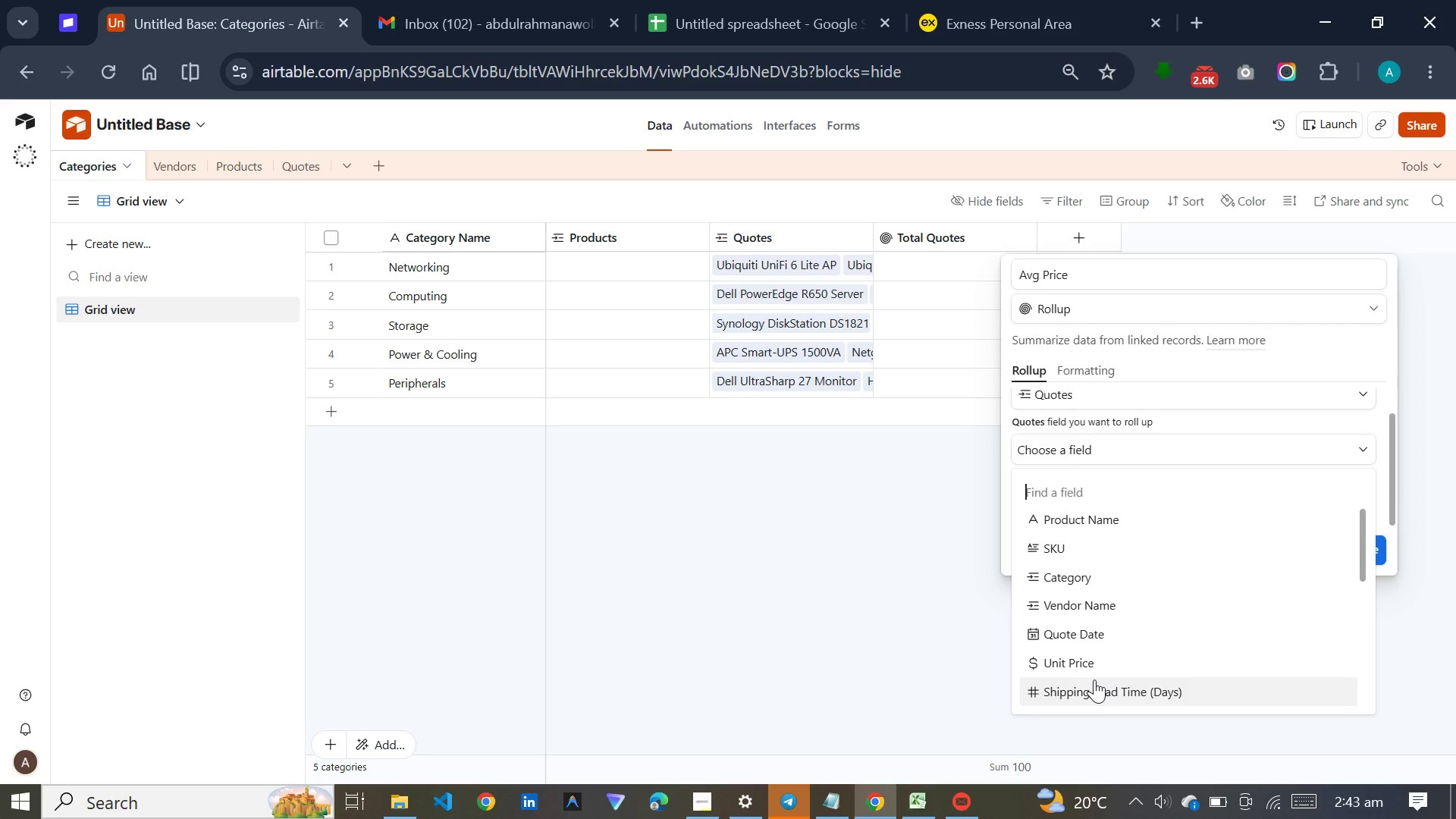 
left_click([1094, 679])
 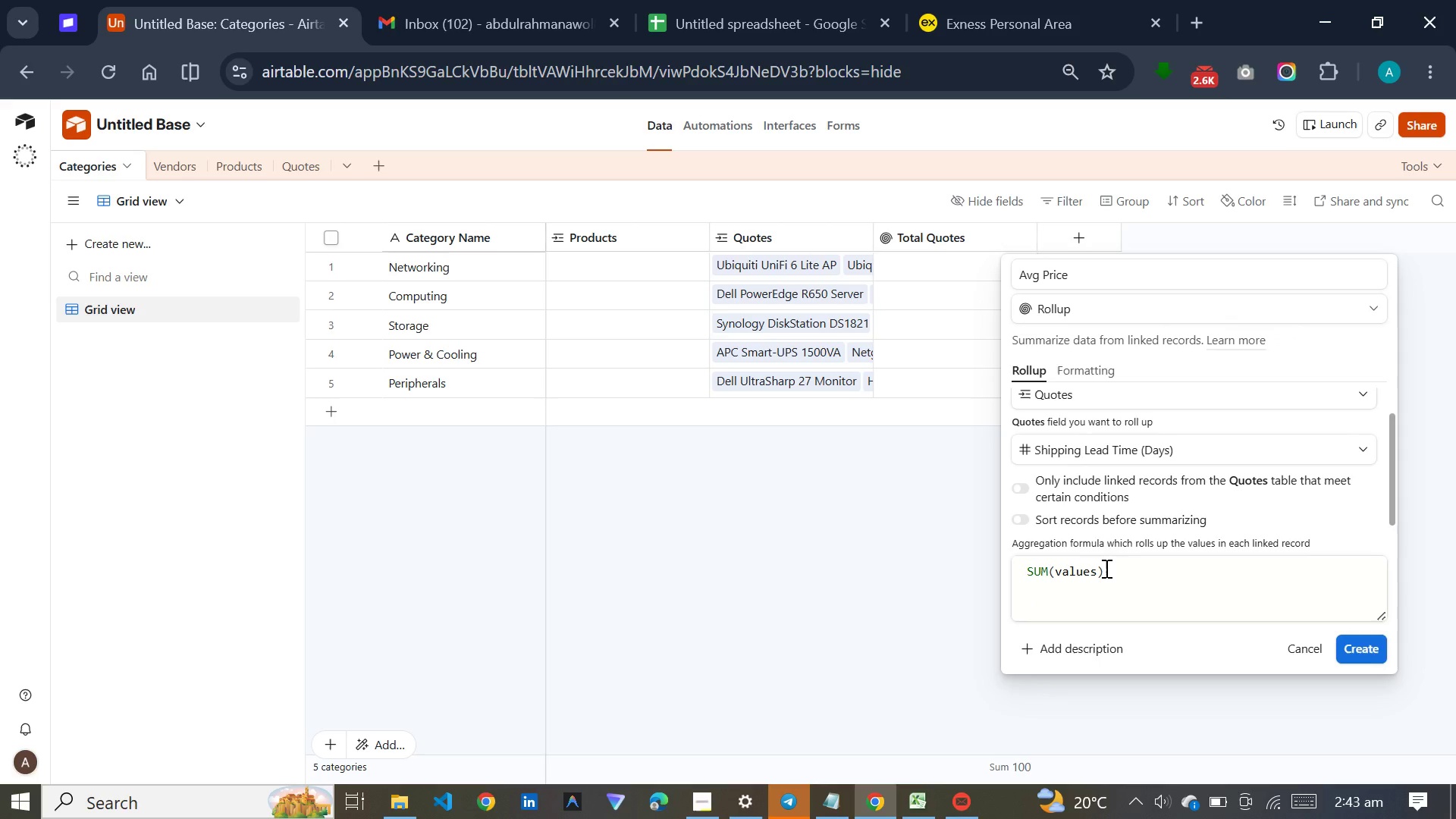 
wait(5.81)
 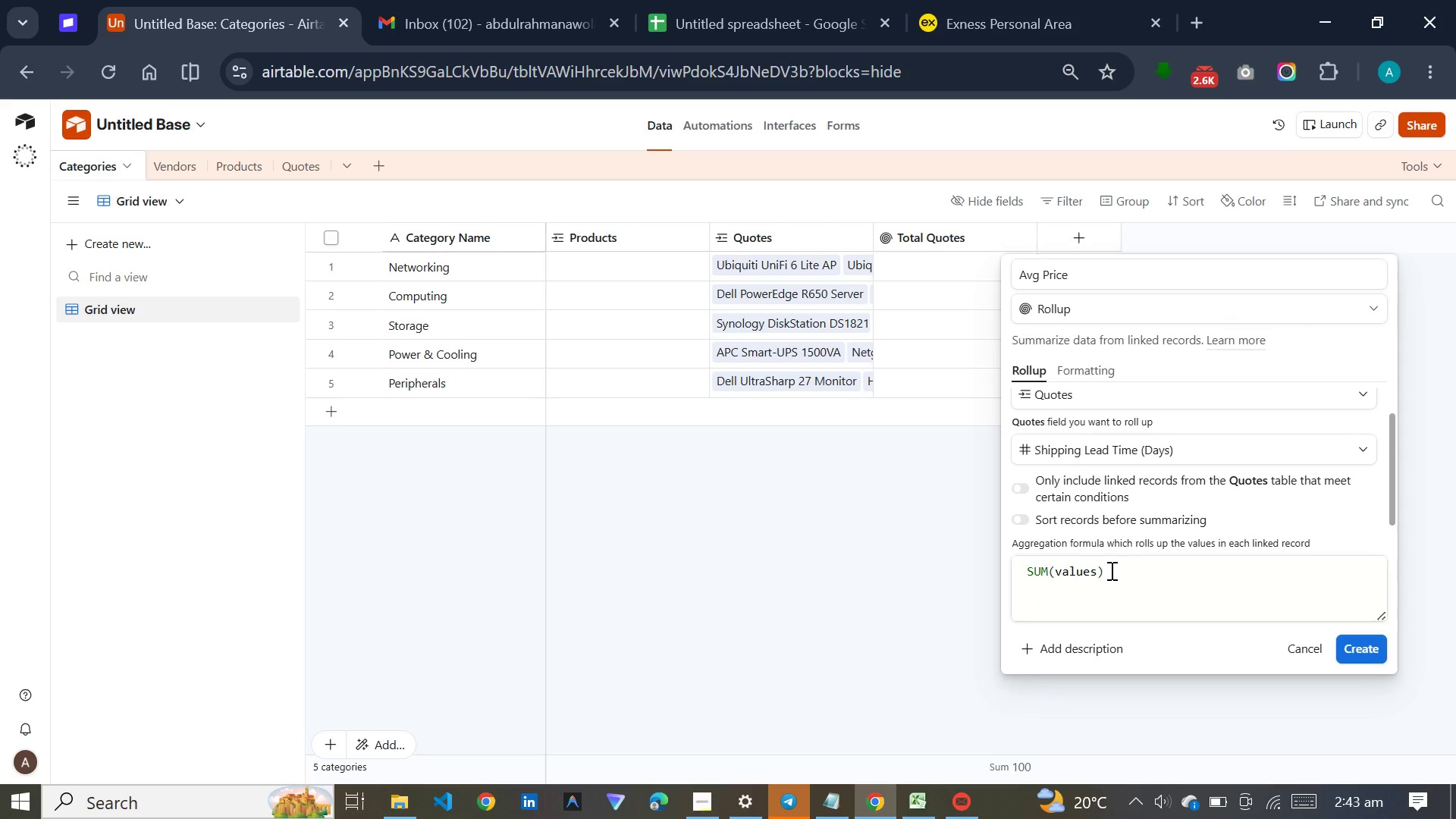 
left_click([1109, 446])
 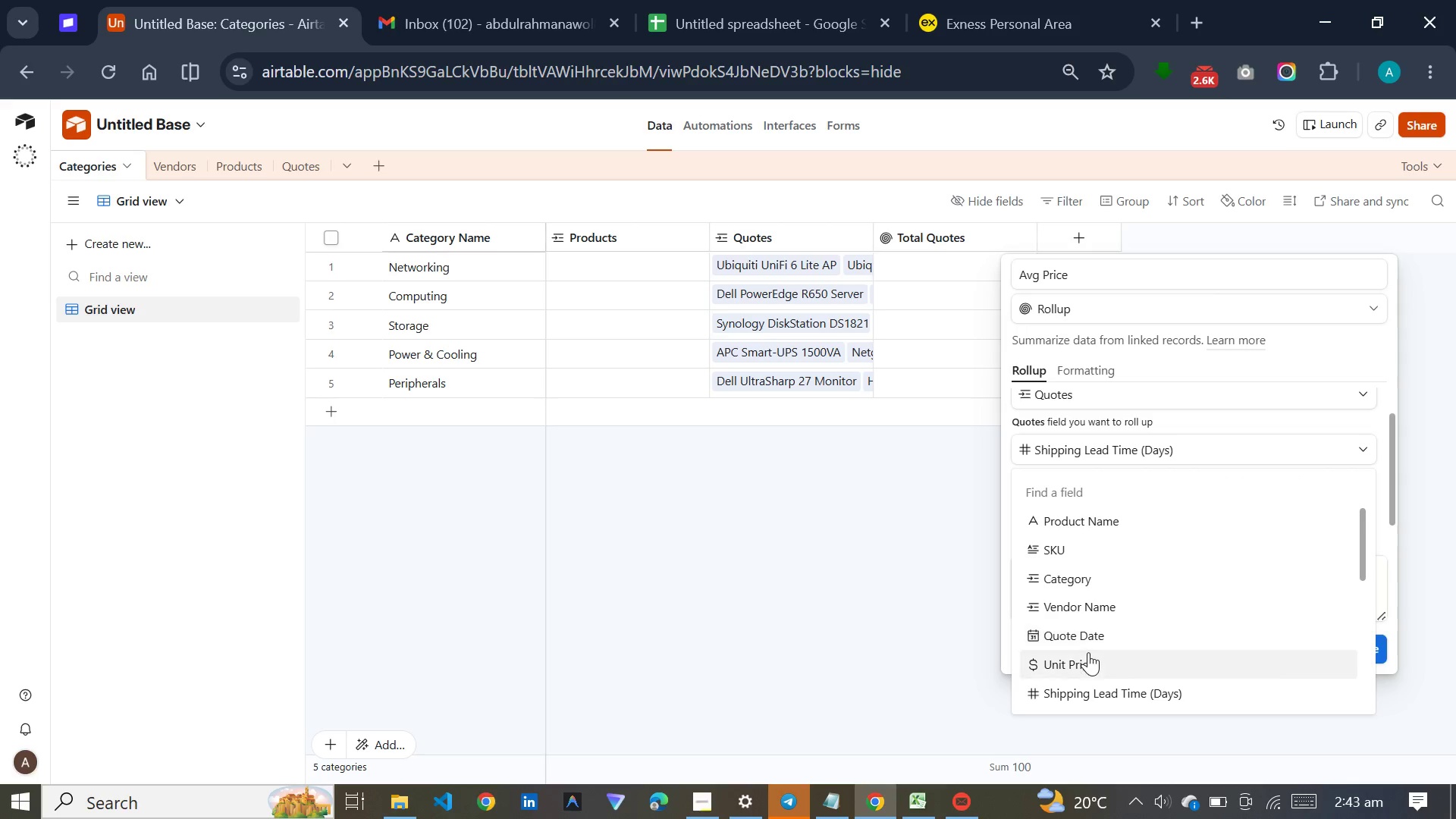 
left_click([1088, 652])
 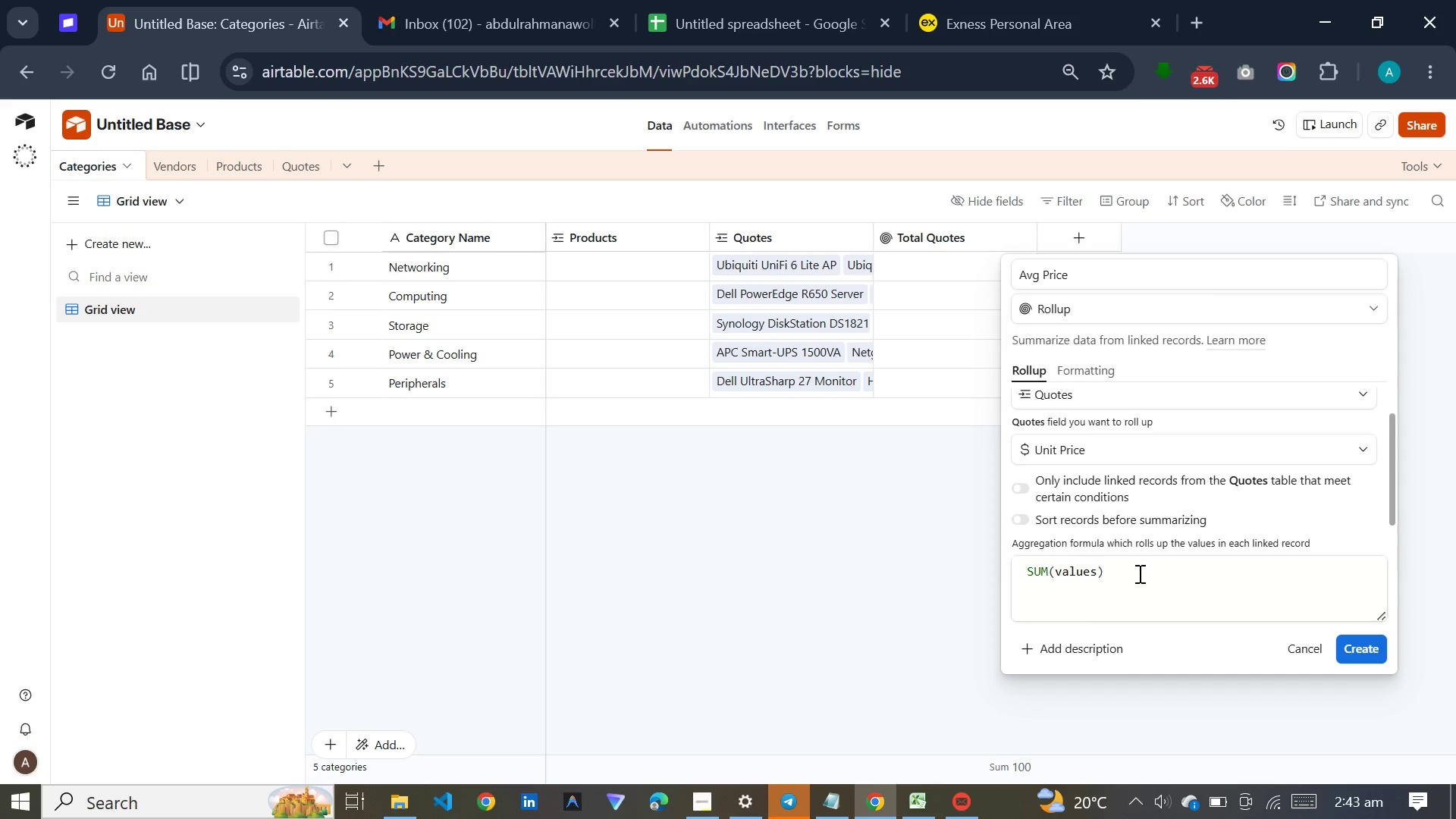 
left_click_drag(start_coordinate=[1138, 573], to_coordinate=[1035, 563])
 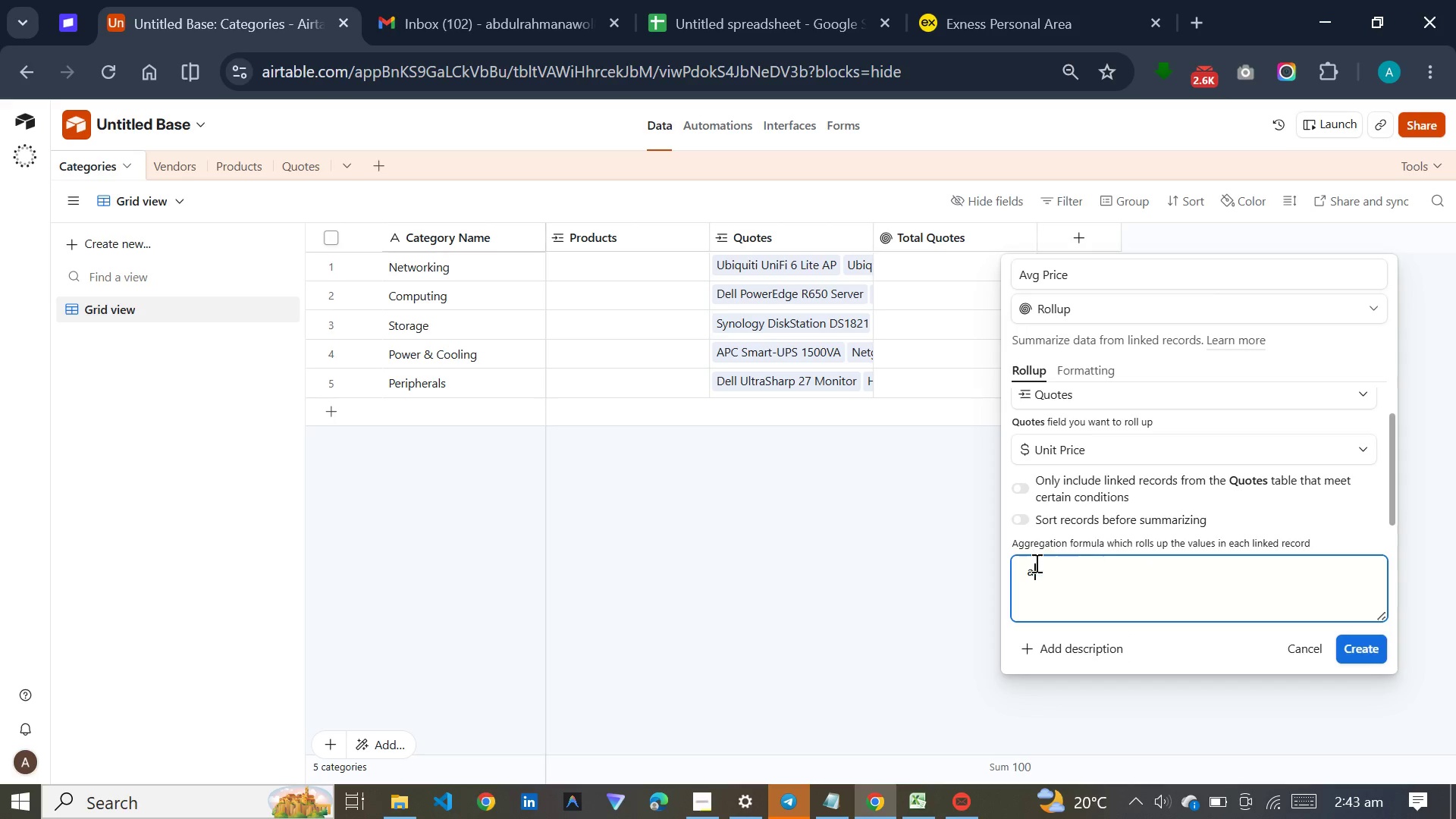 
type(av)
 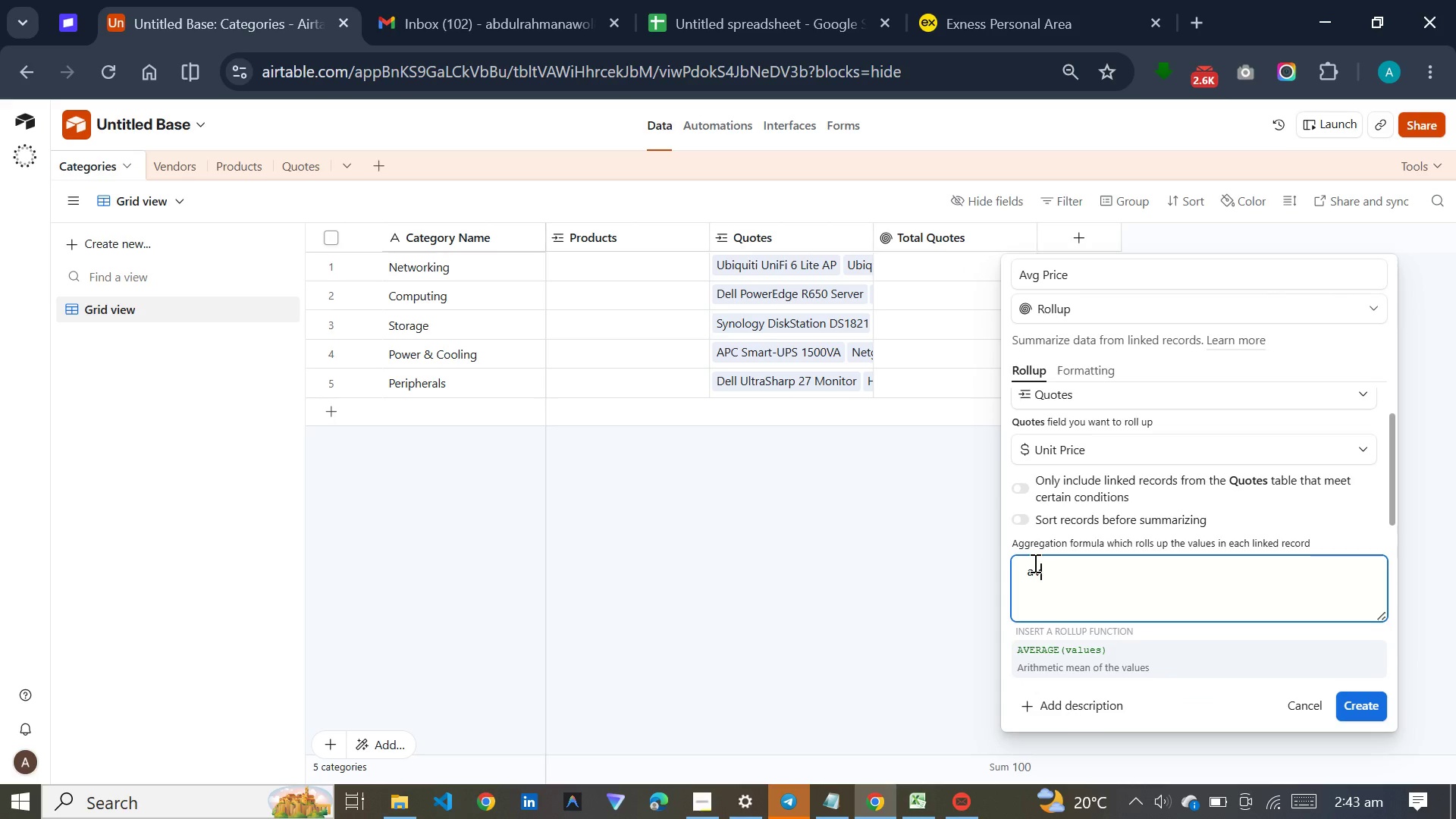 
key(Enter)
 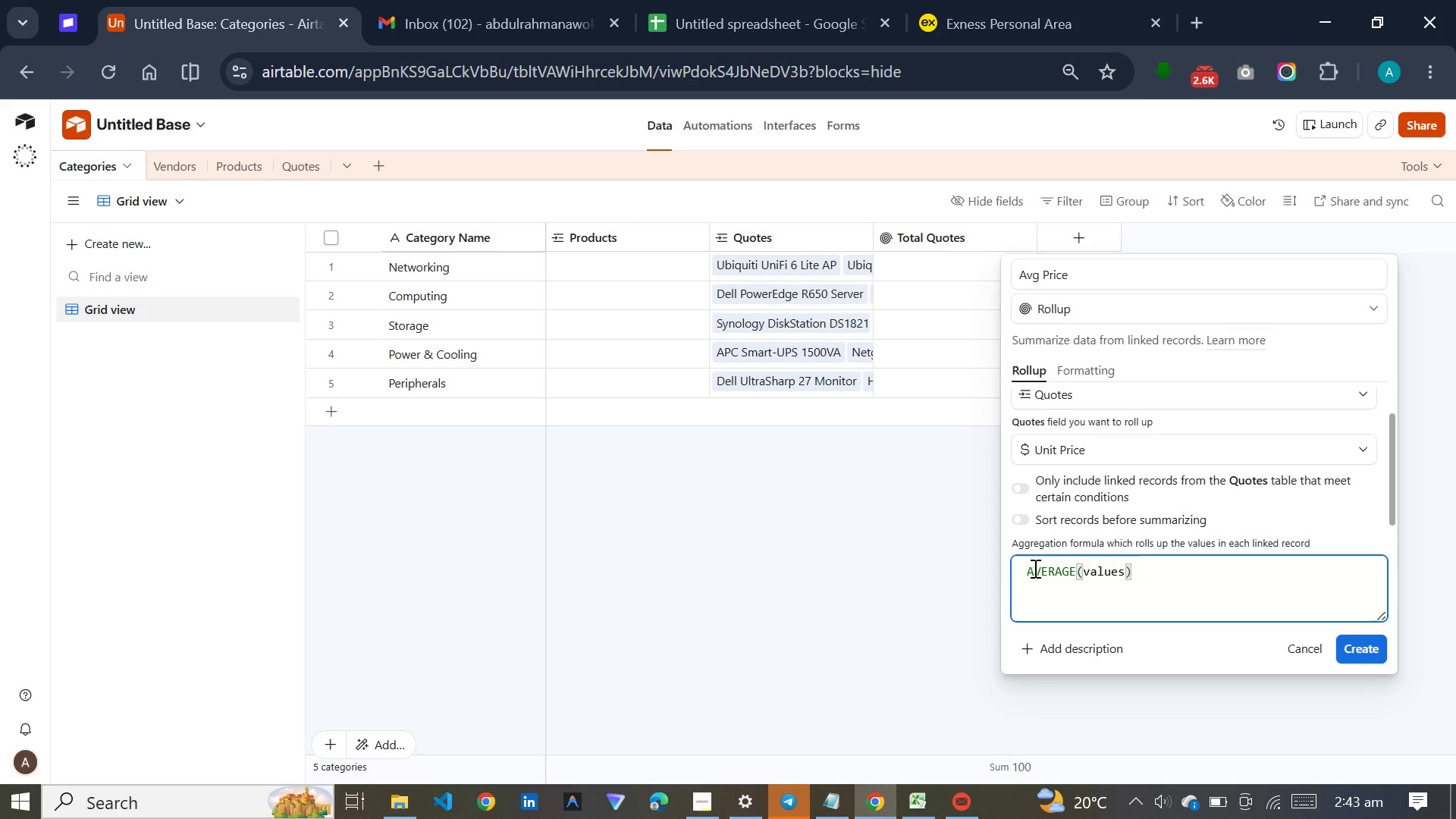 
wait(5.03)
 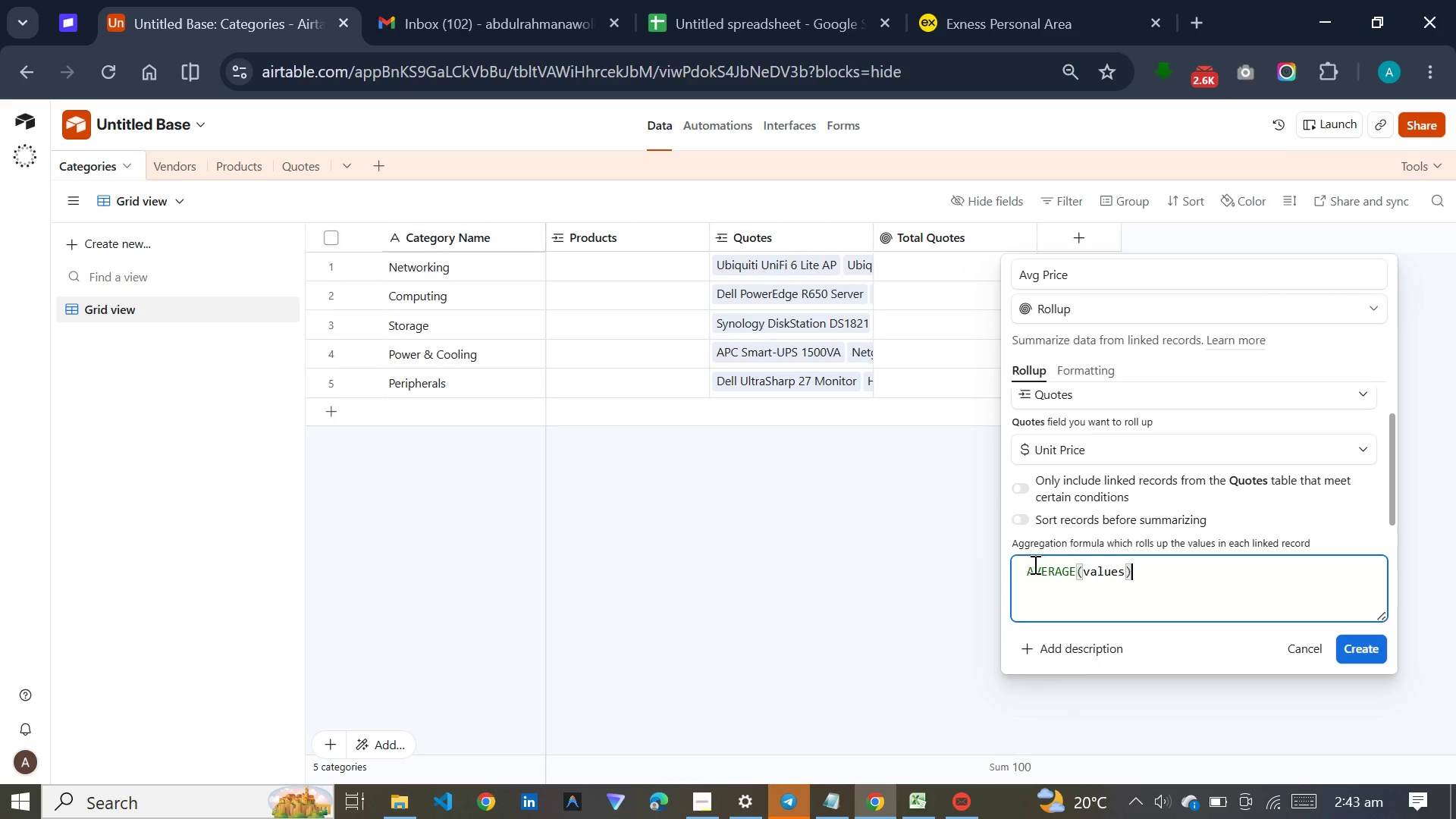 
left_click([1369, 638])
 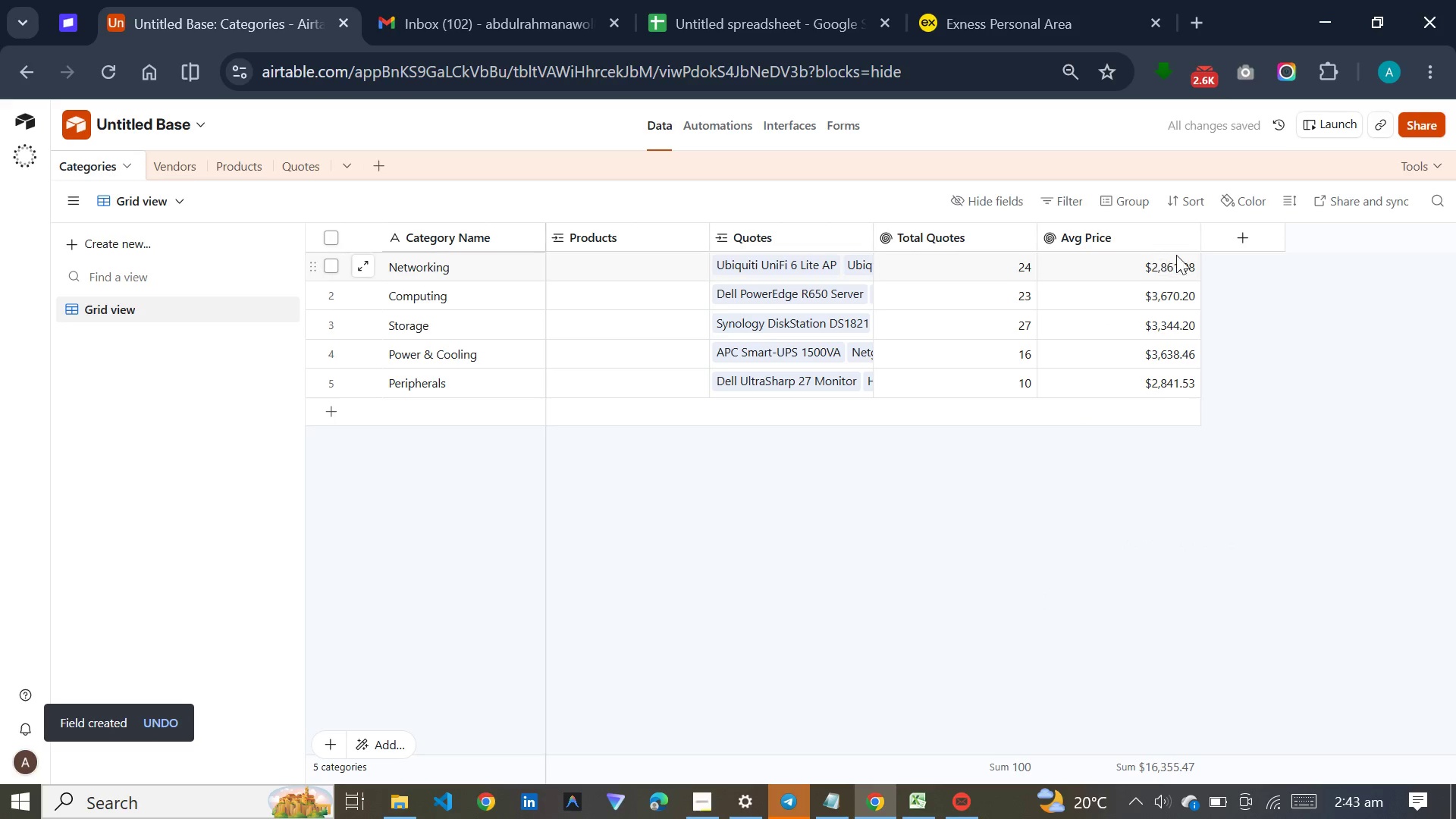 
left_click([1224, 236])
 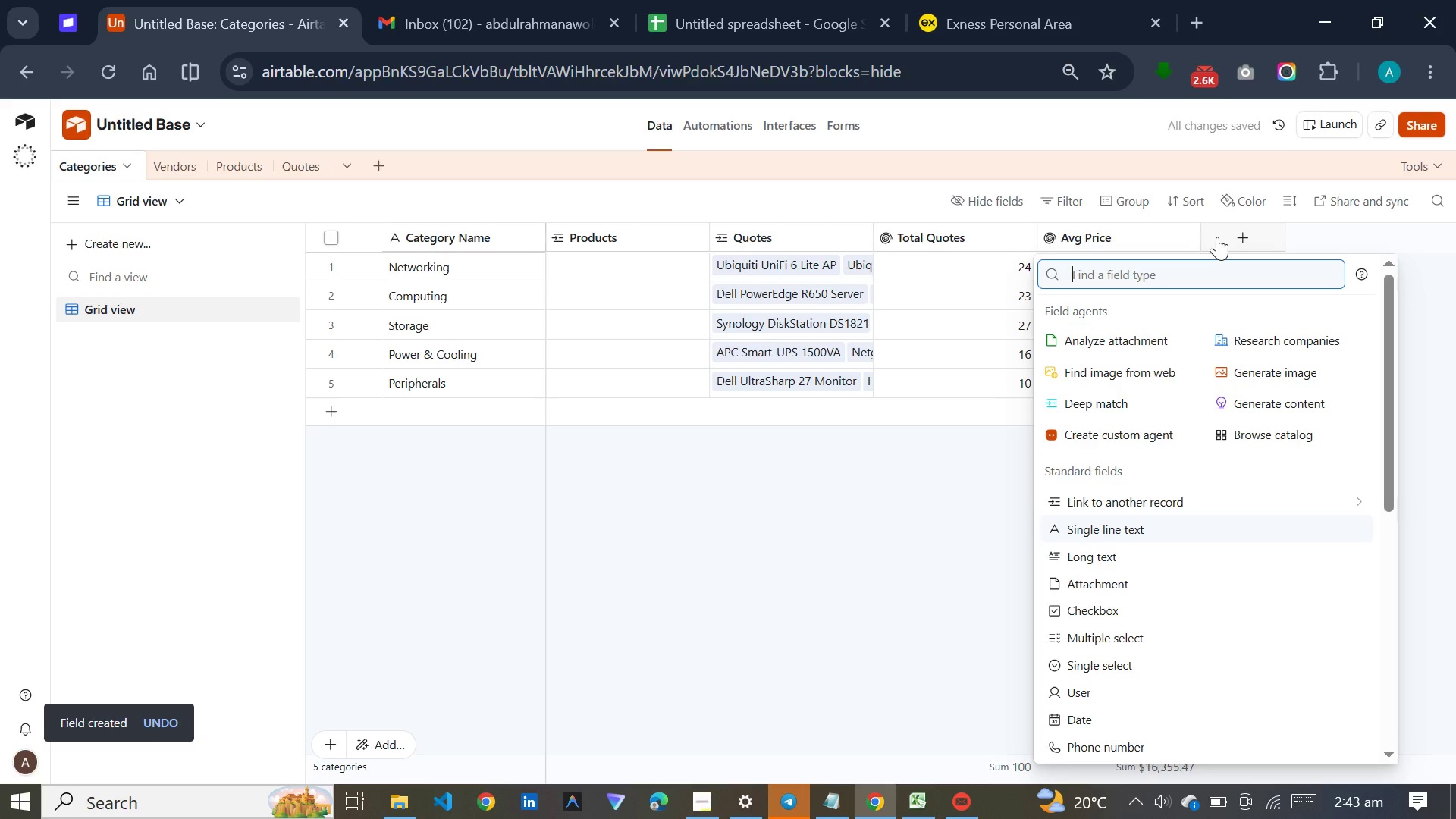 
type(roll)
 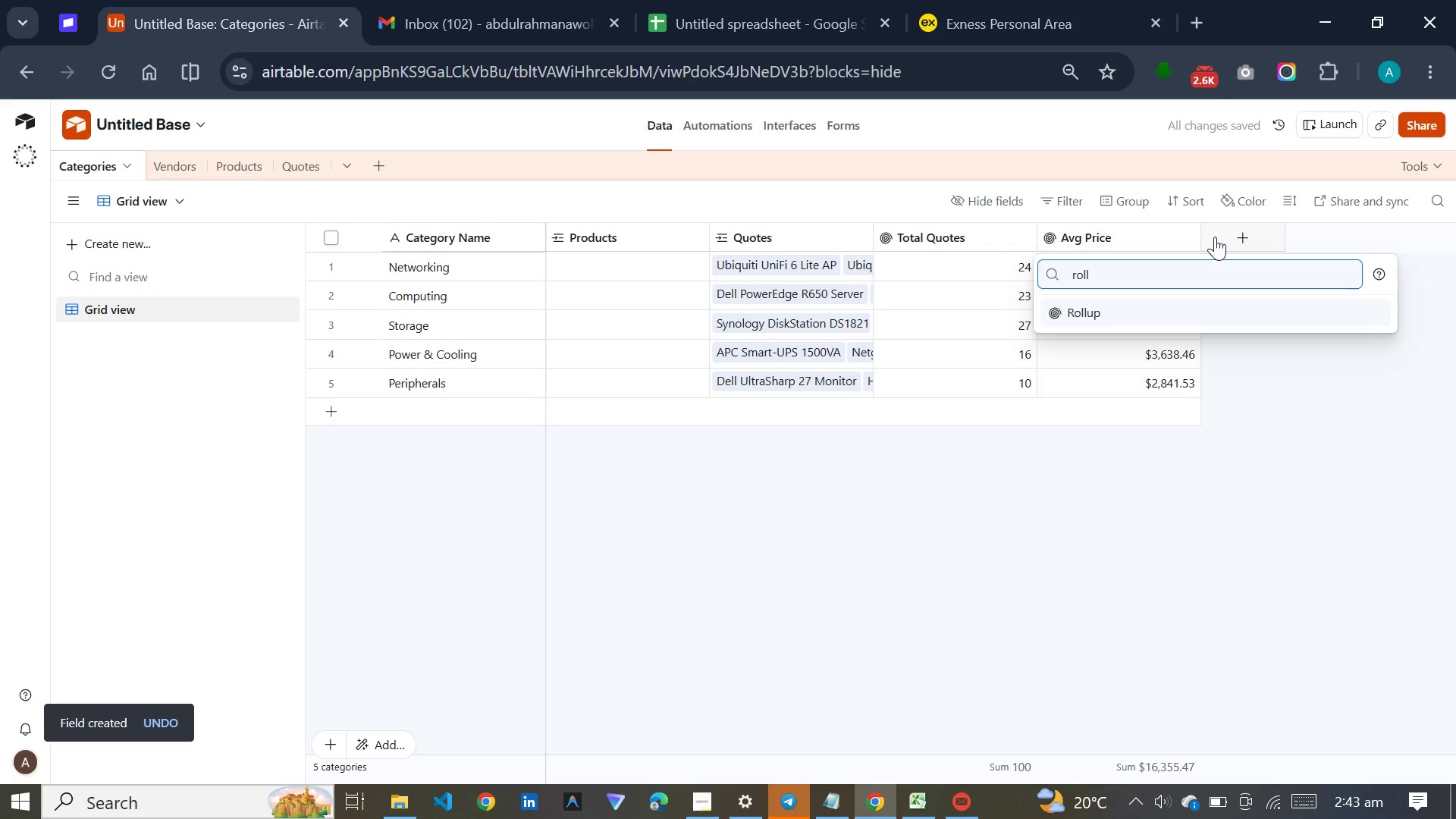 
key(Enter)
 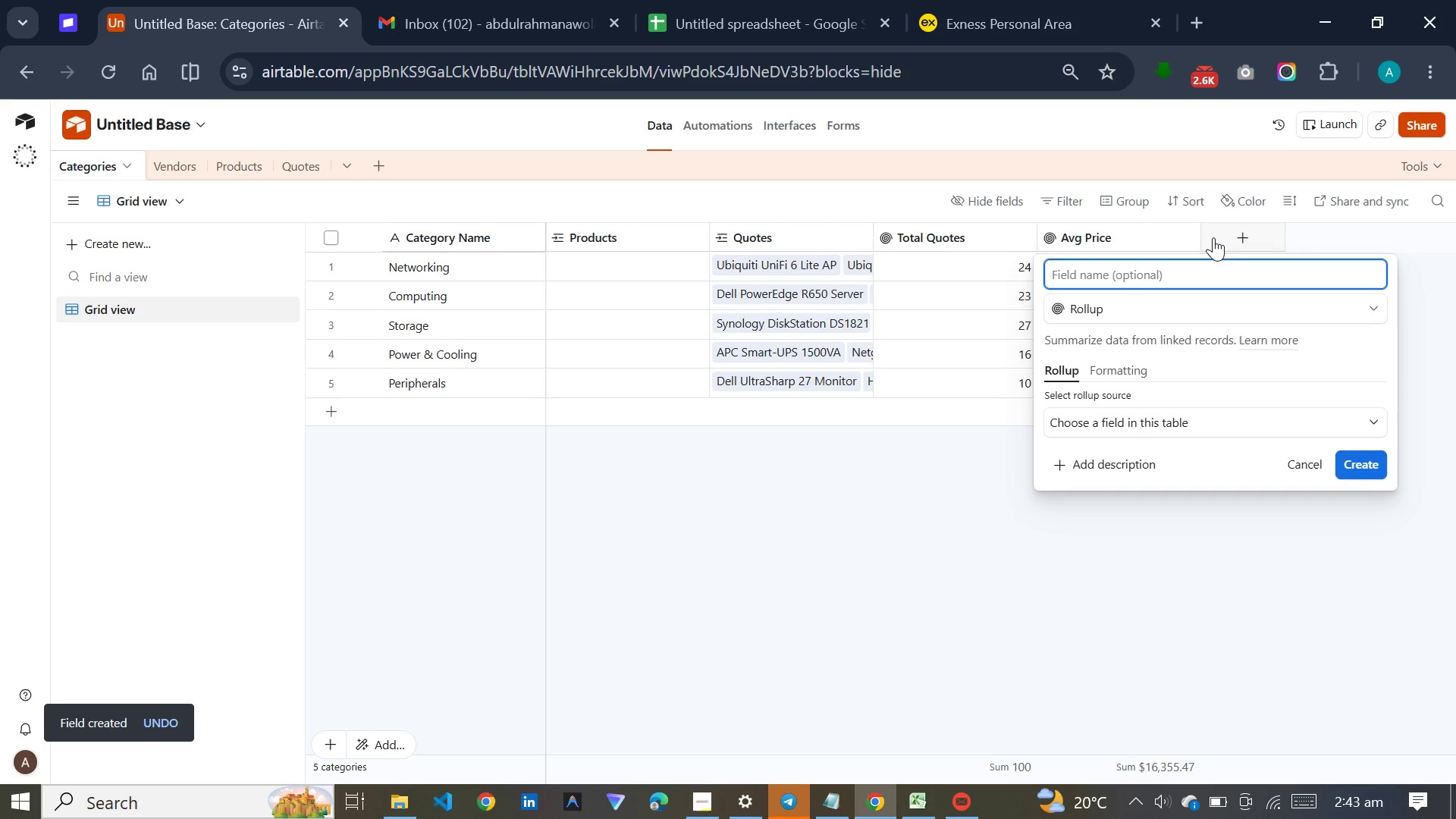 
type(Avg Lead Time)
 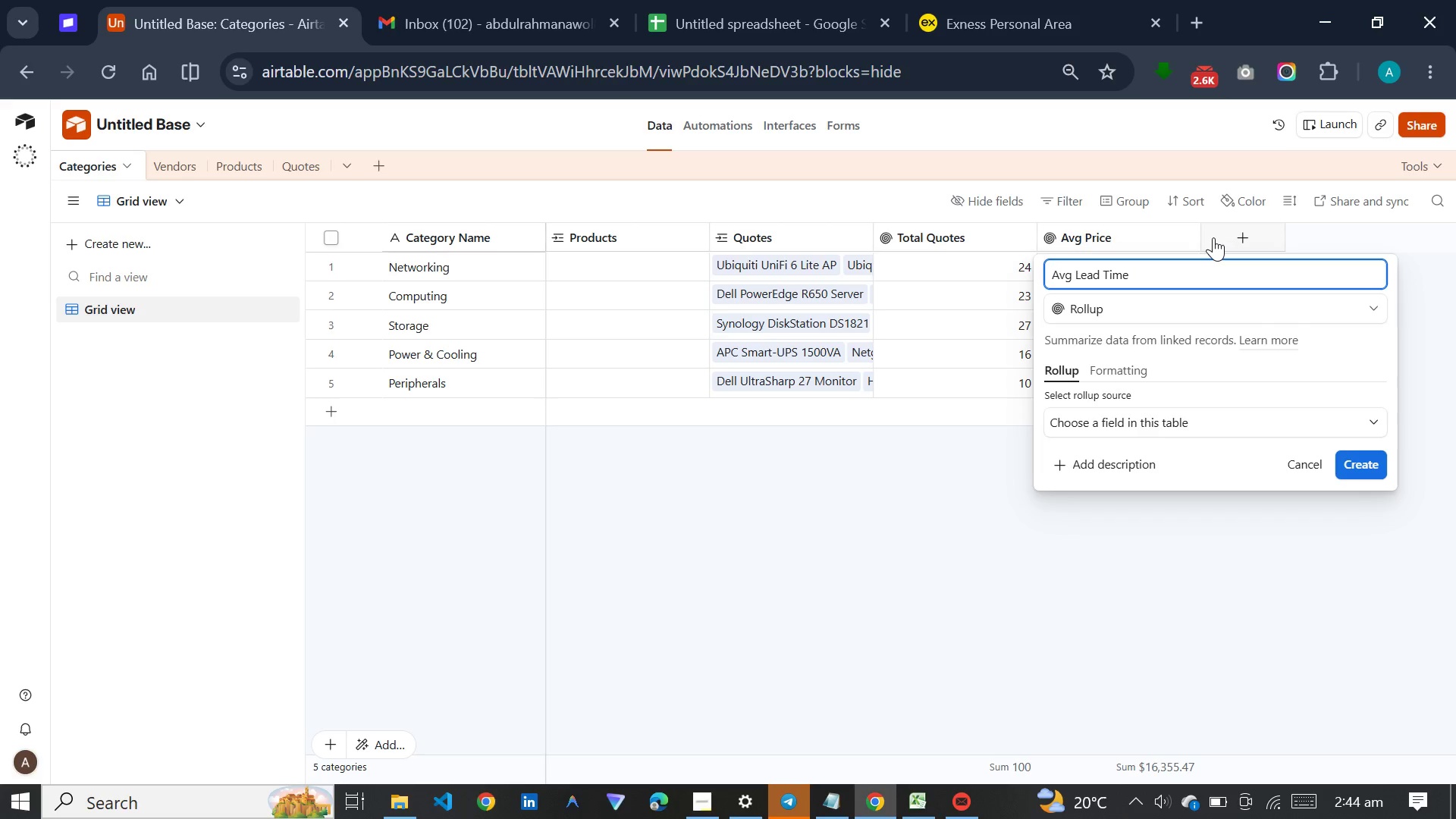 
left_click([1162, 419])
 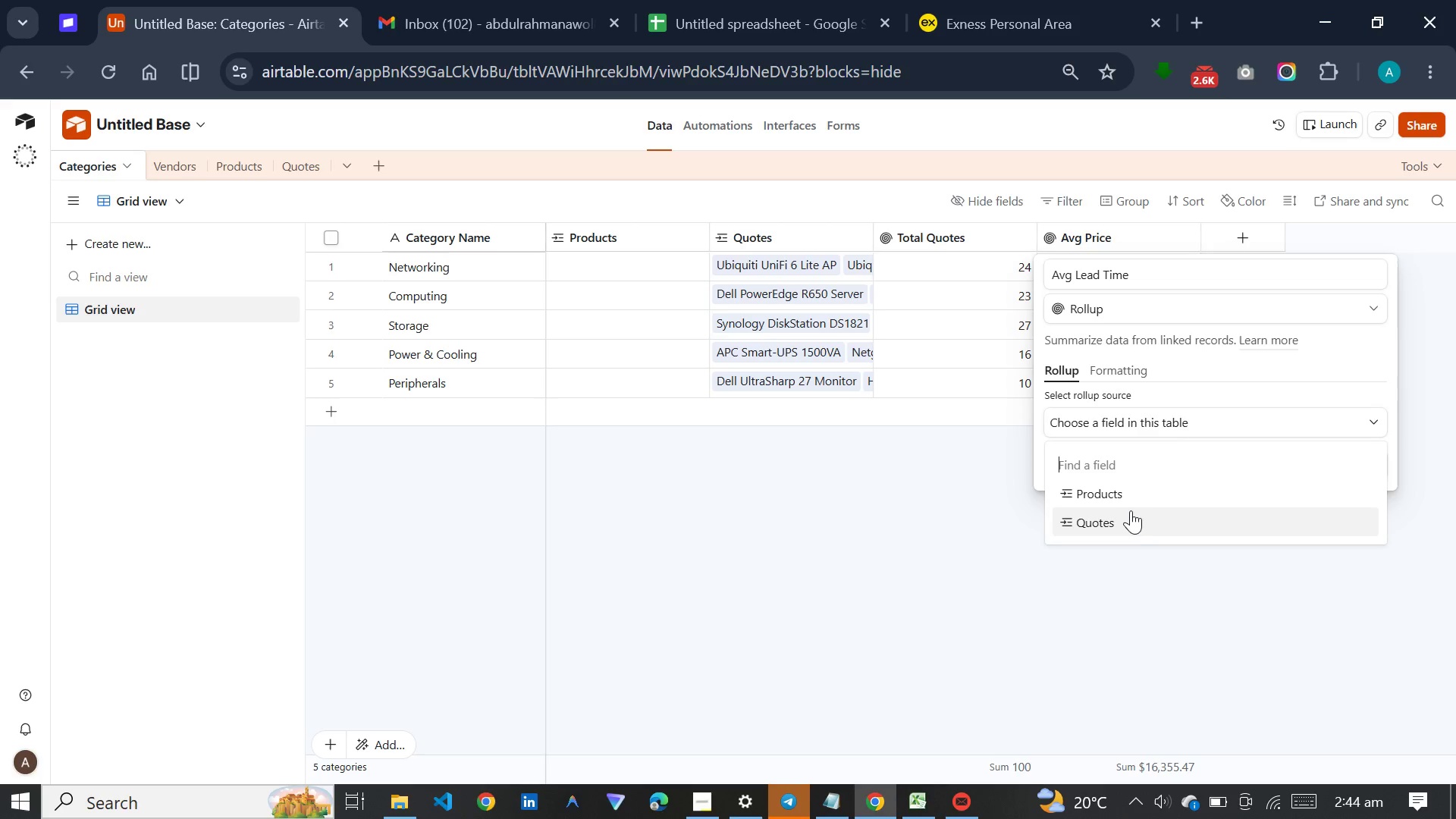 
left_click([1129, 510])
 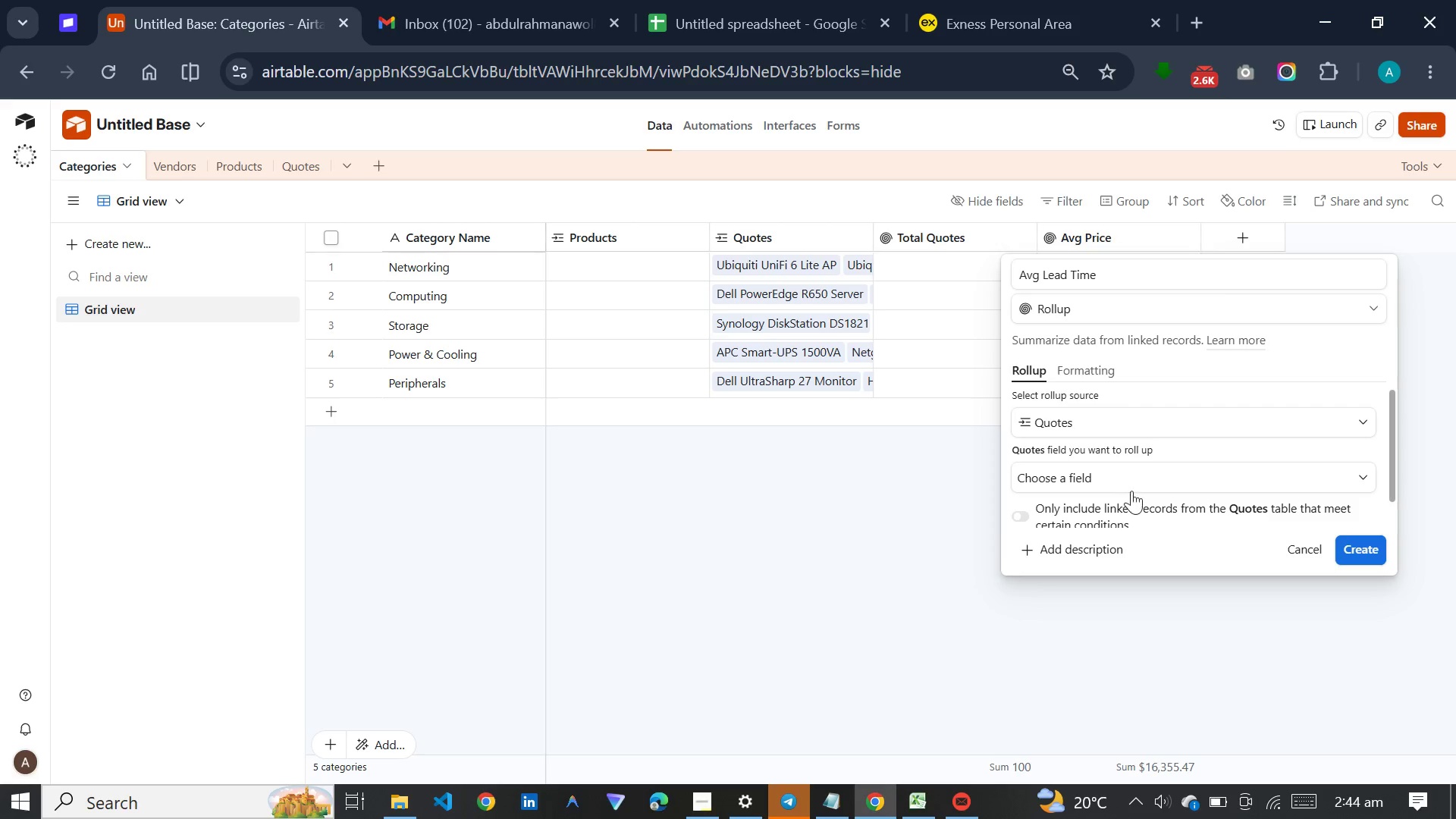 
left_click([1135, 476])
 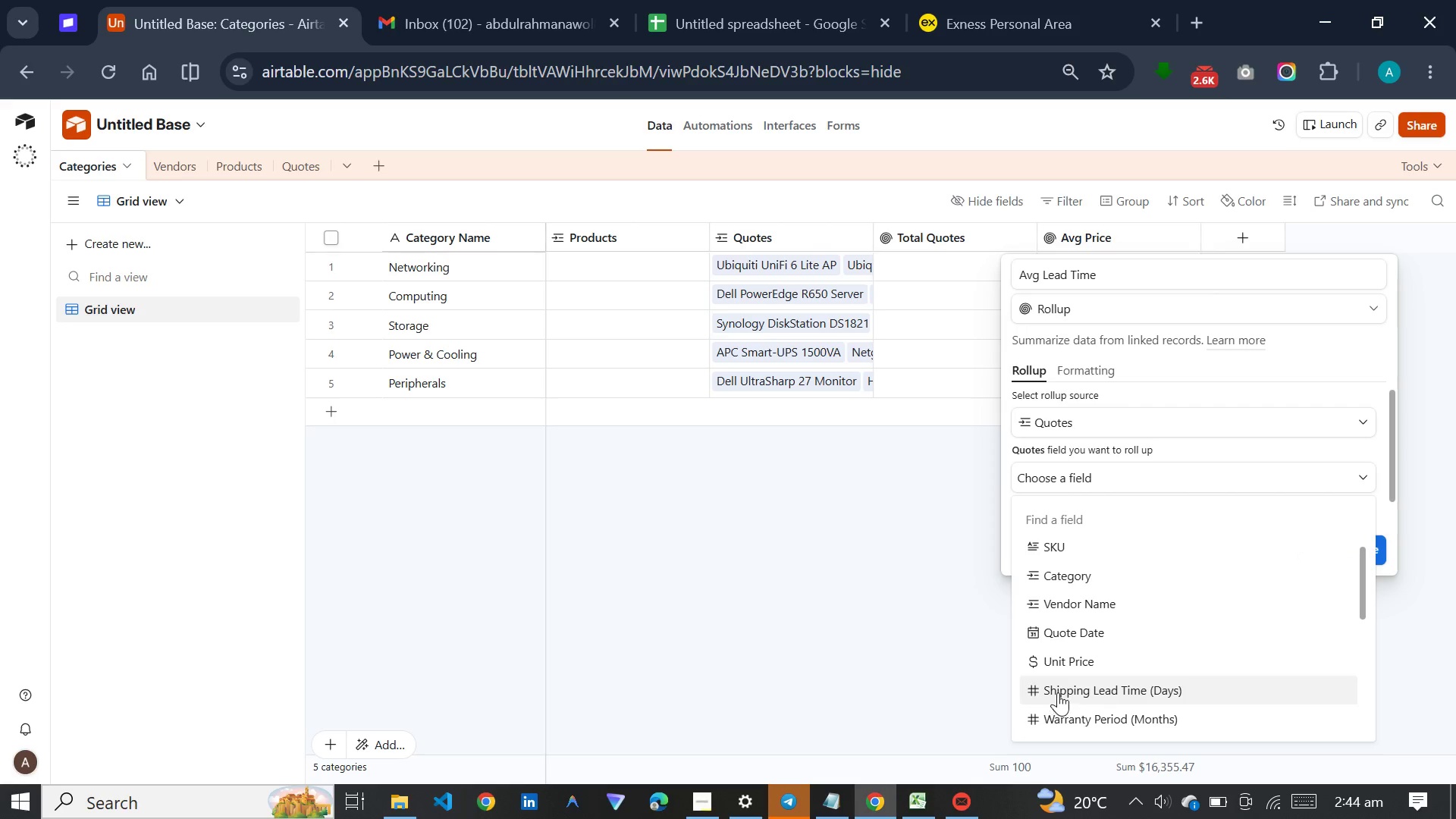 
left_click([1060, 686])
 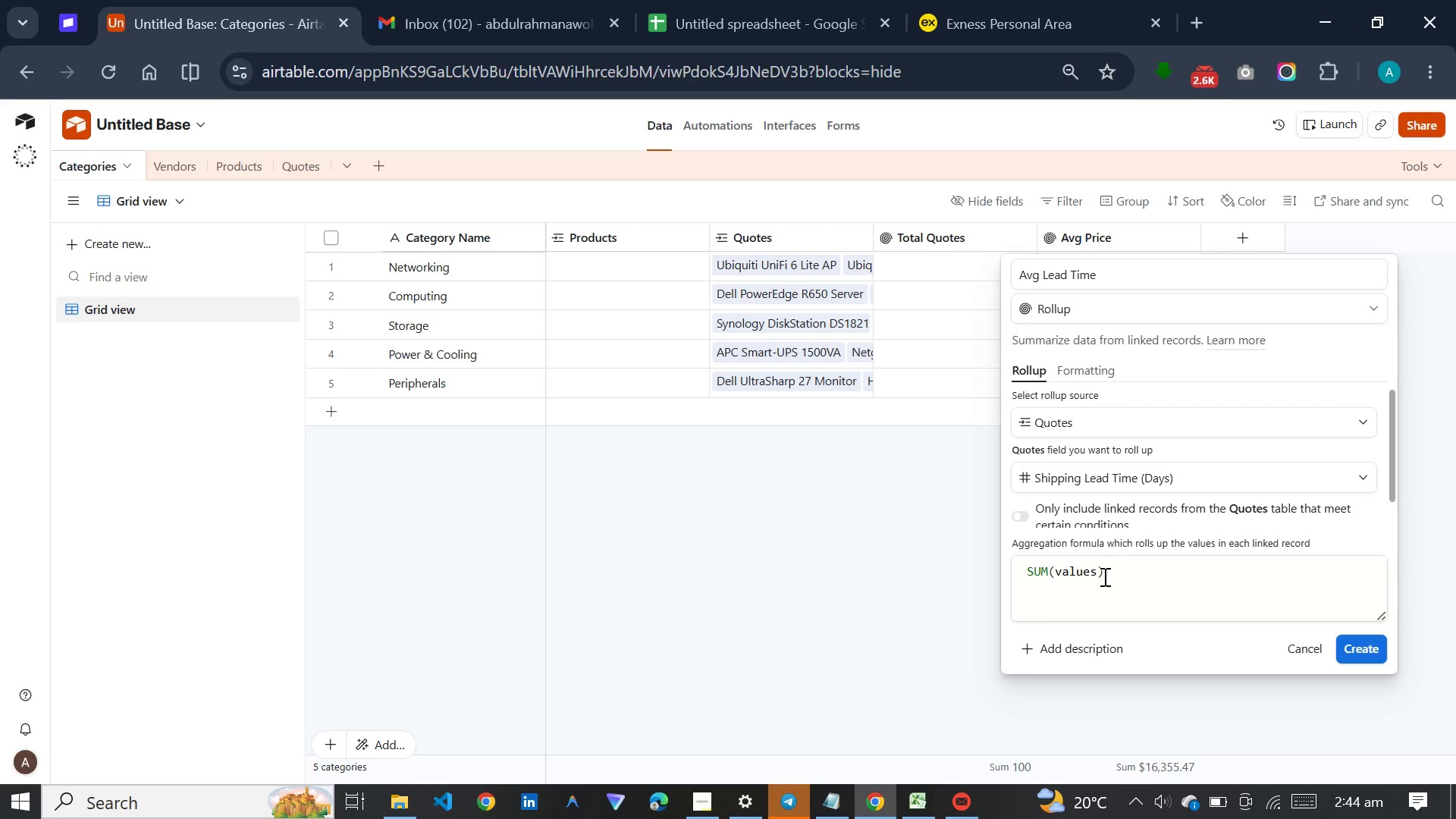 
left_click_drag(start_coordinate=[1106, 576], to_coordinate=[1018, 562])
 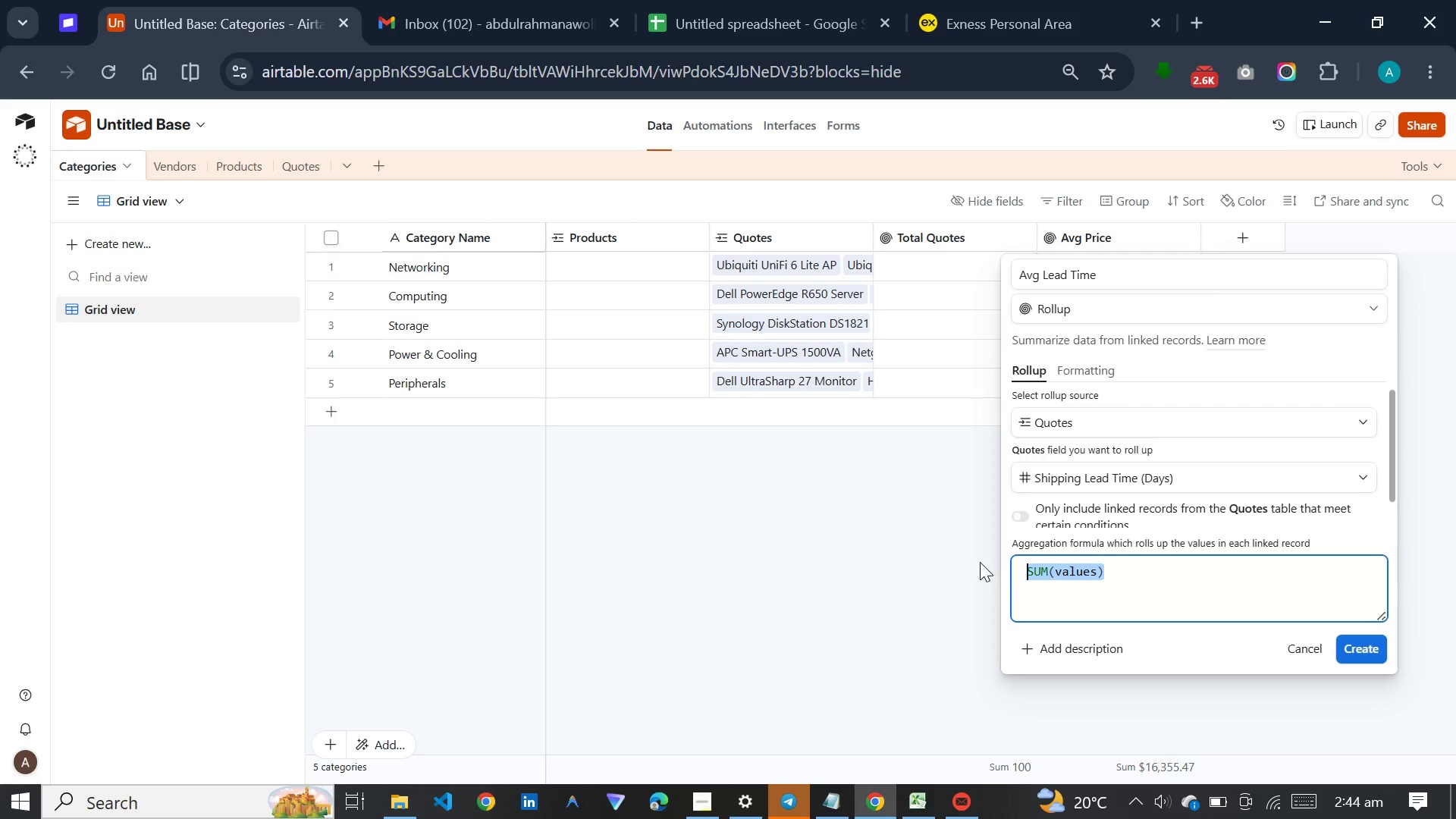 
key(A)
 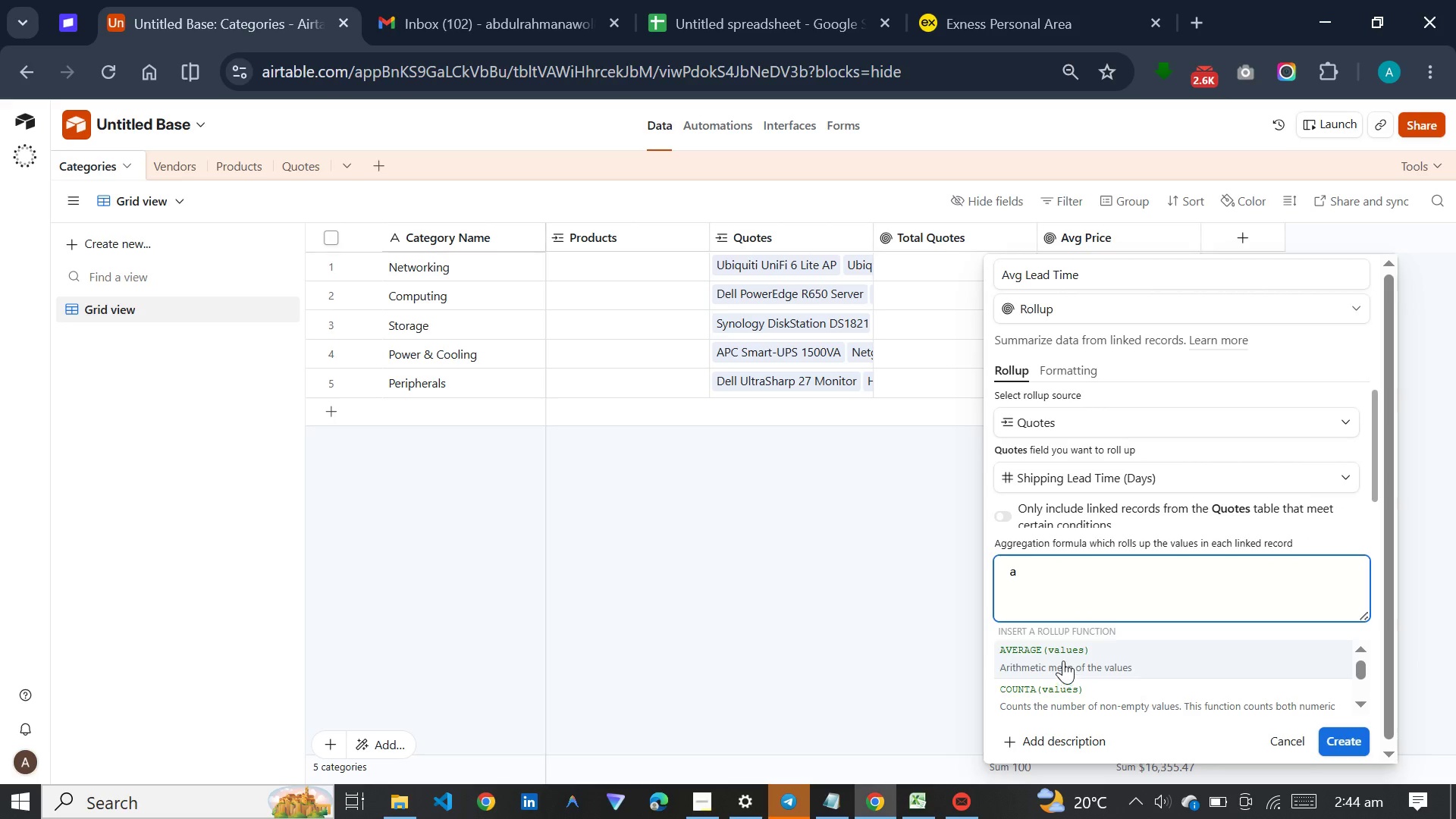 
left_click([1063, 657])
 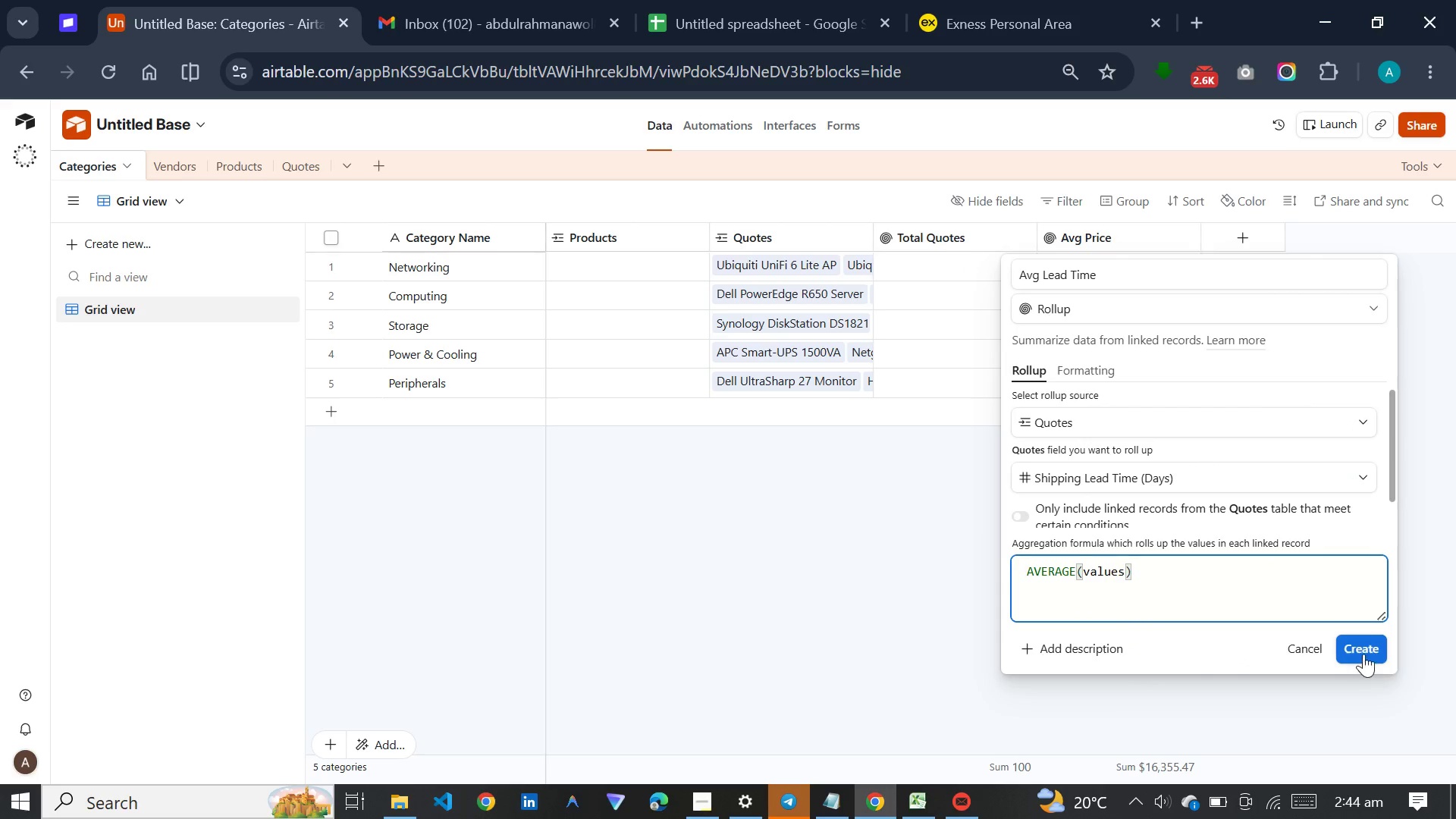 
left_click([1366, 650])
 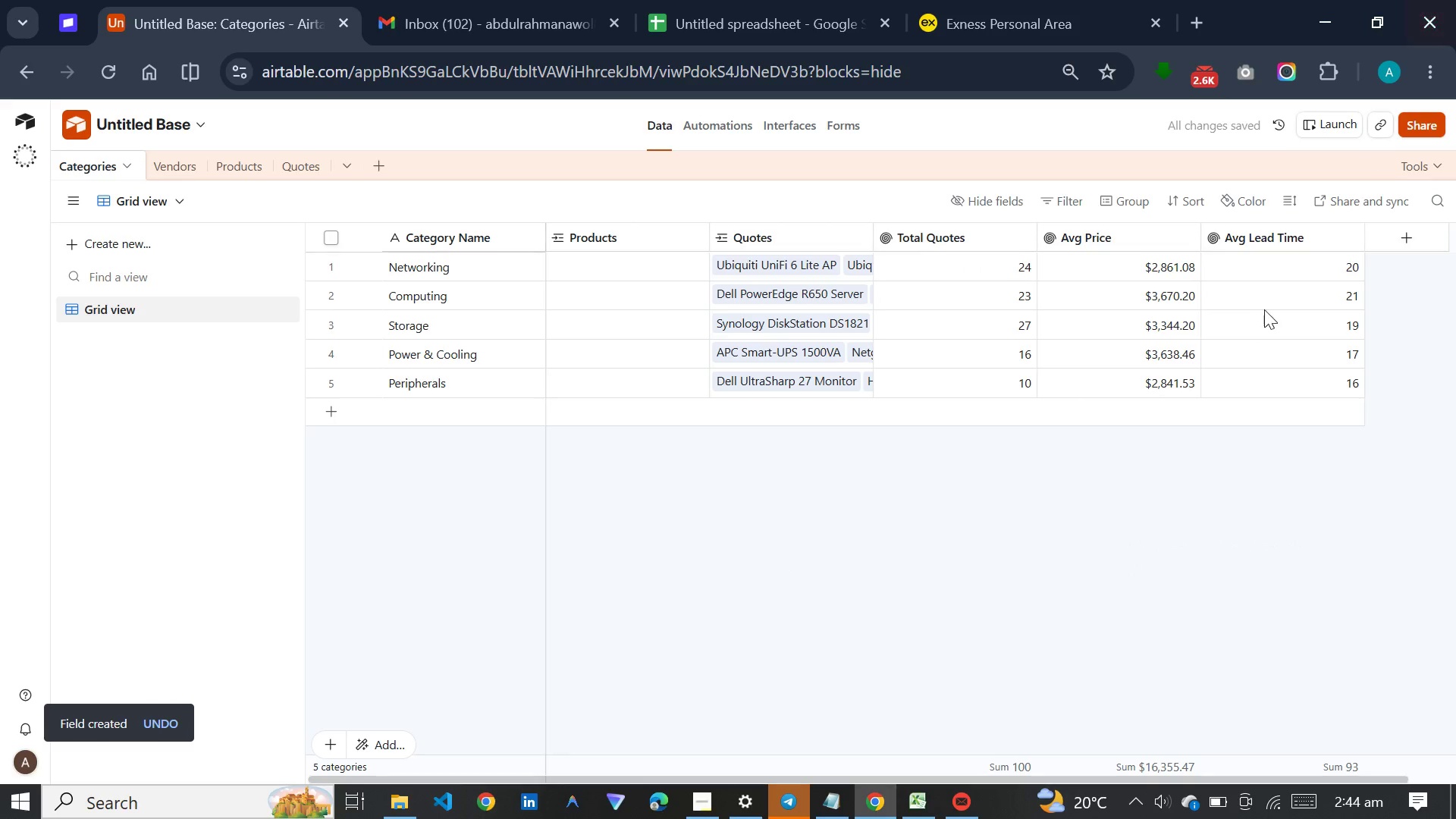 
double_click([1279, 240])
 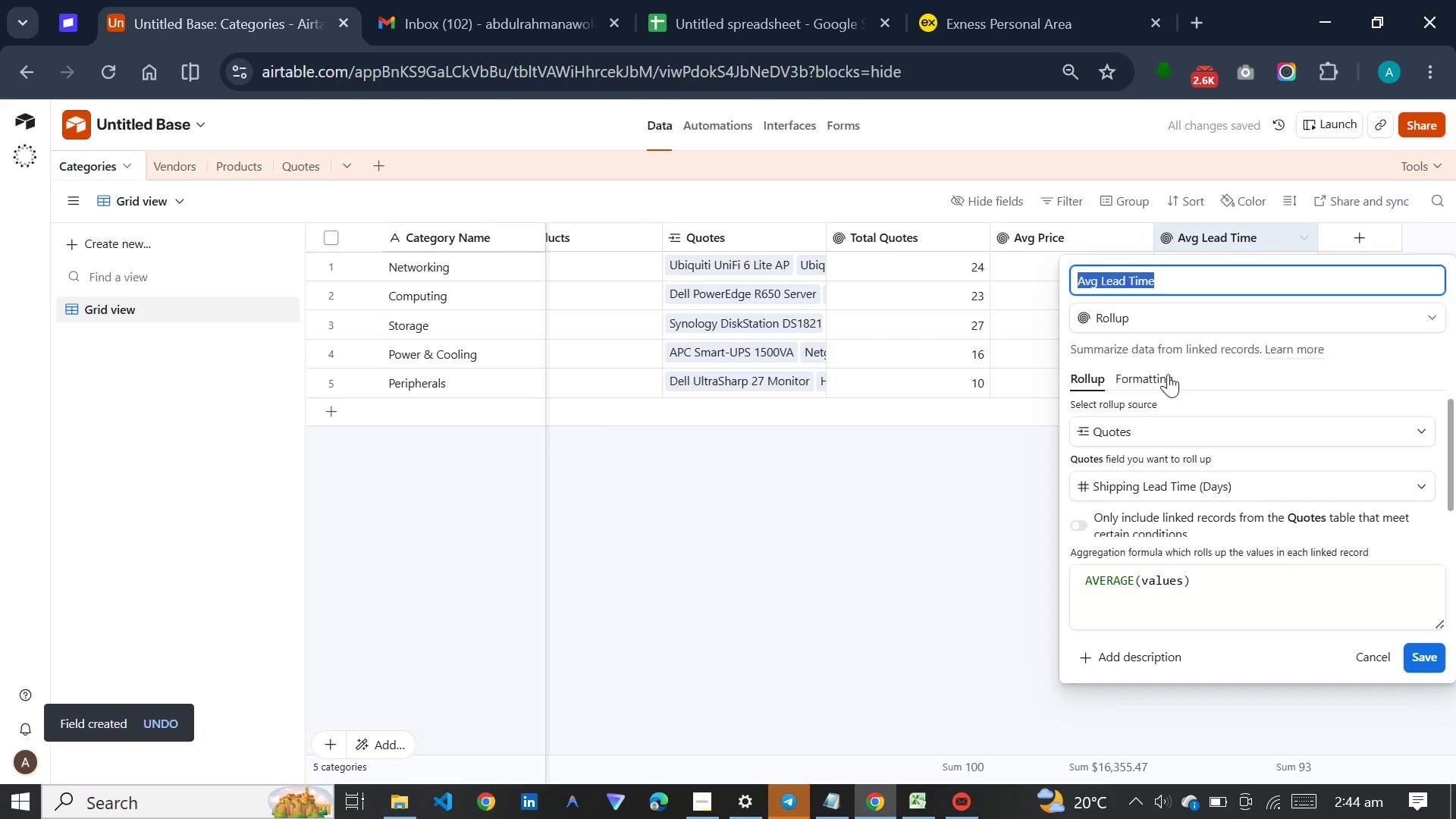 
left_click([1148, 380])
 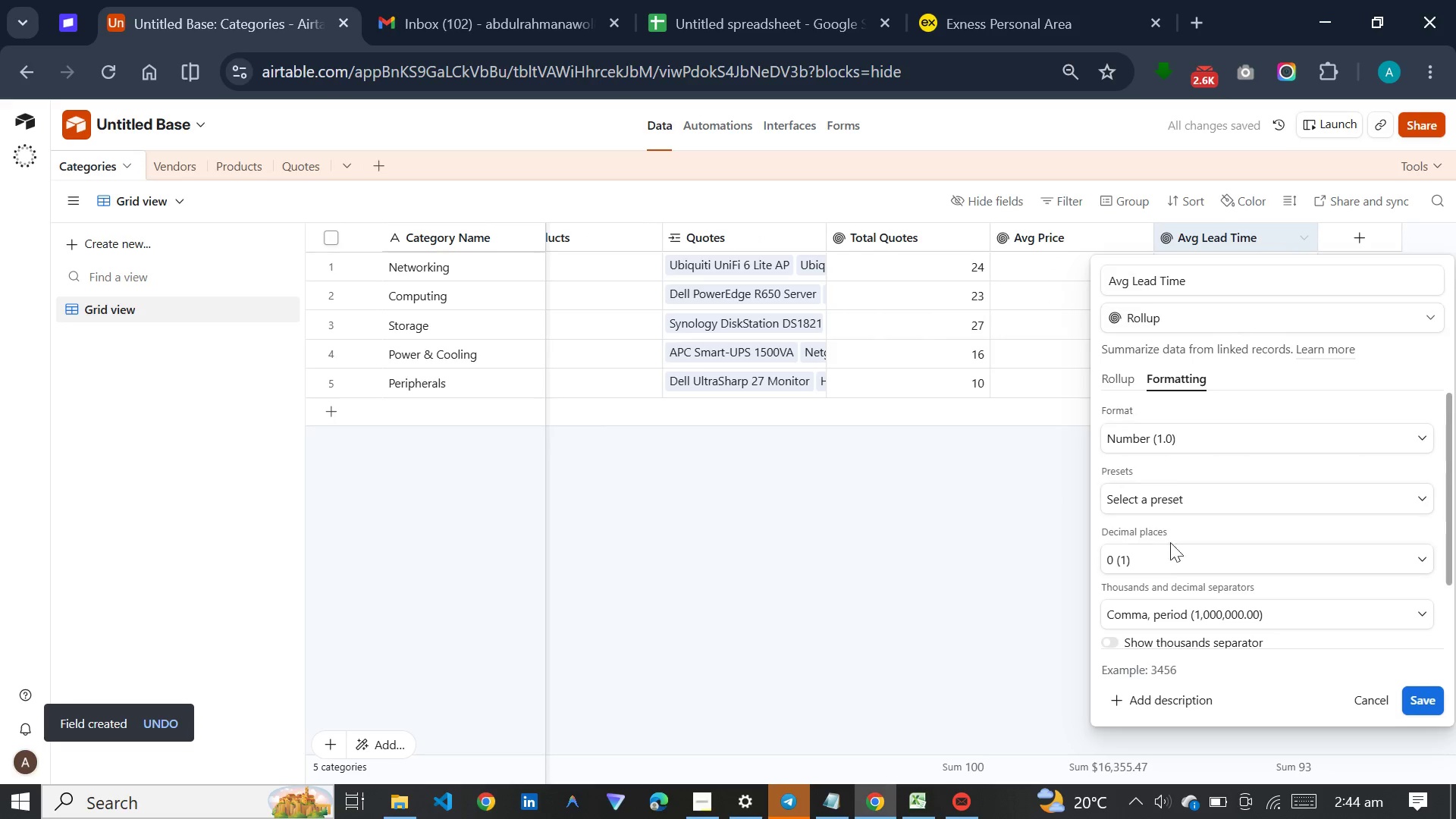 
left_click([1167, 549])
 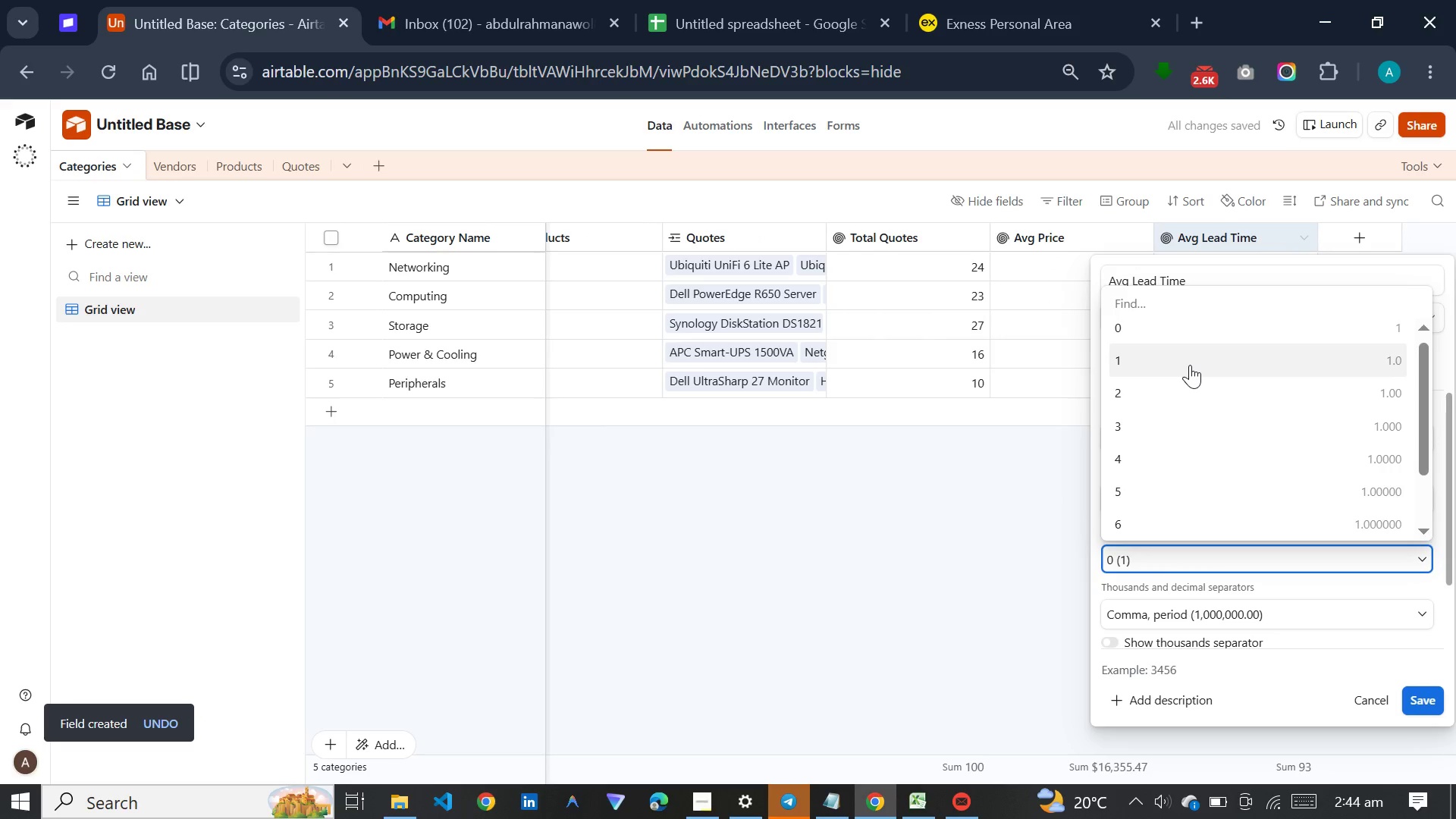 
left_click([1190, 365])
 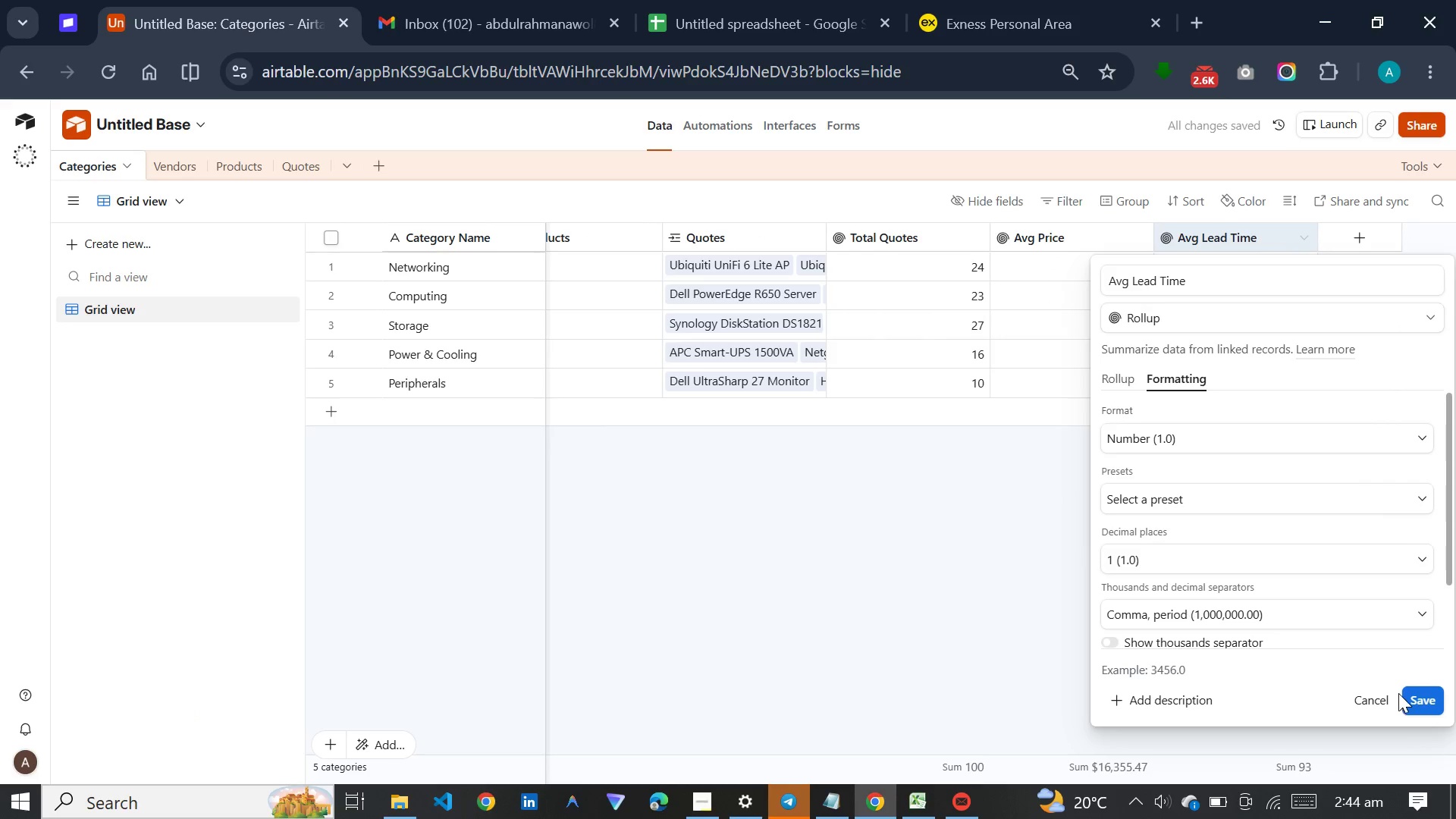 
left_click([1409, 695])
 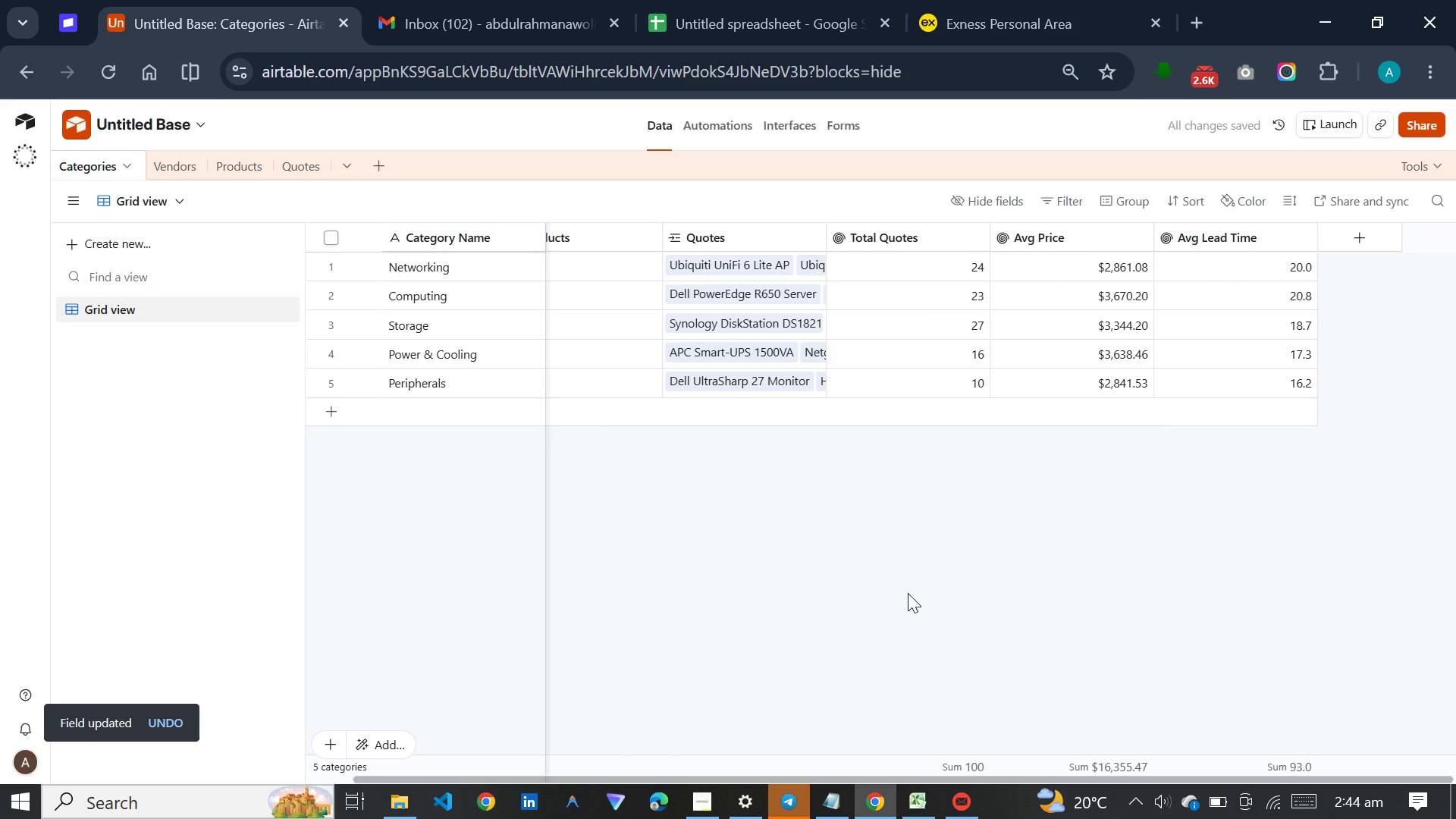 
wait(8.69)
 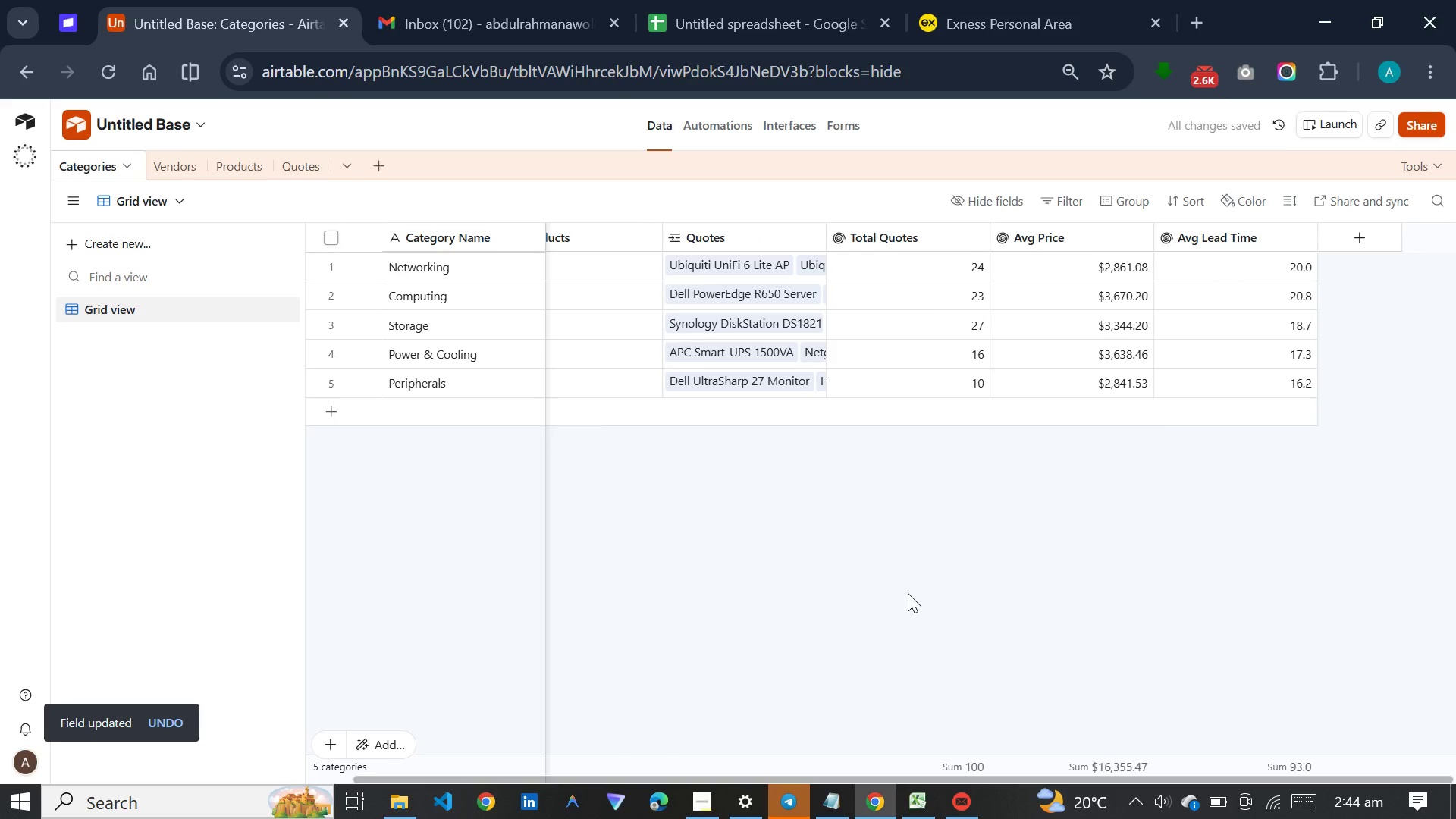 
left_click([316, 160])
 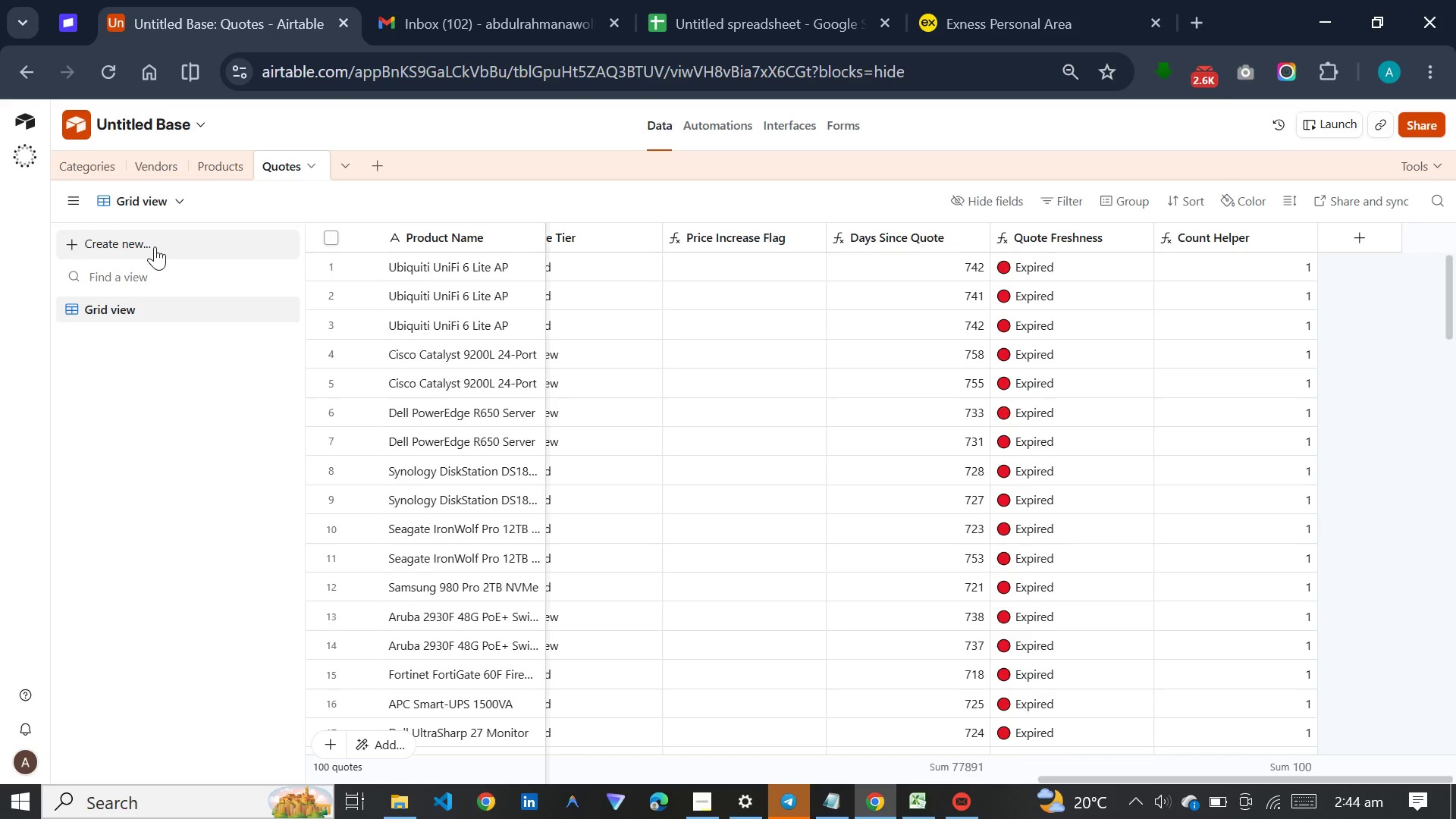 
wait(6.06)
 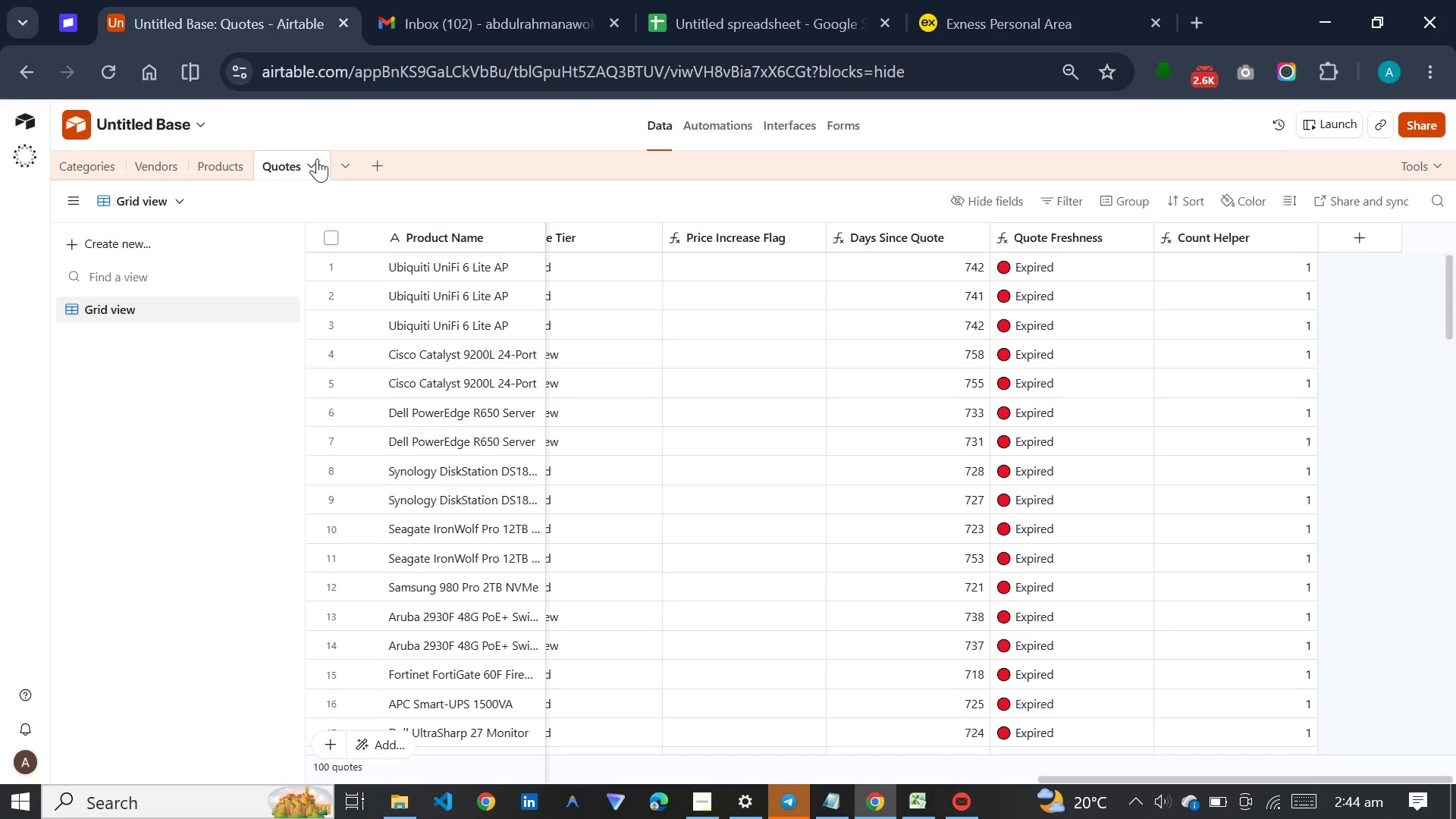 
left_click([155, 246])
 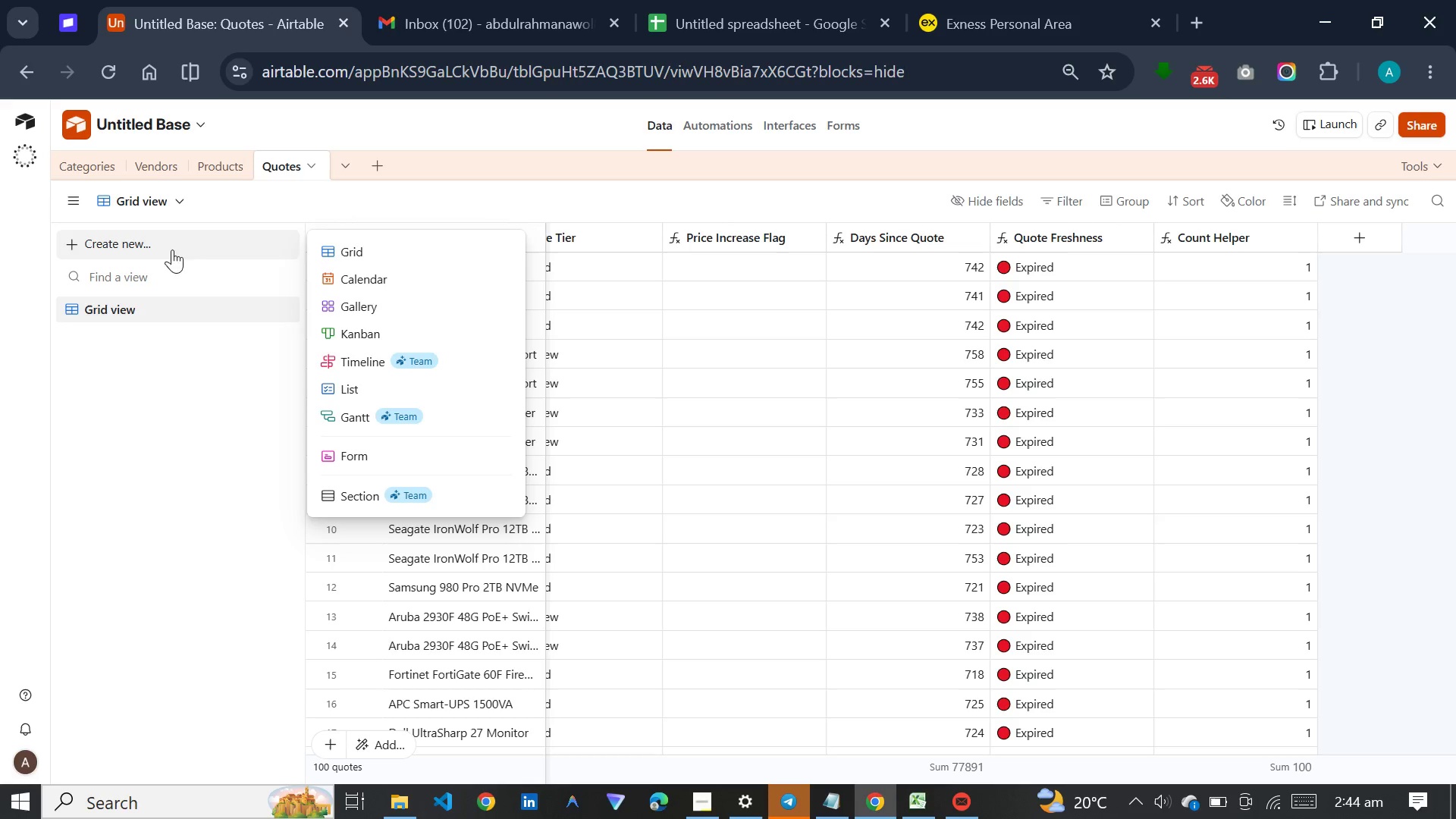 
left_click([362, 251])
 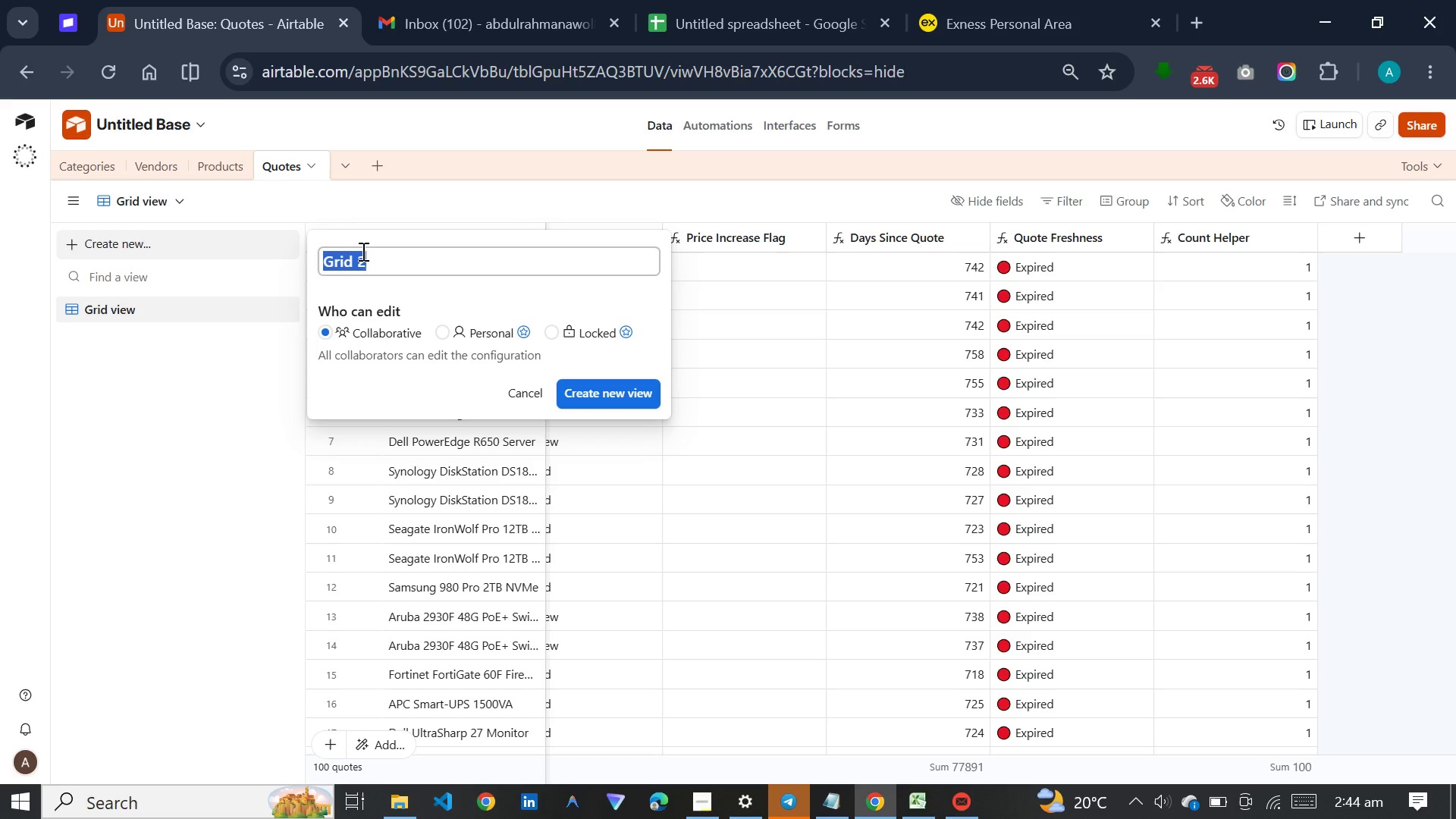 
type(Product Compari)
 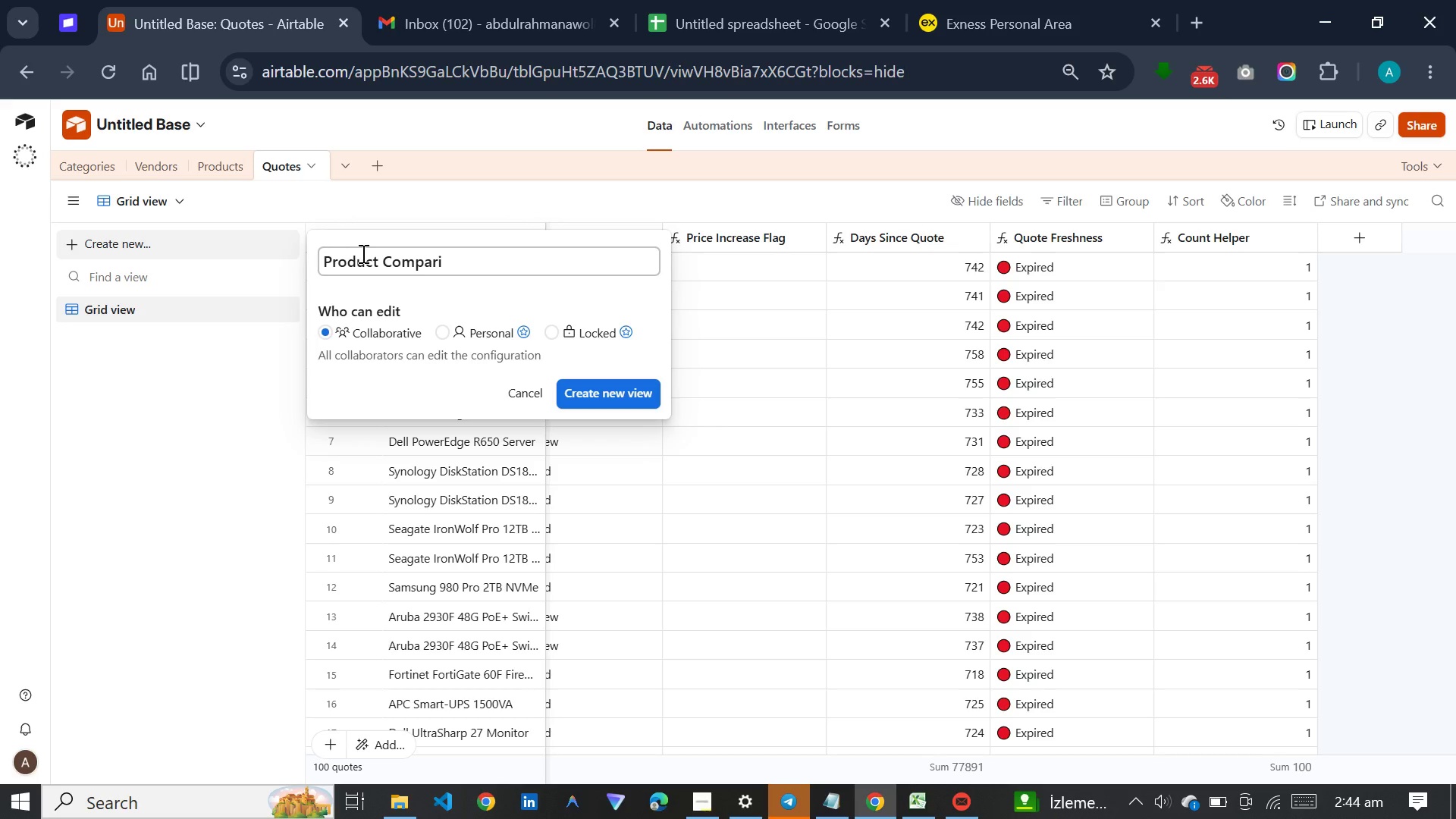 
type(son)
 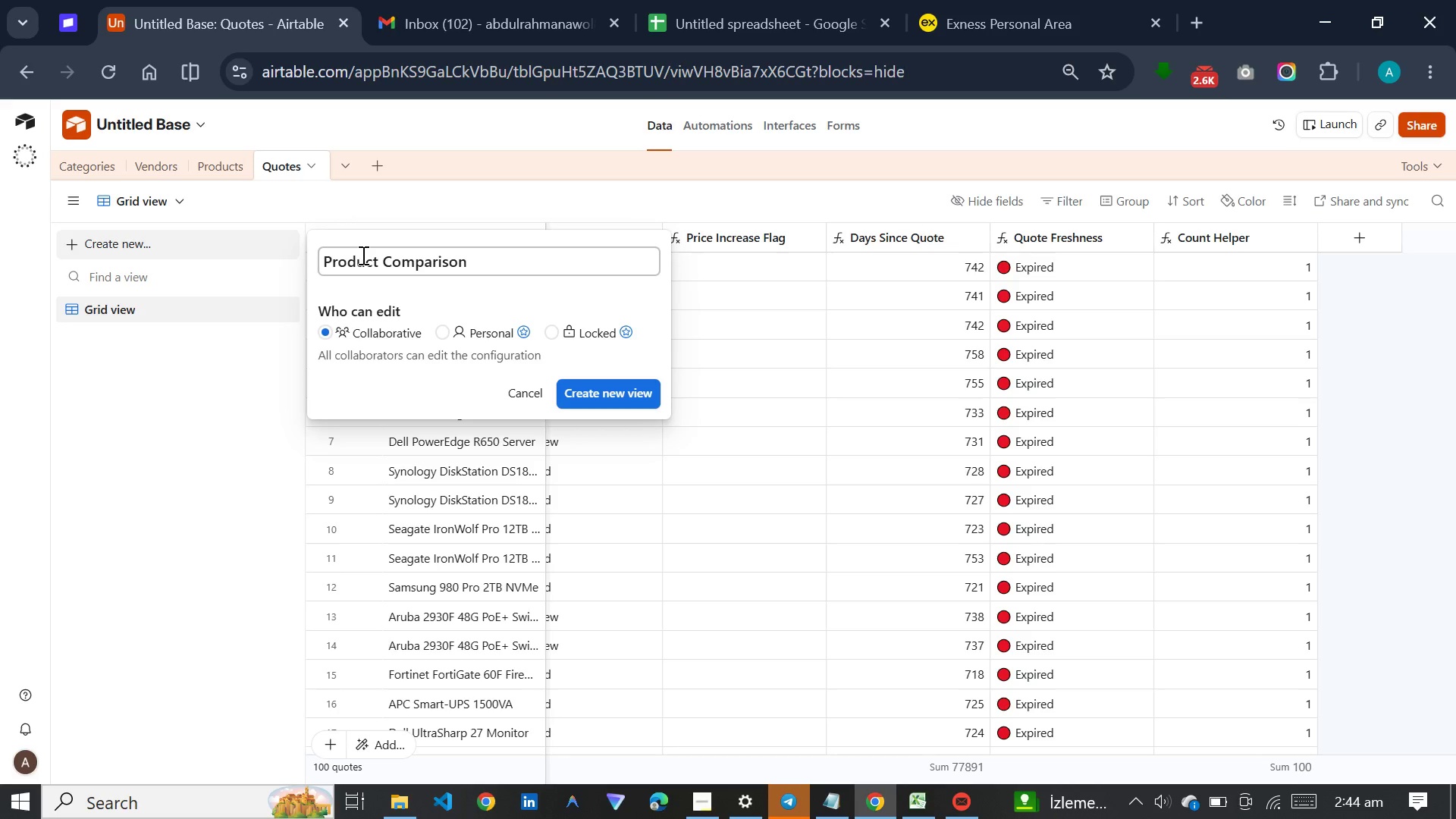 
key(Enter)
 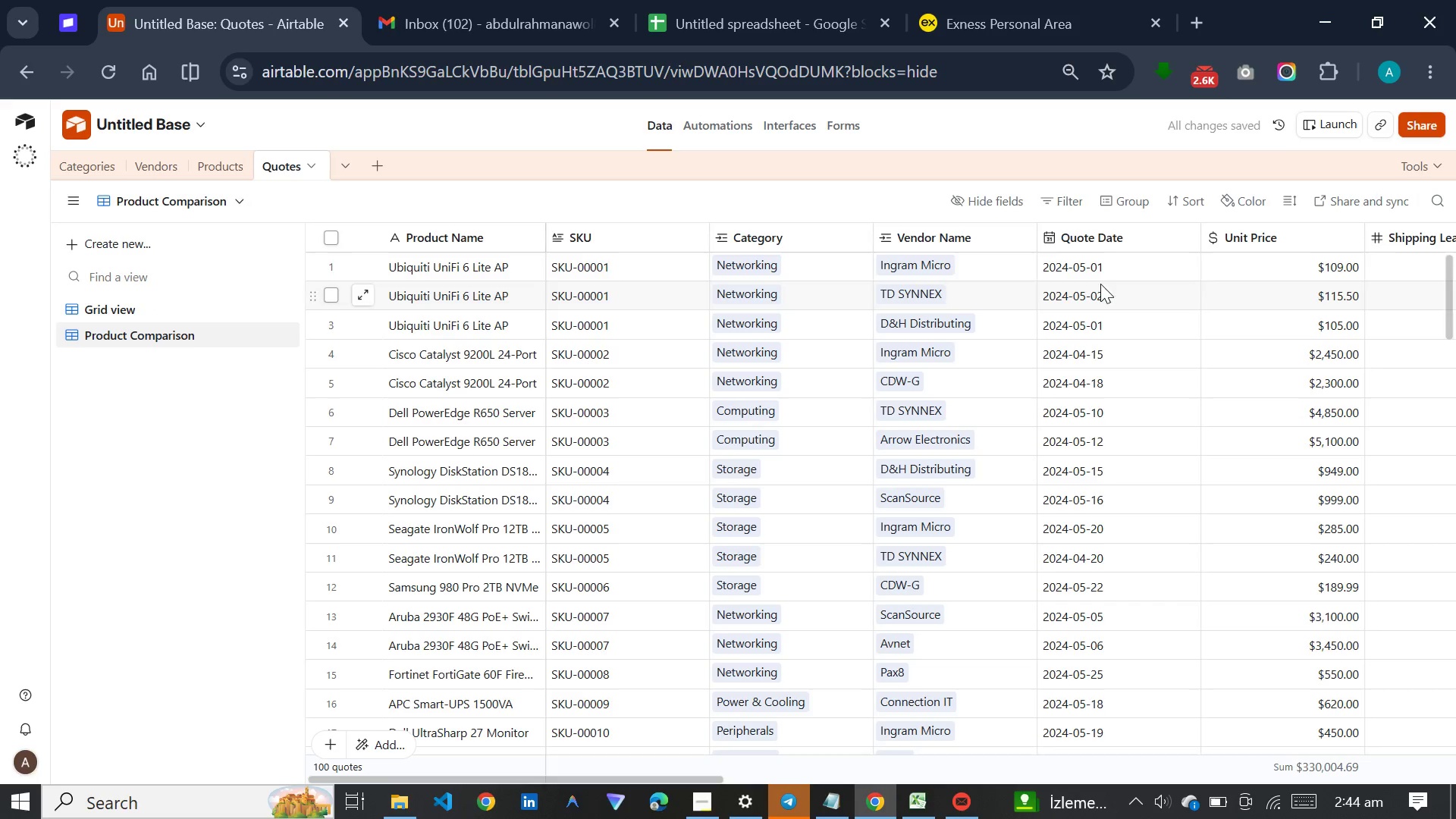 
left_click([1128, 207])
 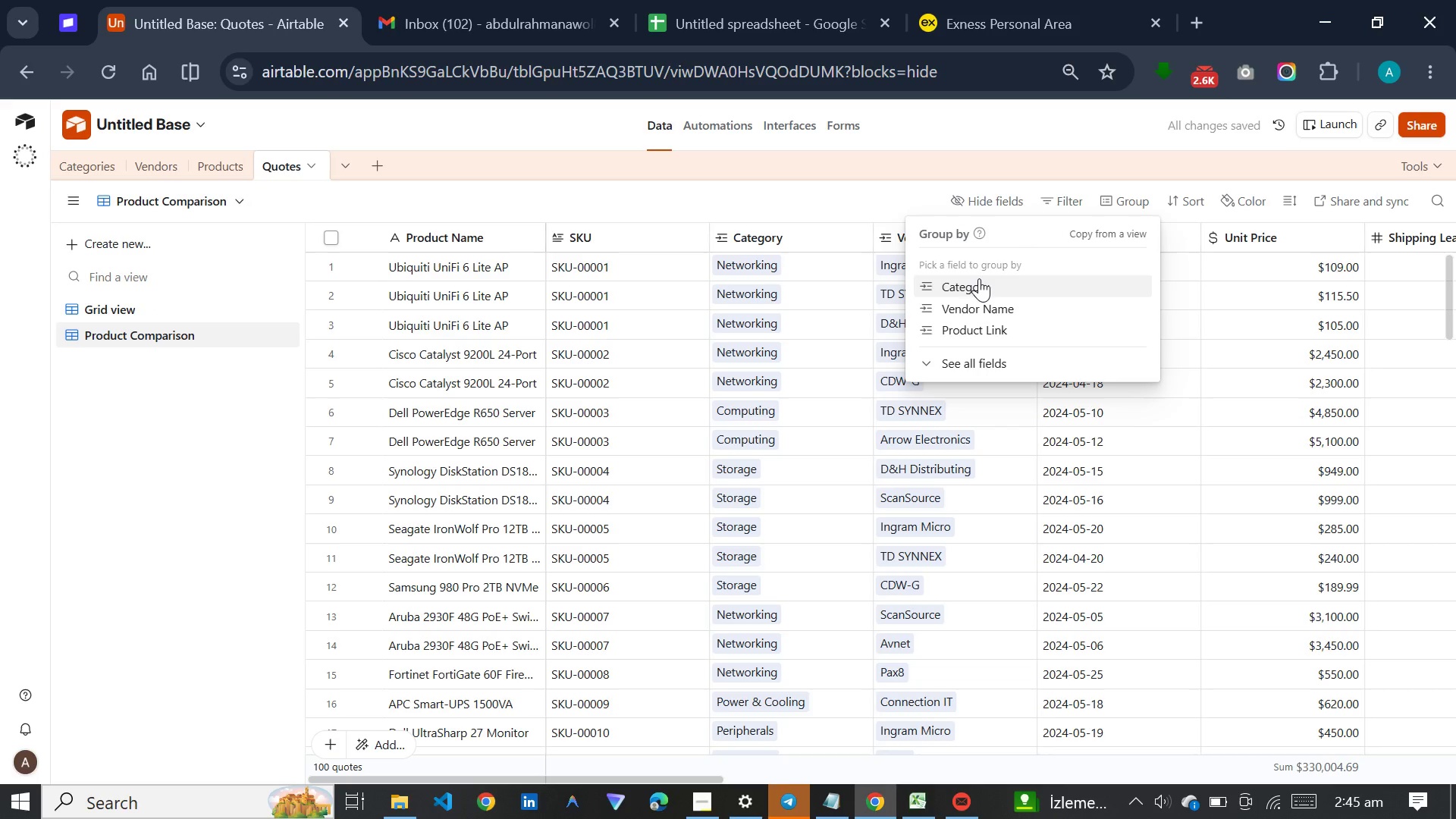 
left_click([968, 364])
 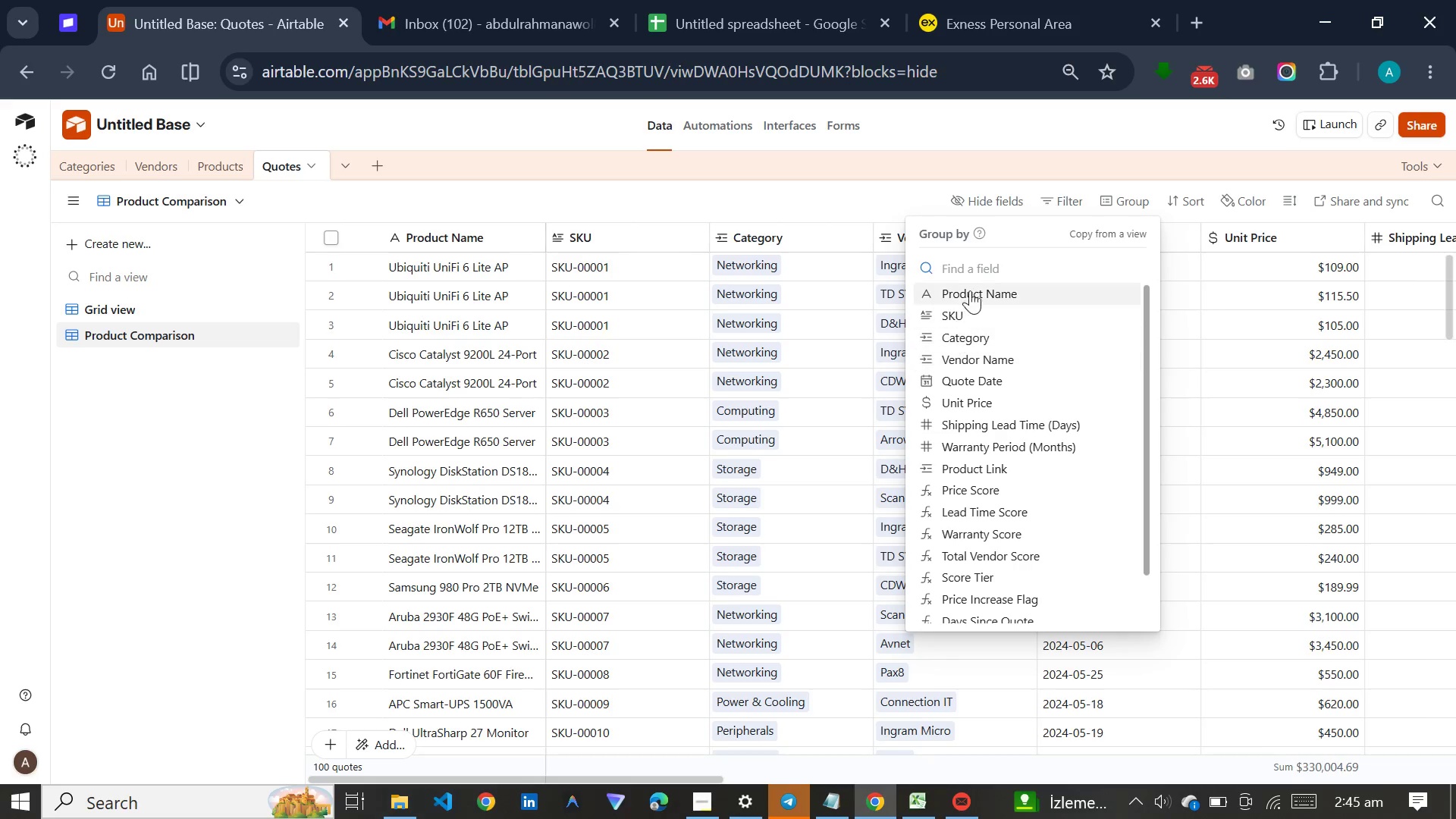 
left_click([974, 281])
 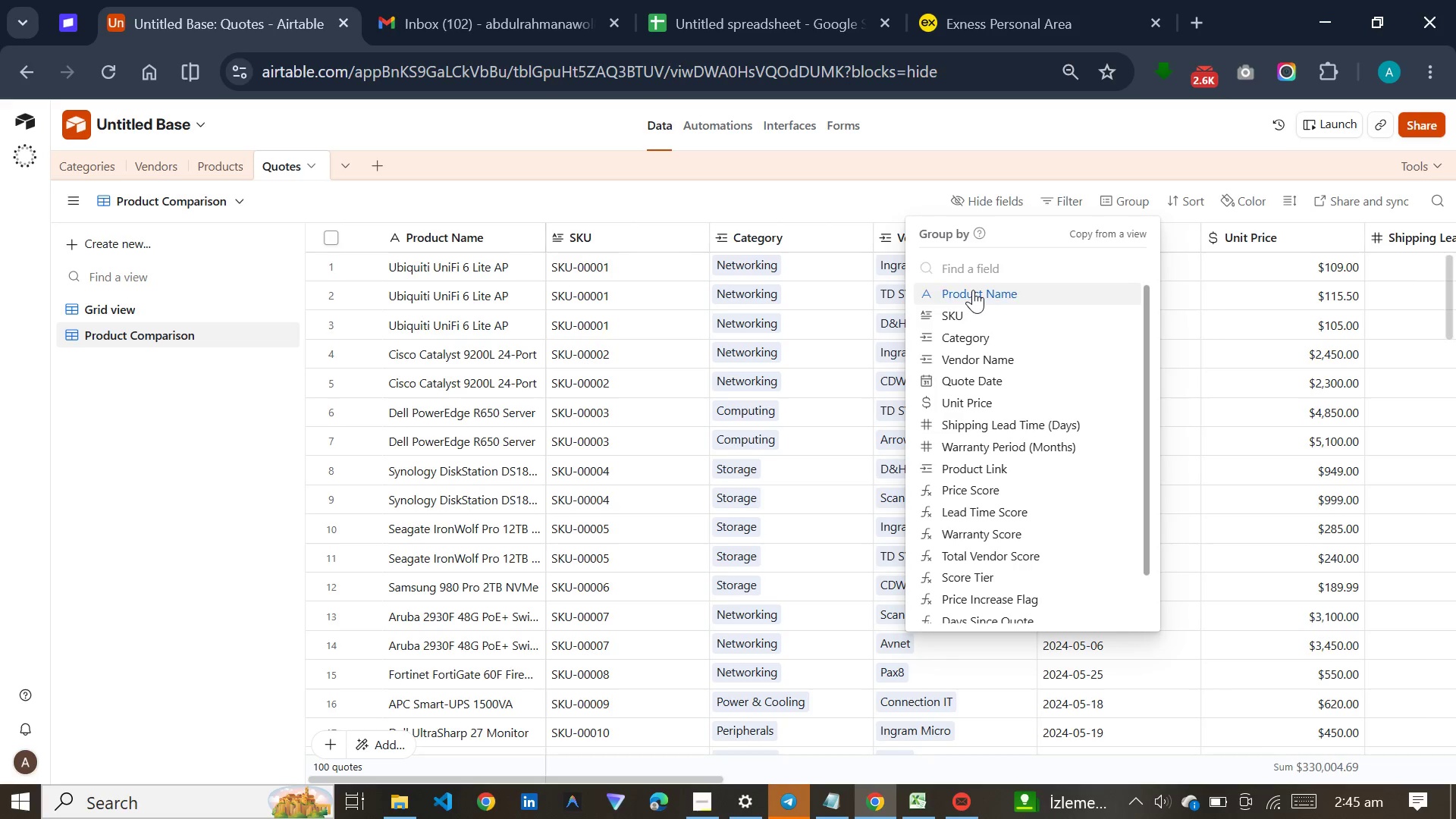 
left_click([973, 290])
 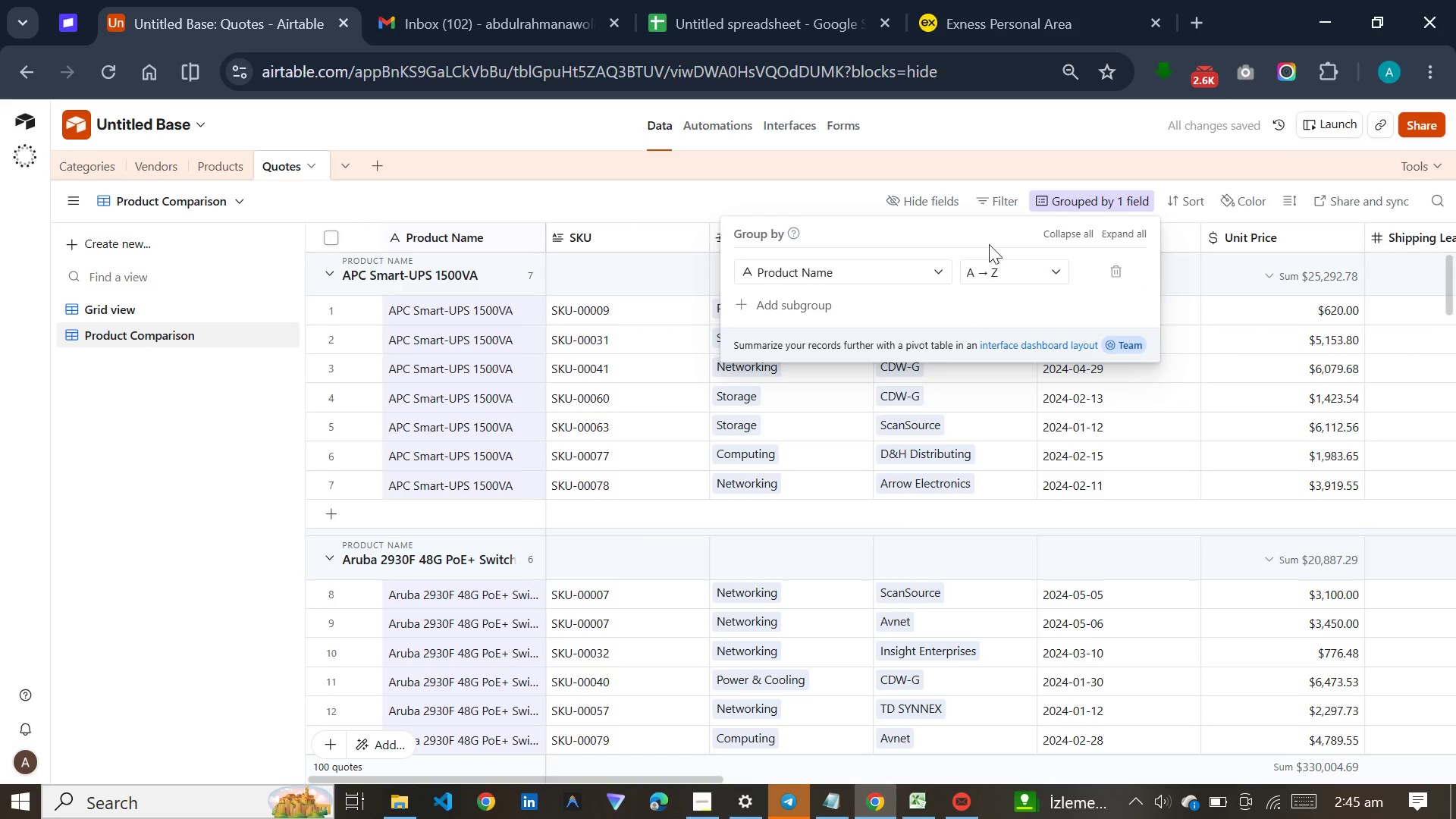 
wait(5.12)
 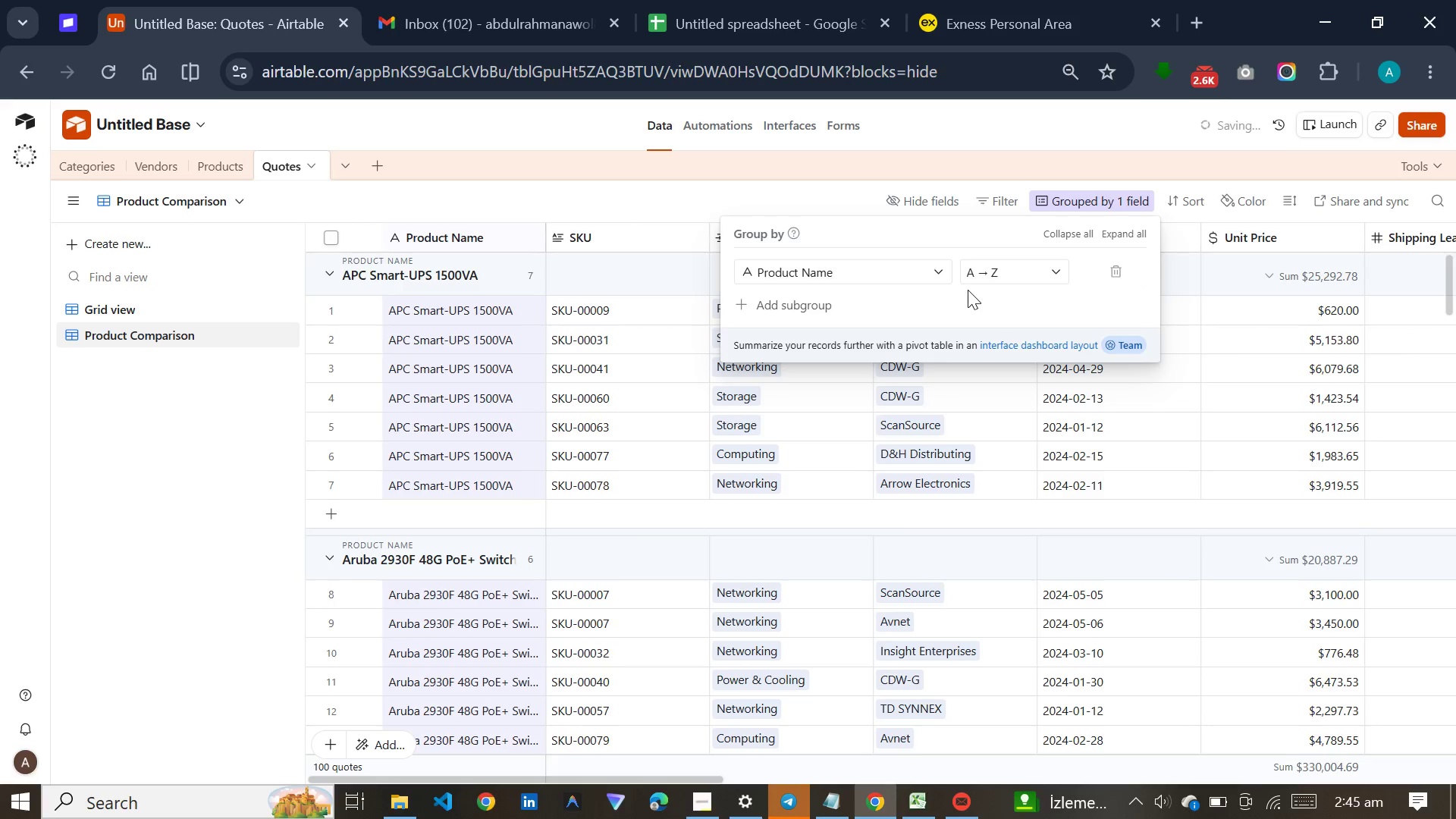 
double_click([1186, 193])
 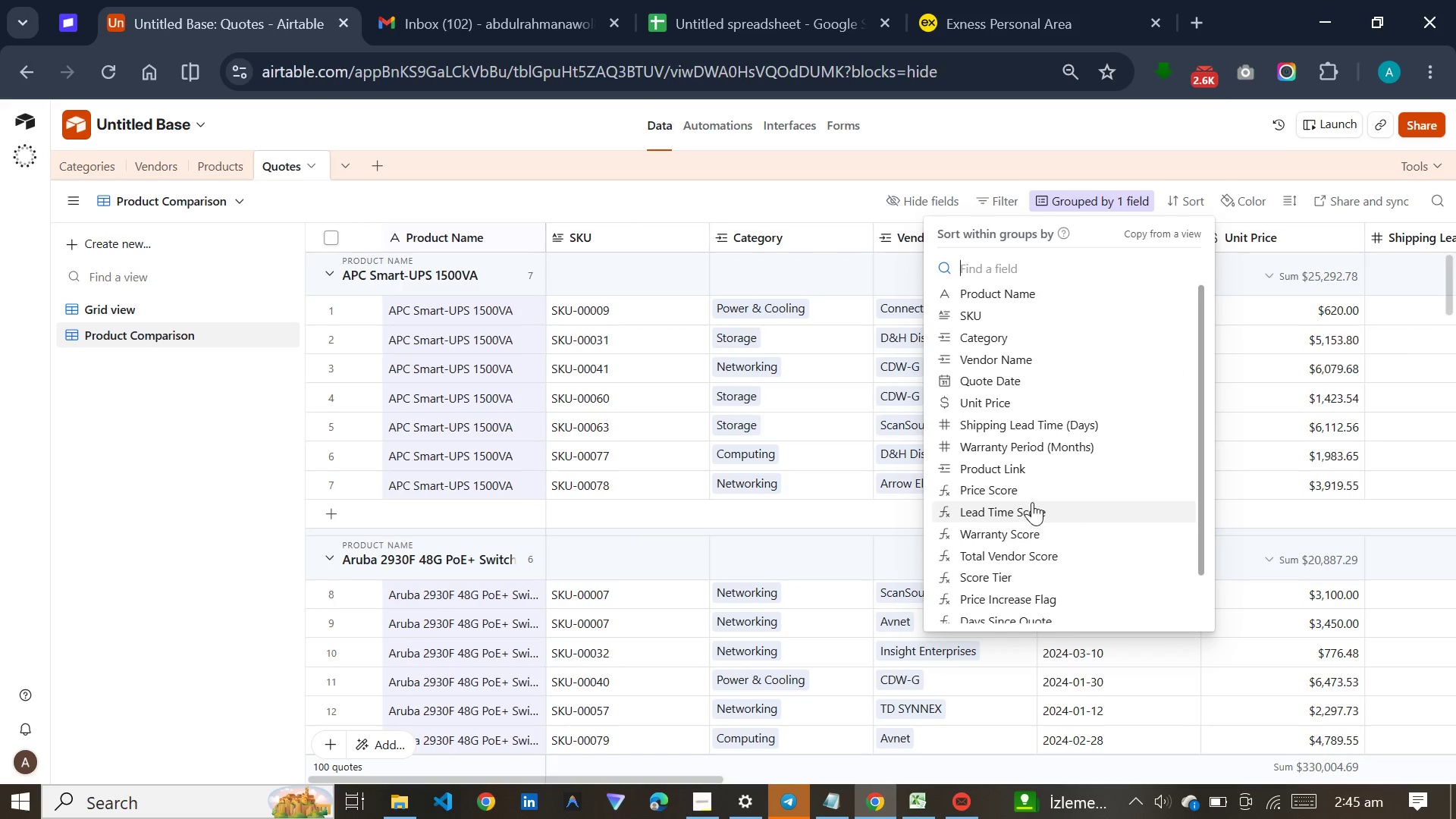 
left_click([1032, 544])
 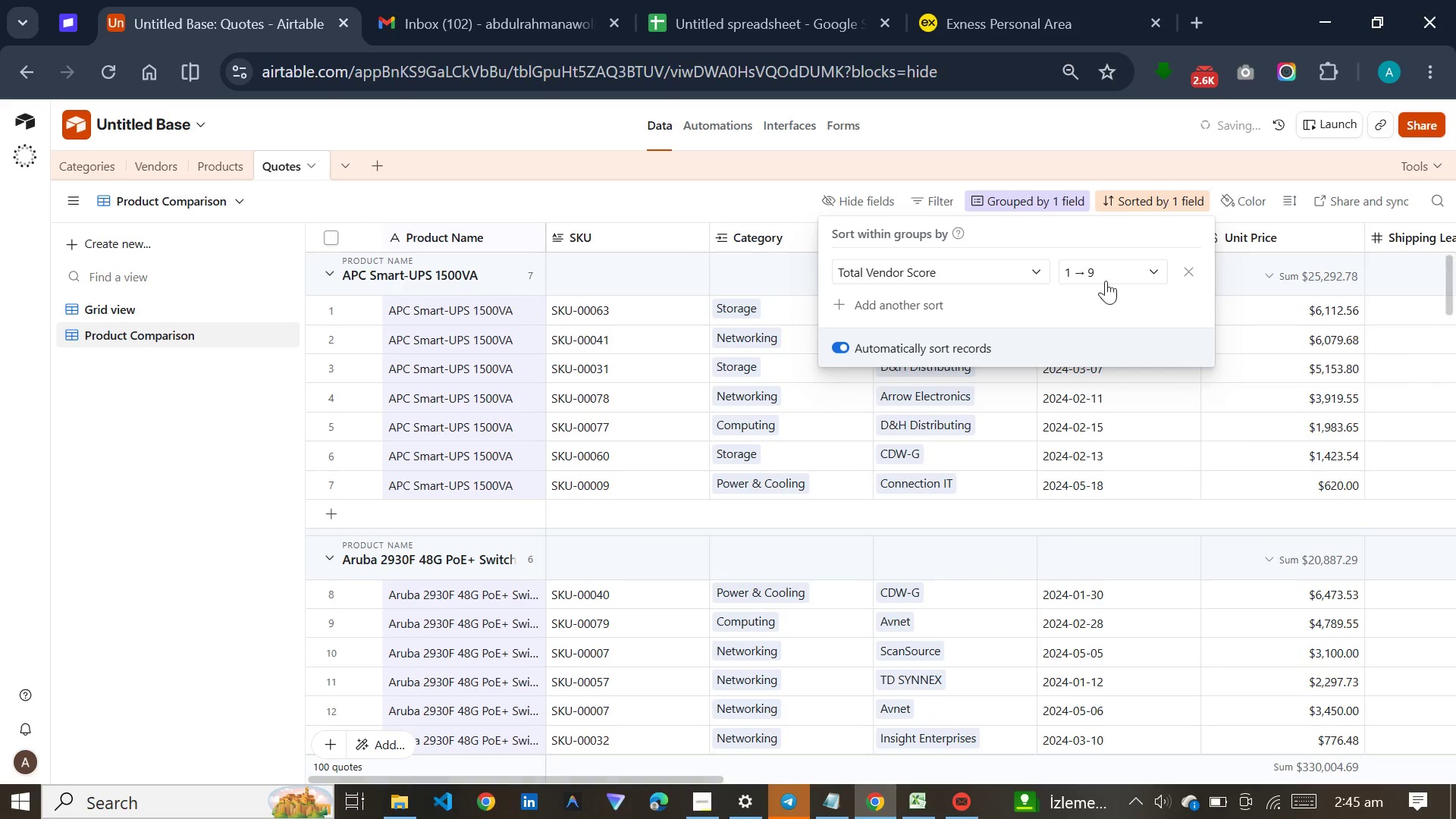 
left_click([1106, 279])
 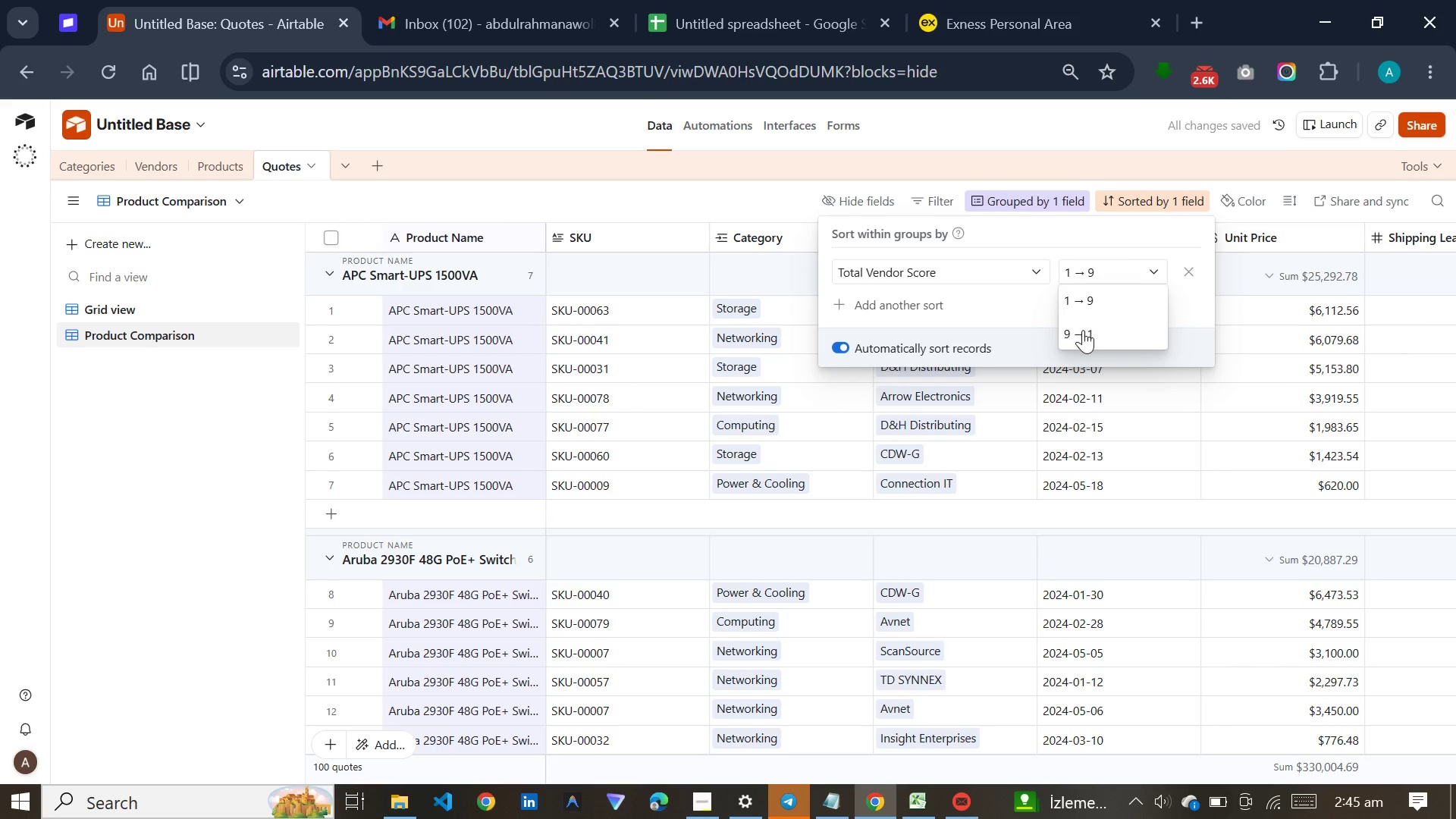 
left_click([1083, 330])
 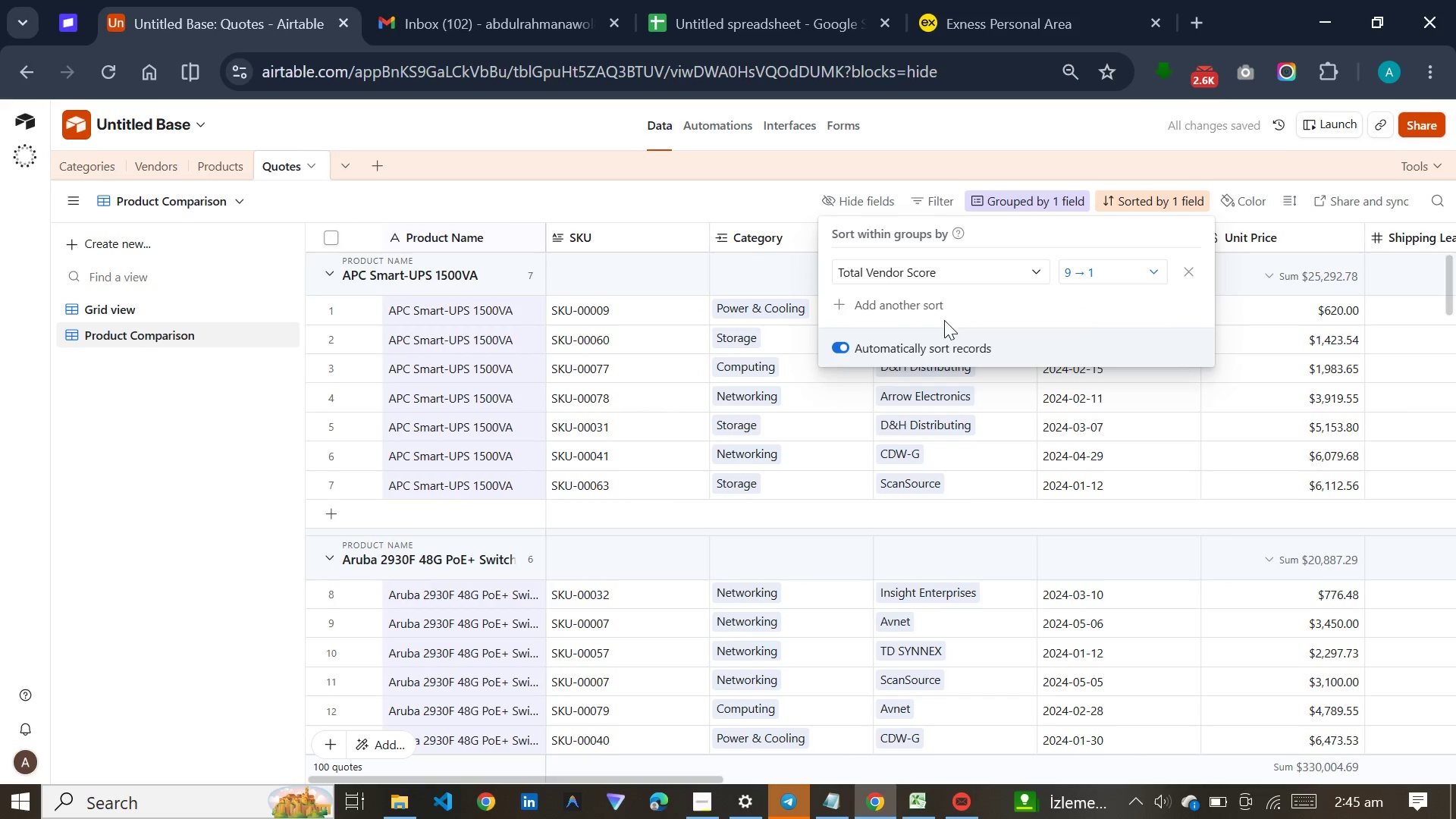 
left_click([886, 201])
 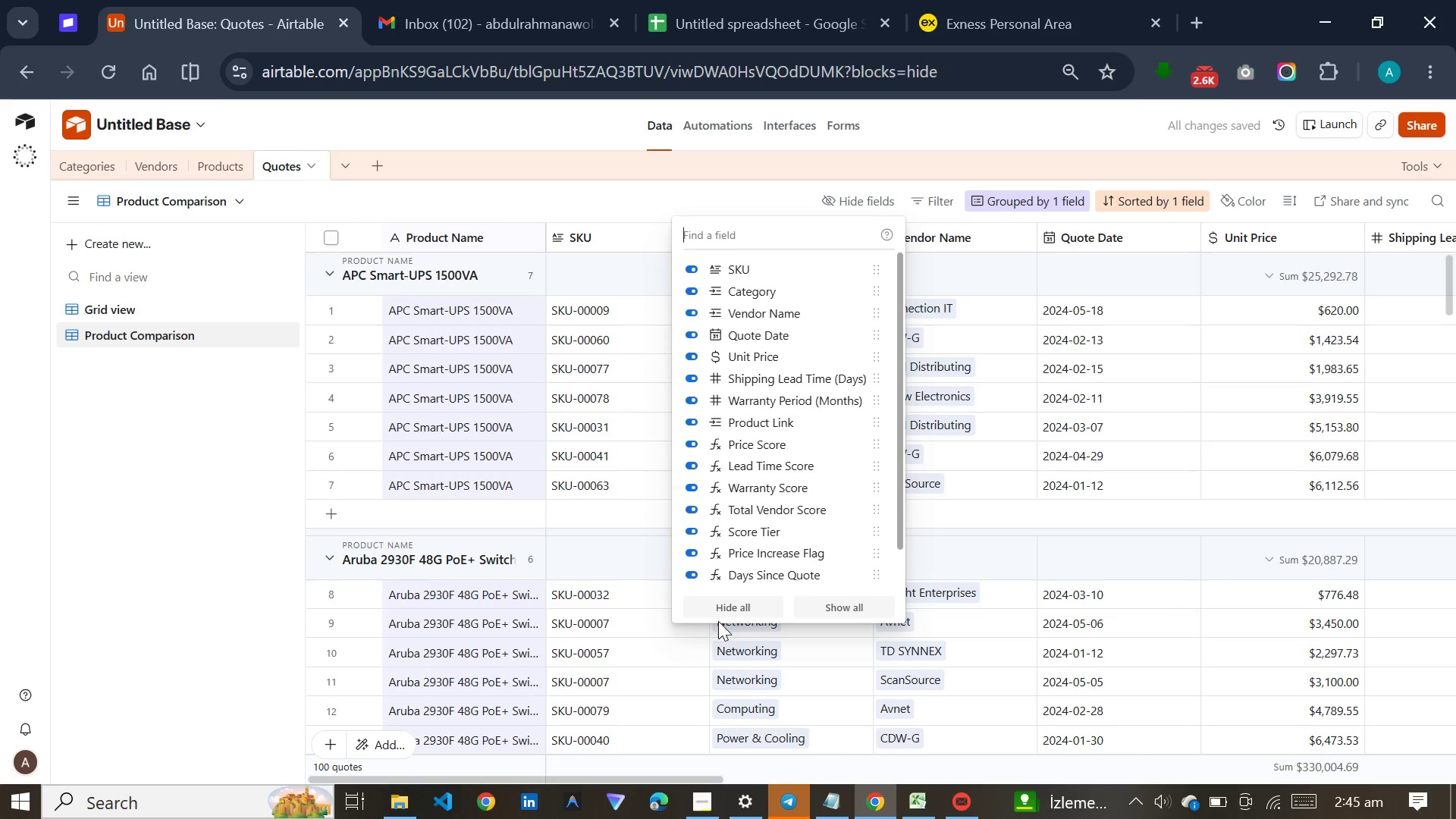 
left_click([718, 607])
 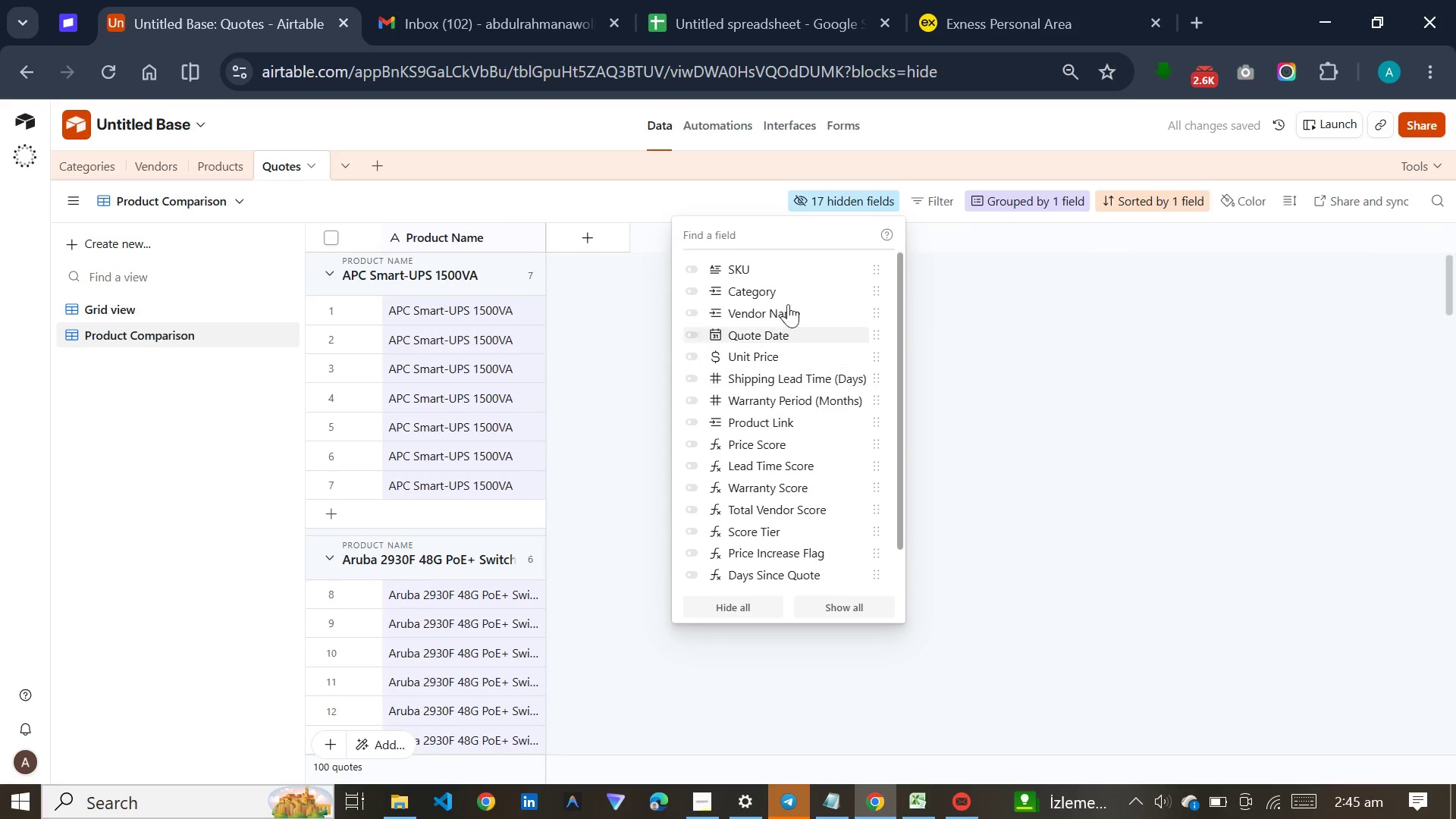 
scroll: coordinate [786, 295], scroll_direction: up, amount: 2.0
 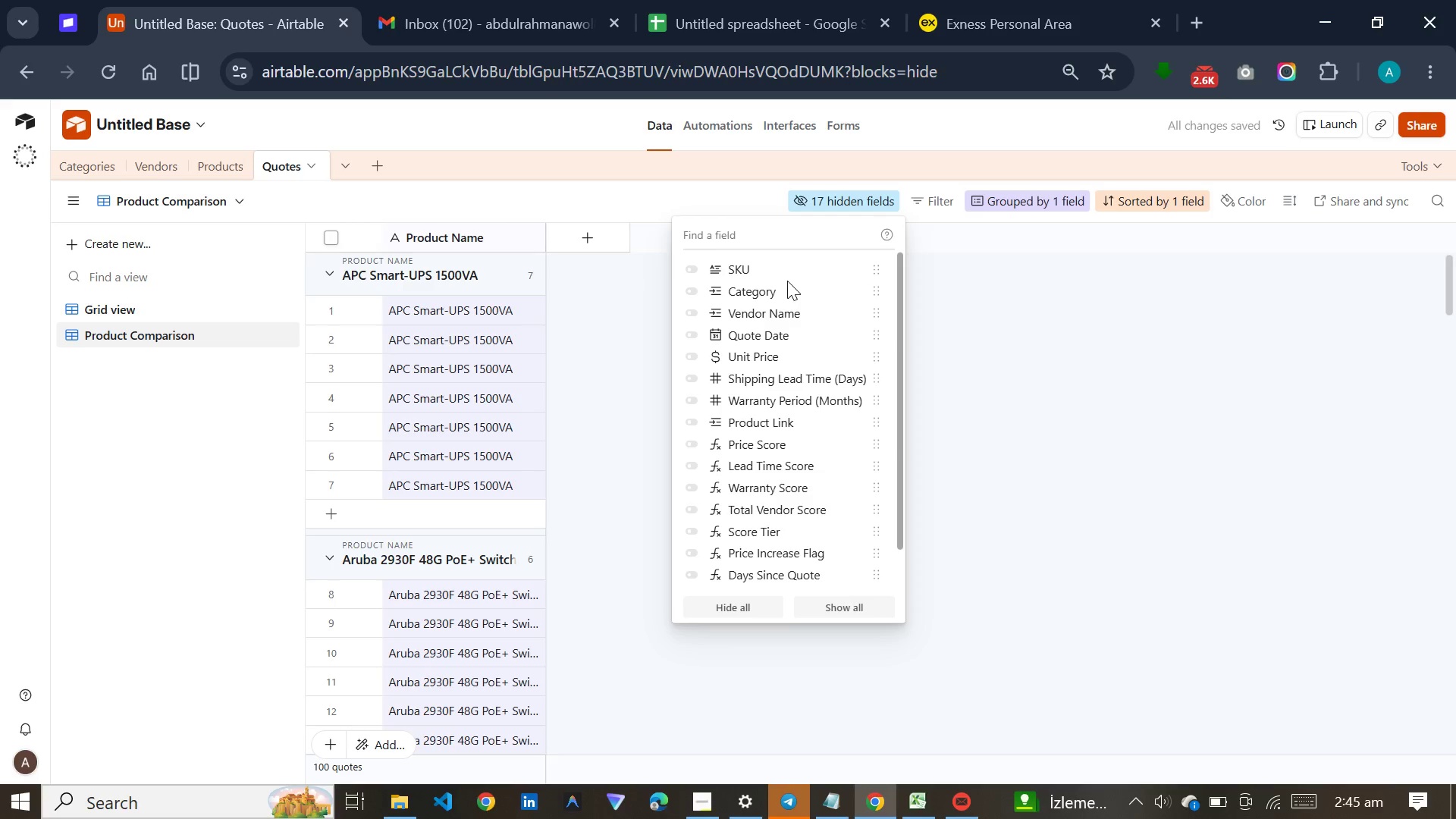 
left_click([787, 270])
 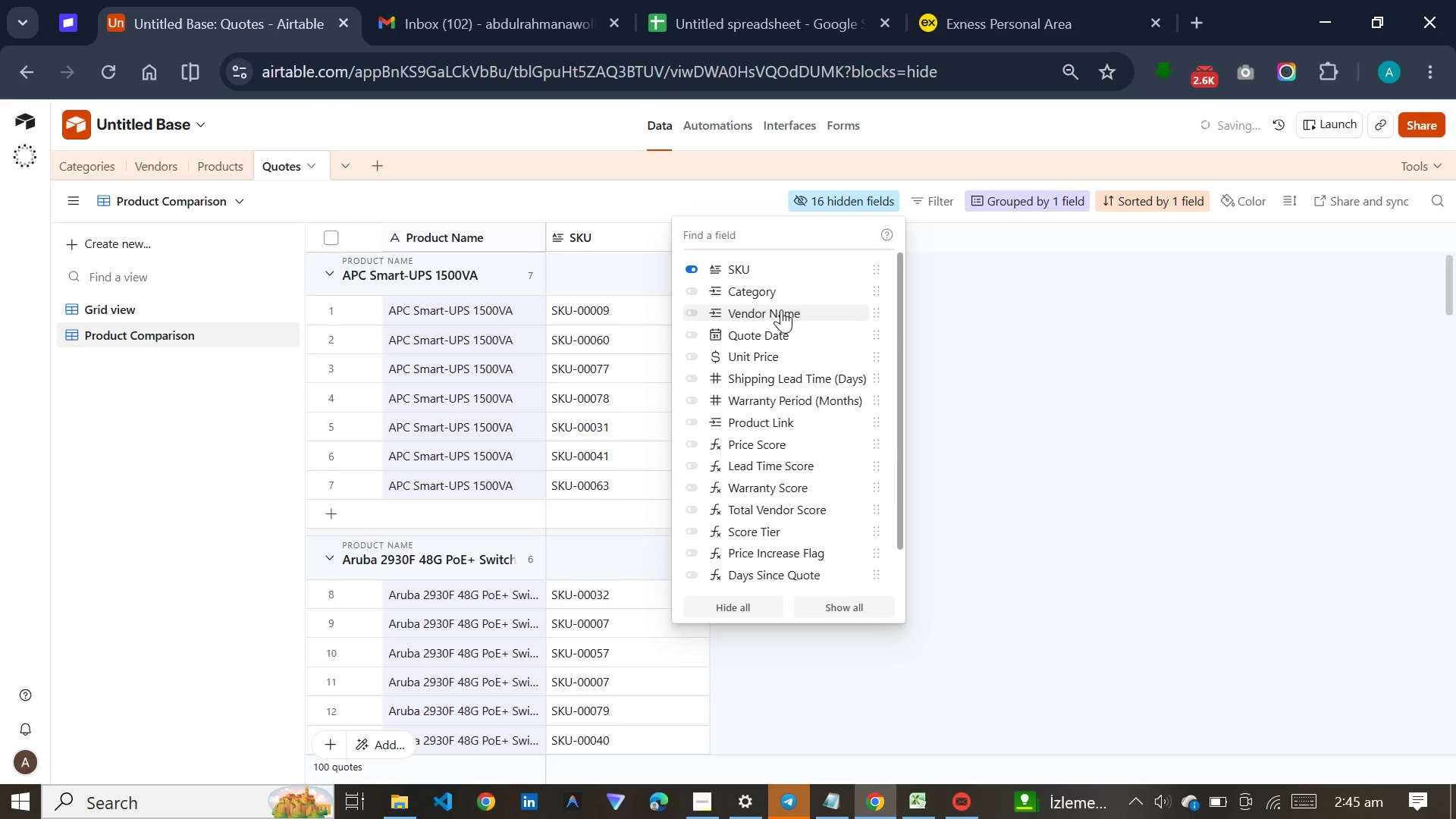 
left_click([781, 309])
 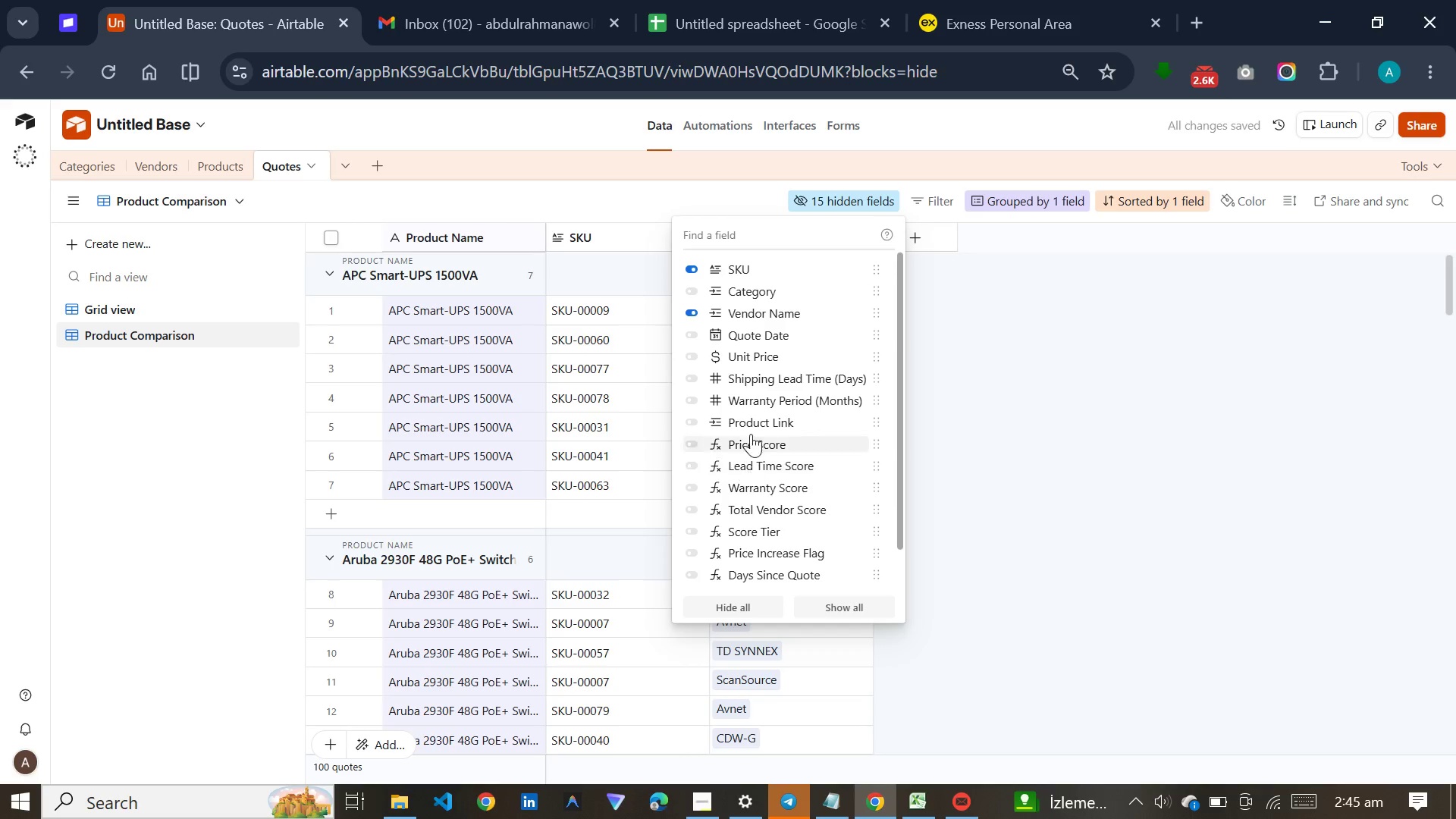 
left_click([767, 352])
 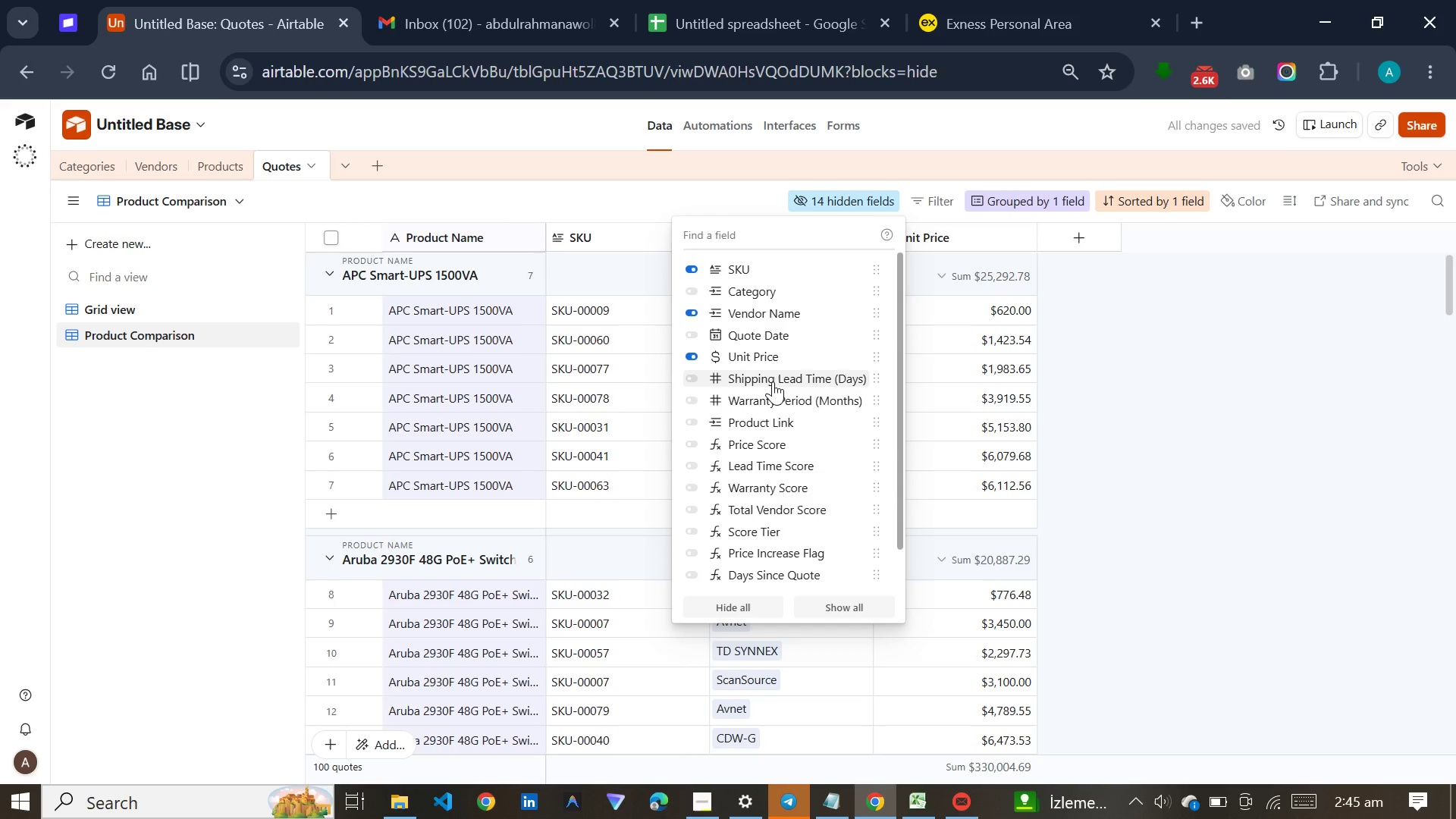 
left_click([773, 381])
 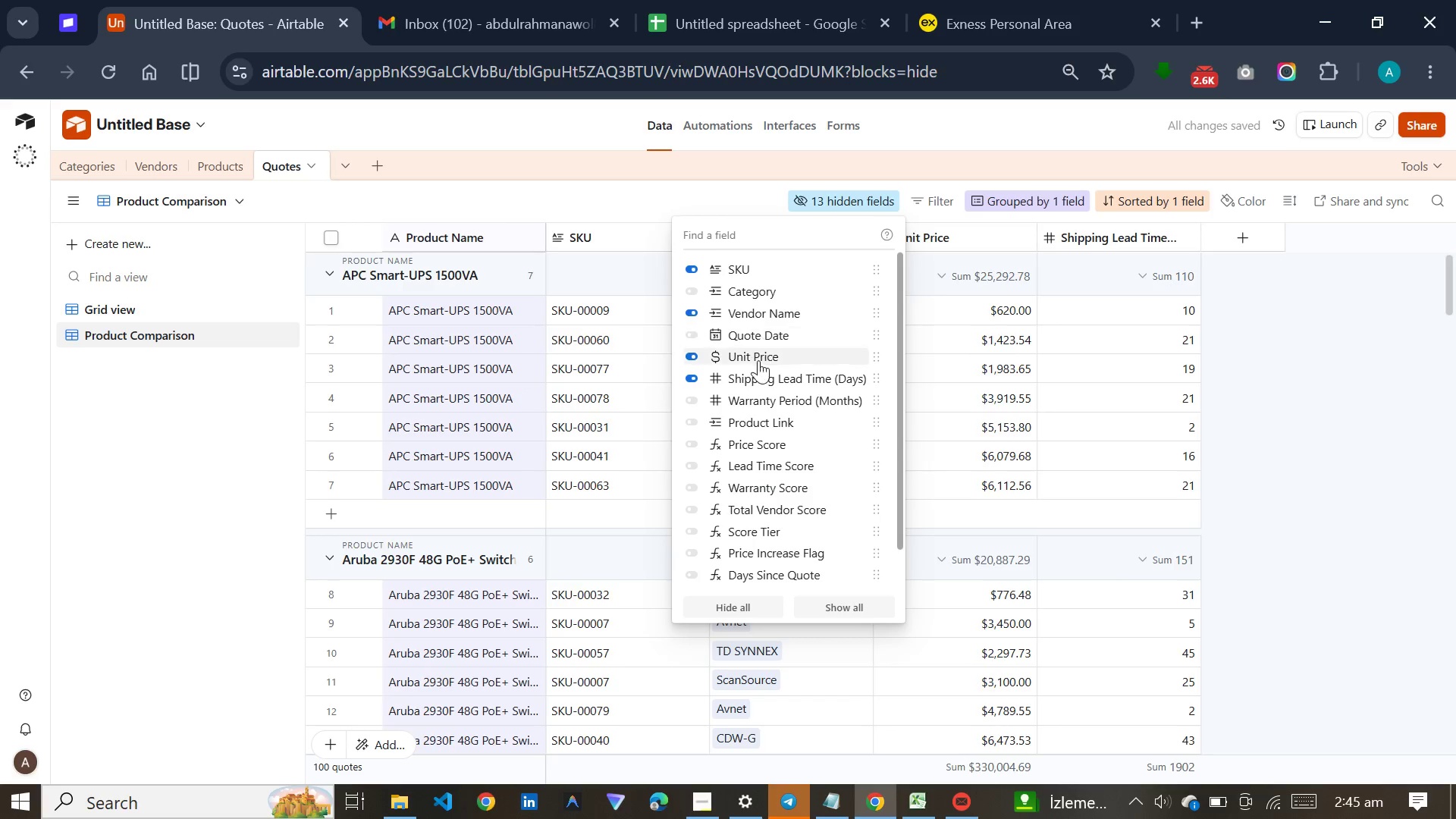 
wait(5.67)
 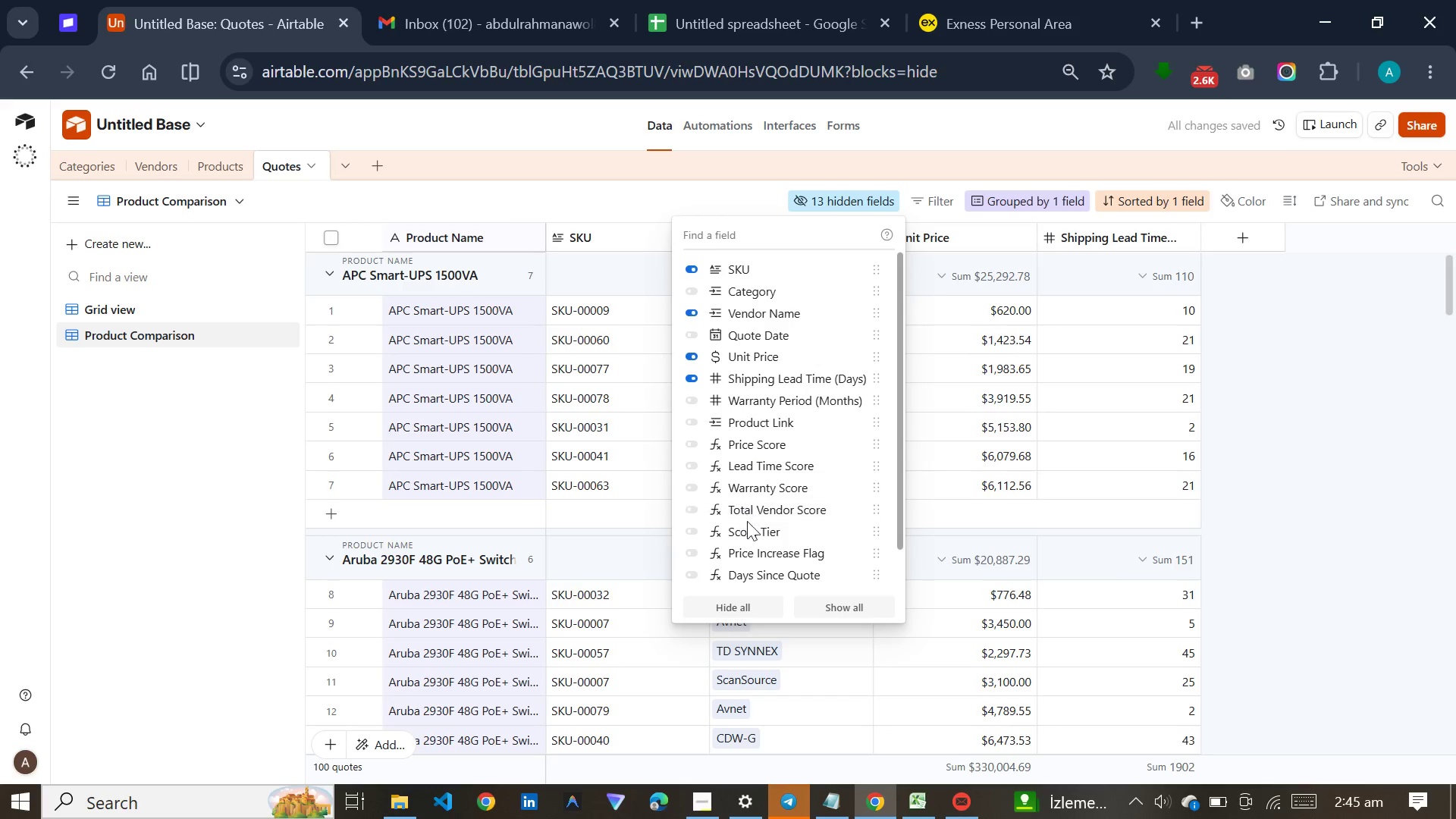 
left_click([766, 403])
 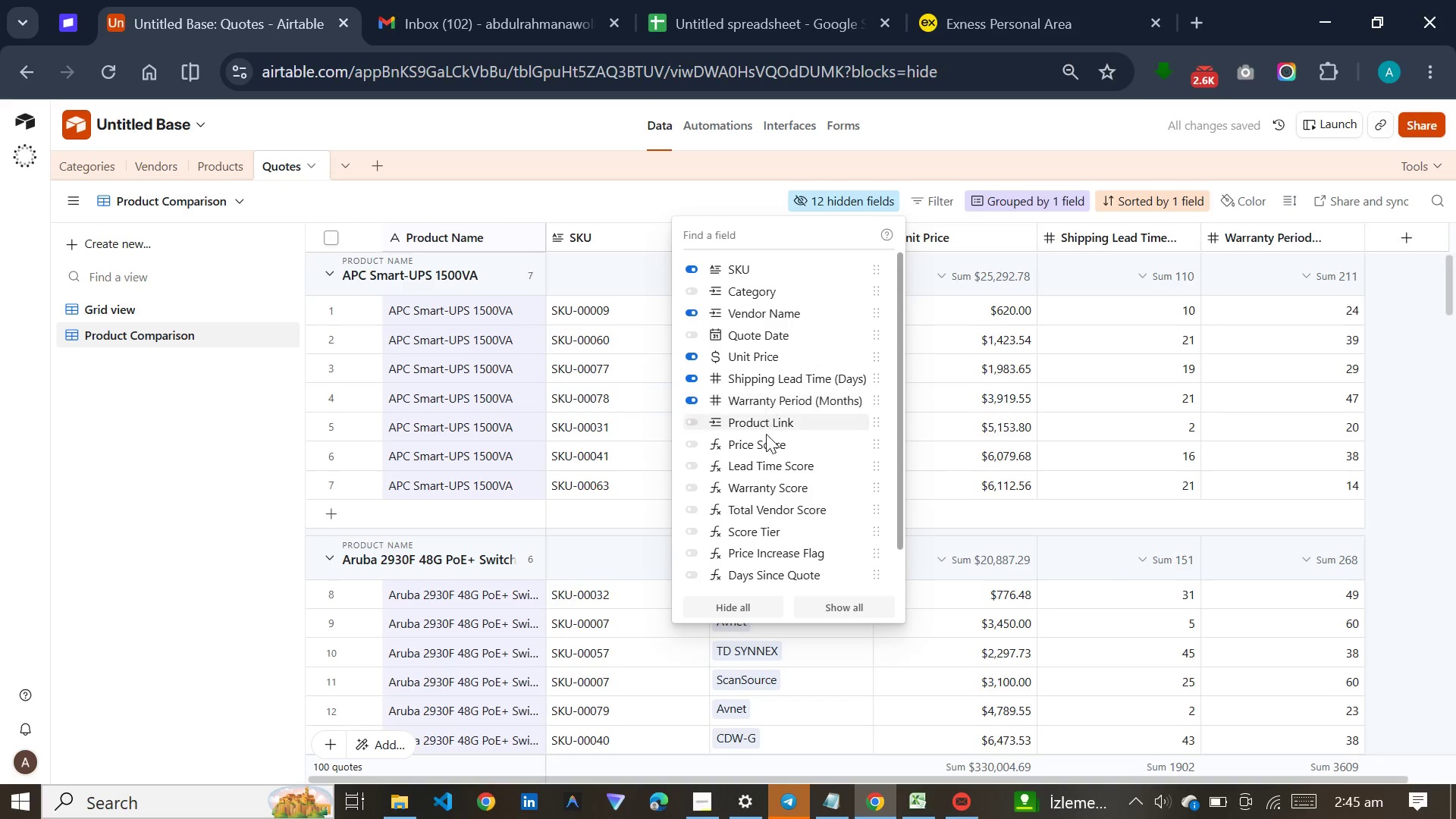 
left_click([758, 502])
 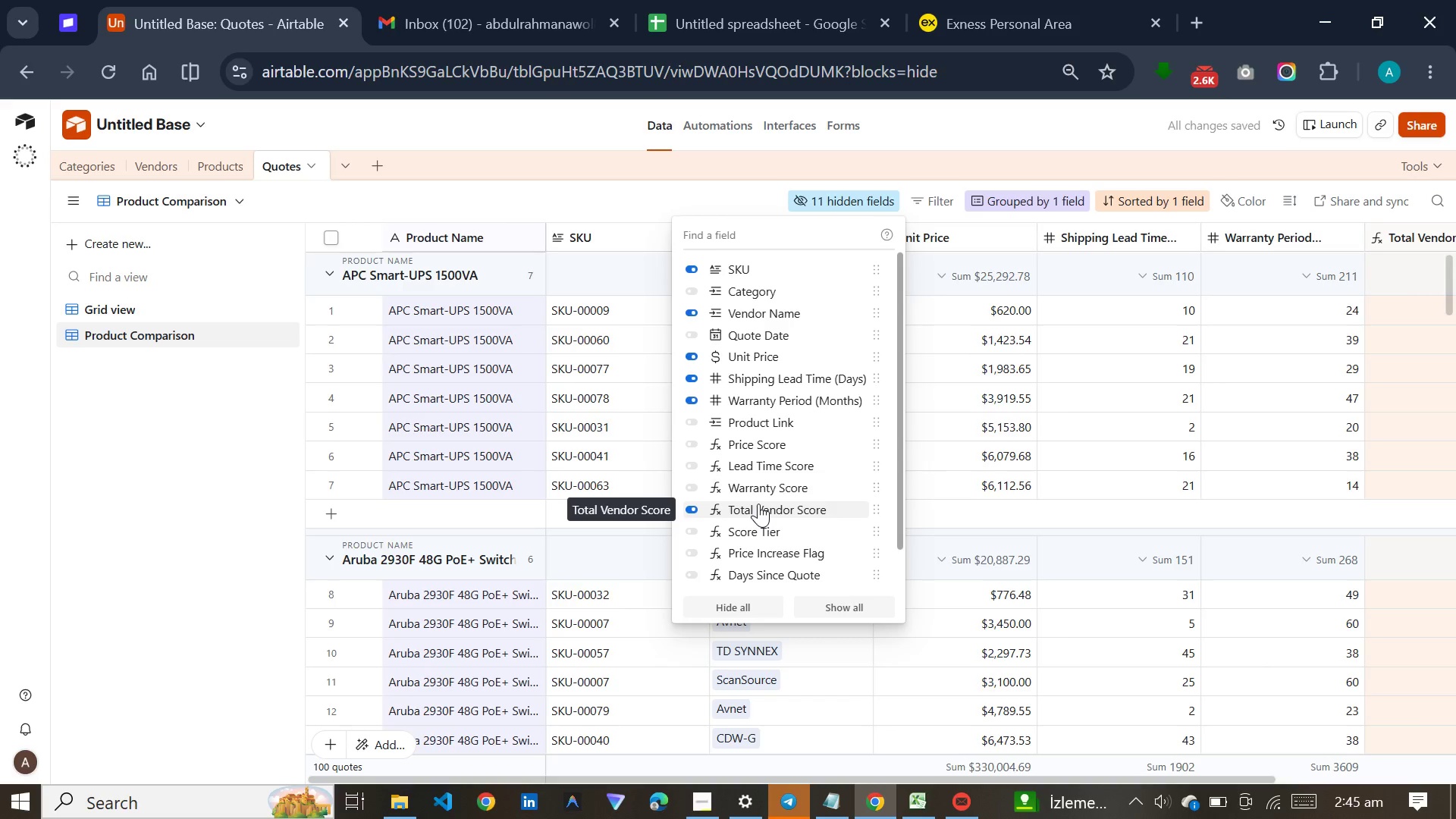 
left_click([758, 523])
 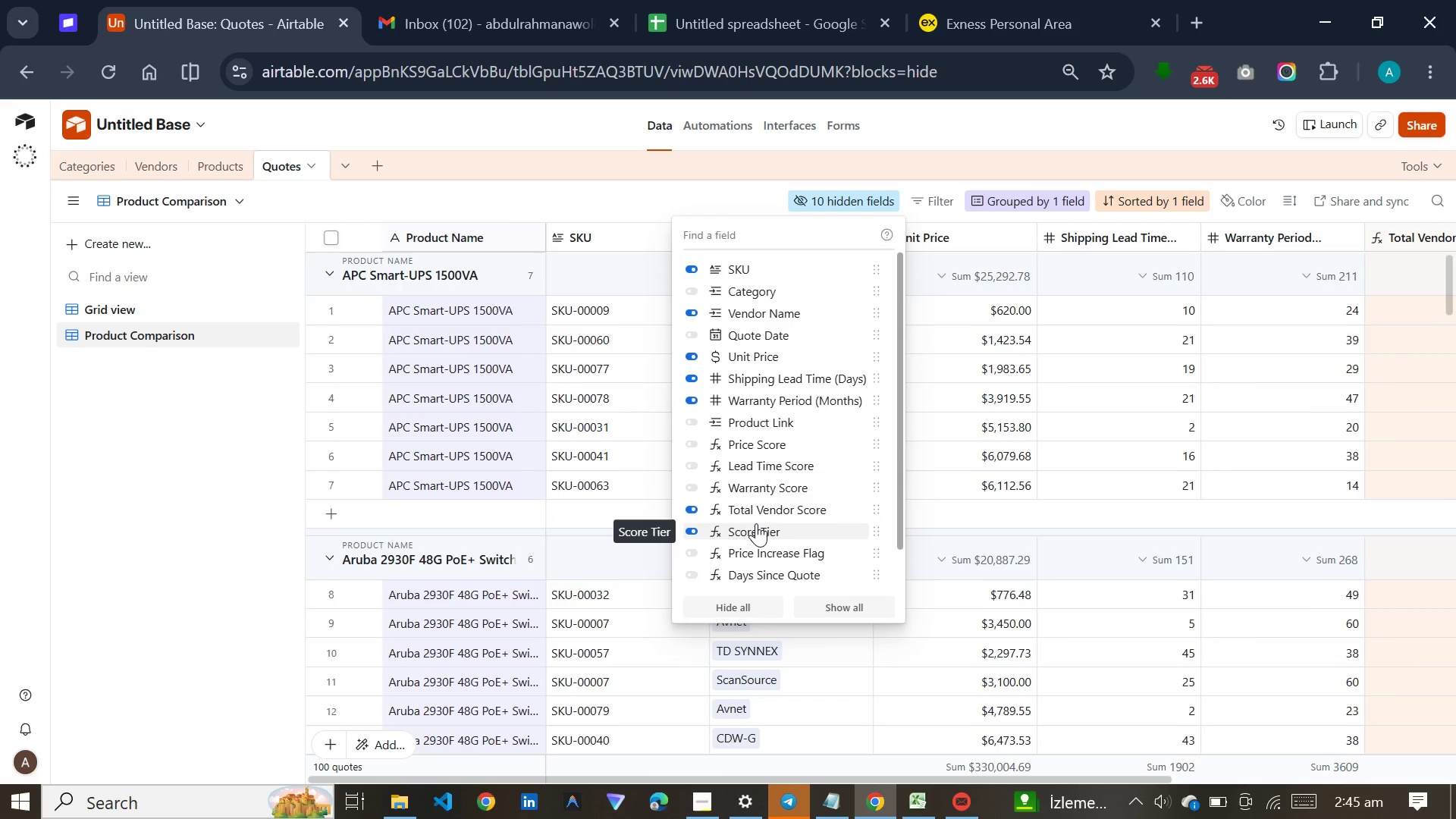 
wait(13.02)
 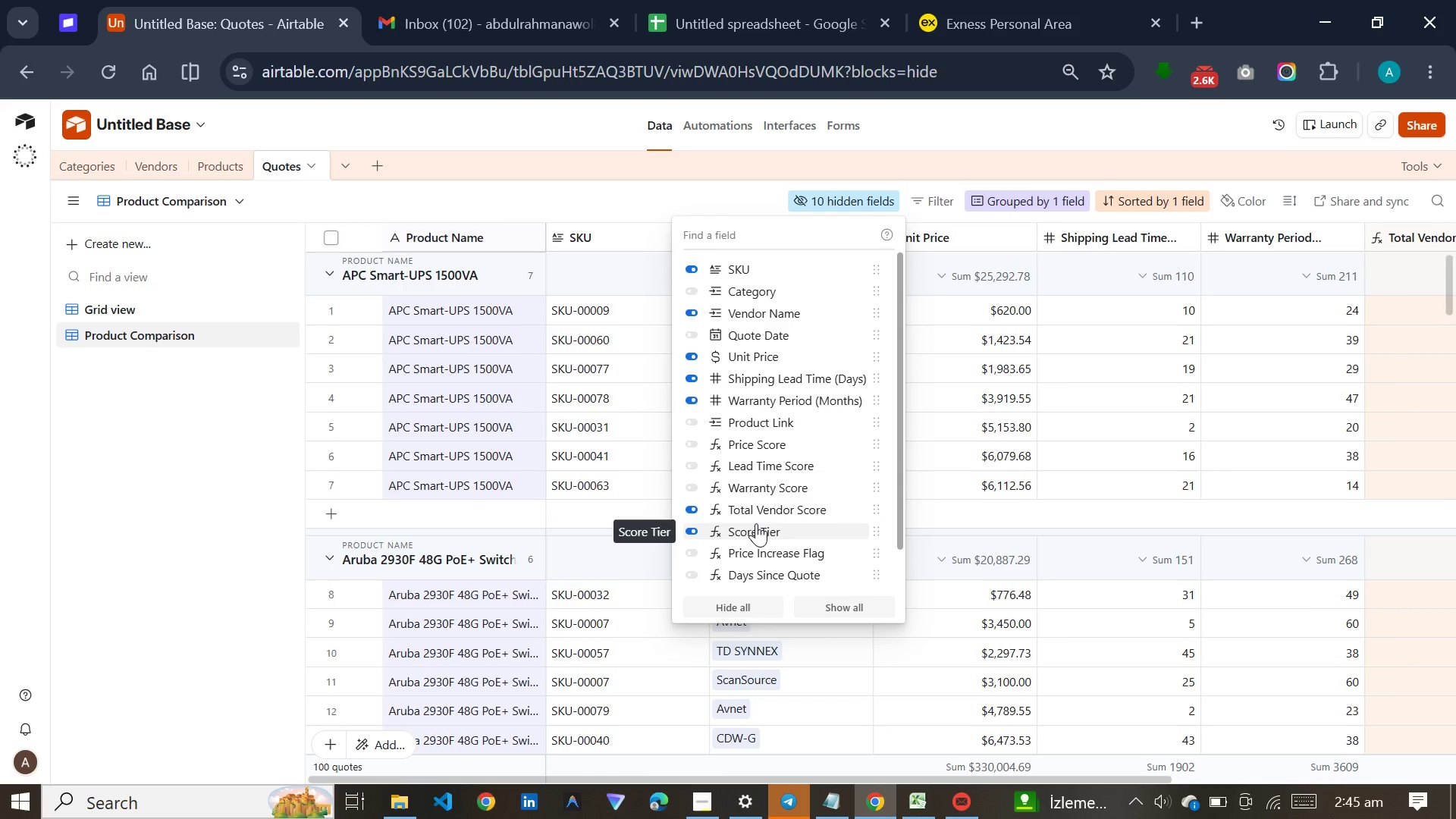 
left_click([182, 406])
 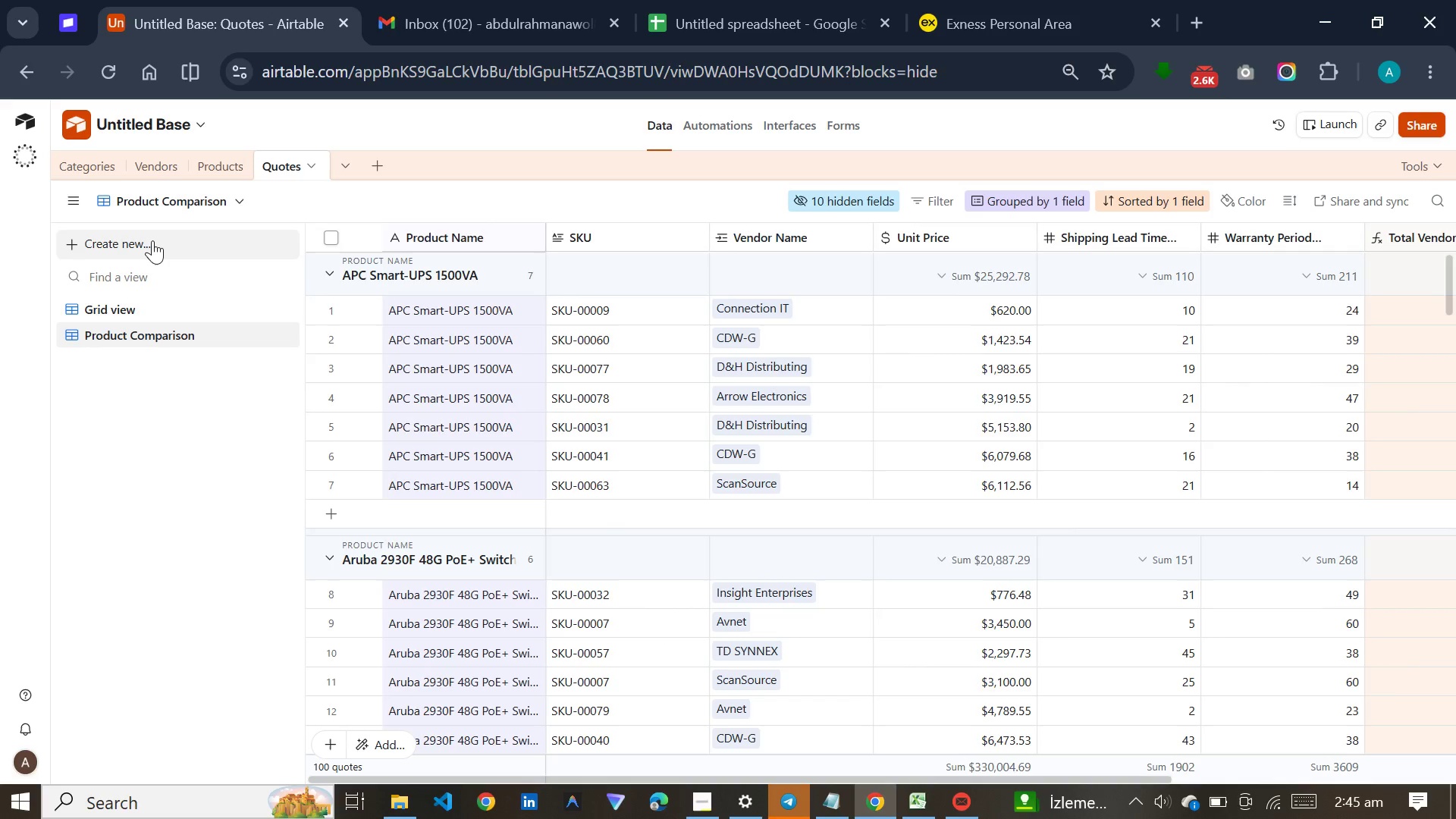 
left_click([152, 240])
 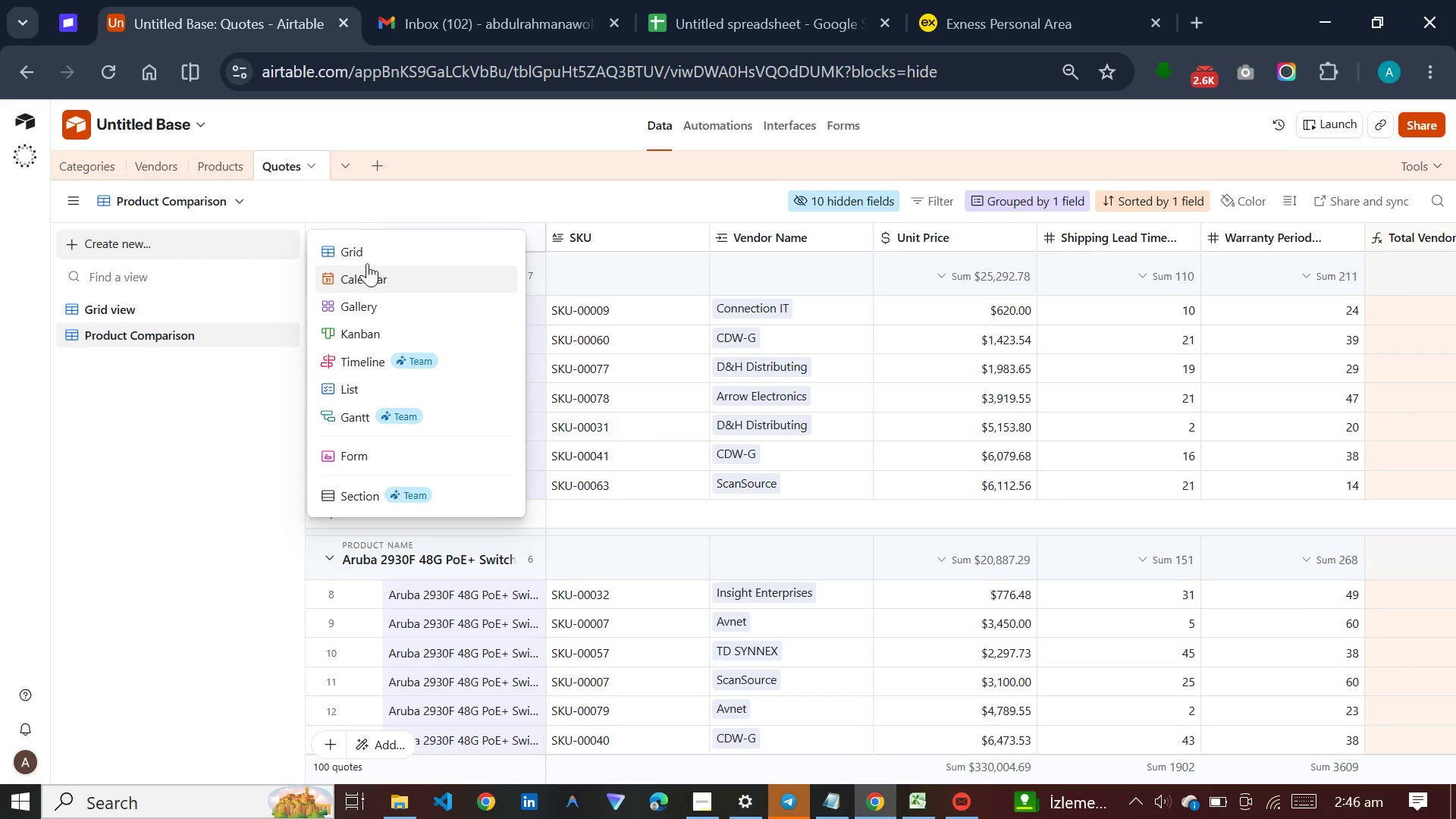 
wait(5.92)
 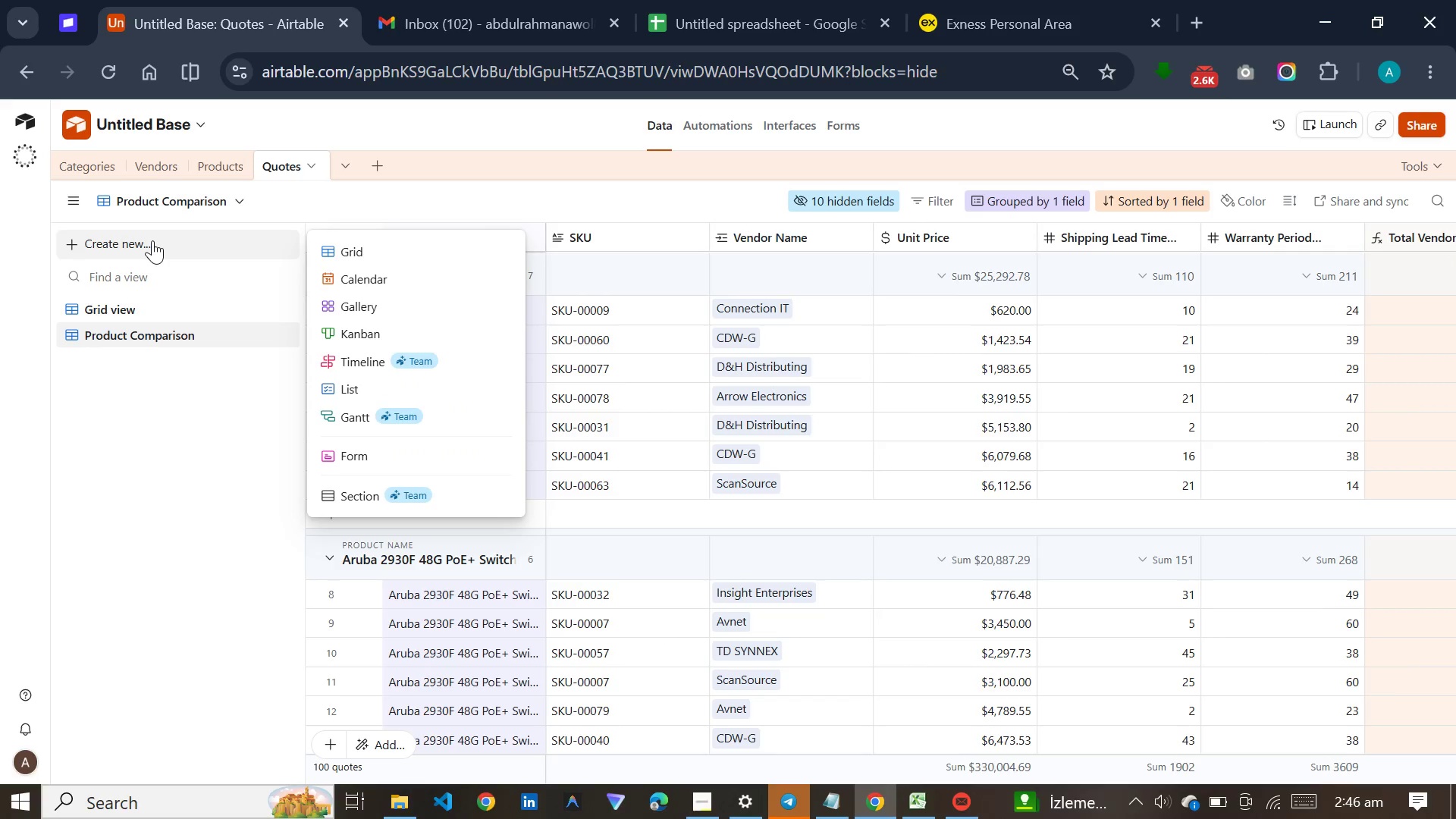 
left_click([371, 250])
 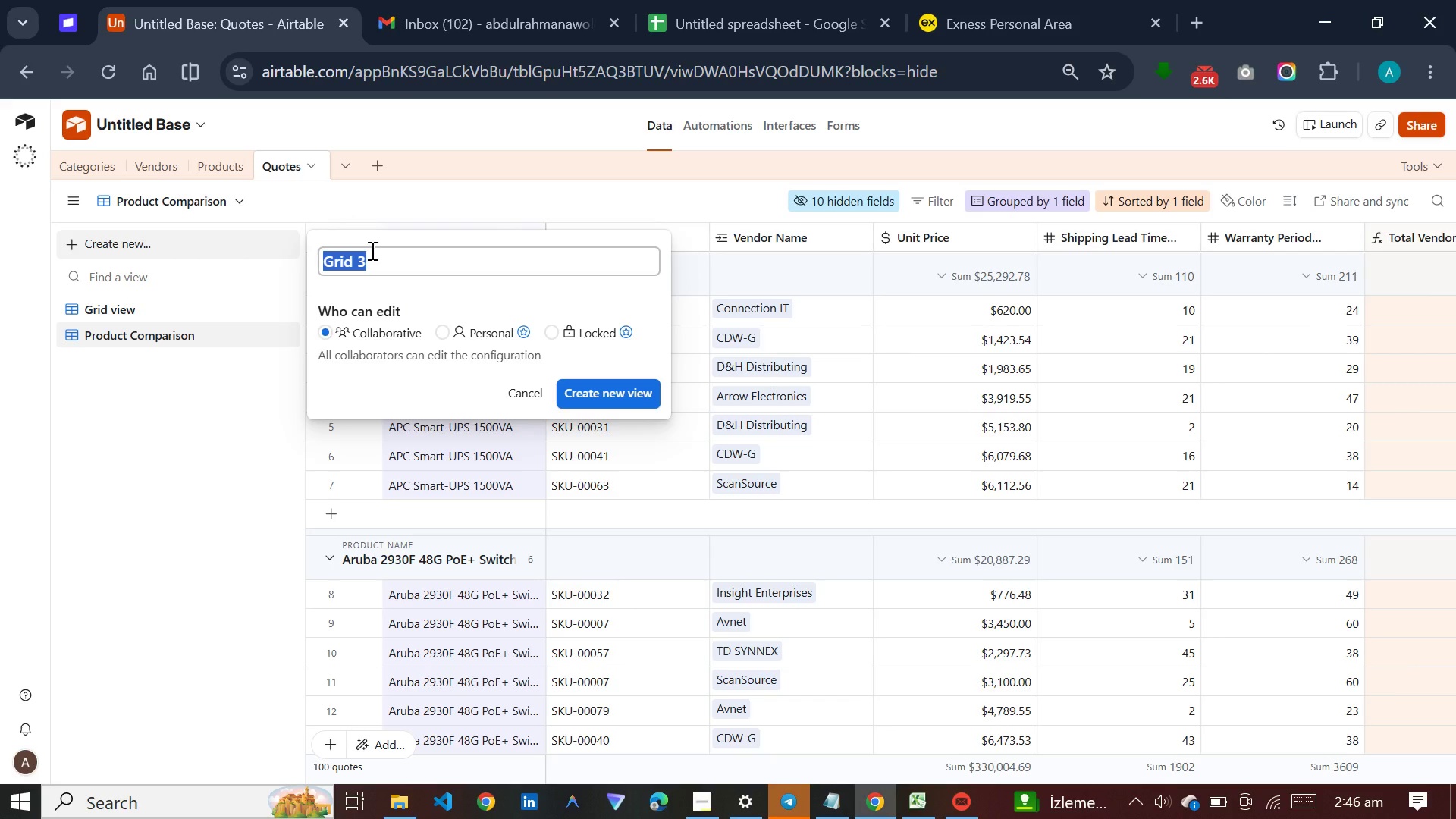 
type(Best Value Picks)
 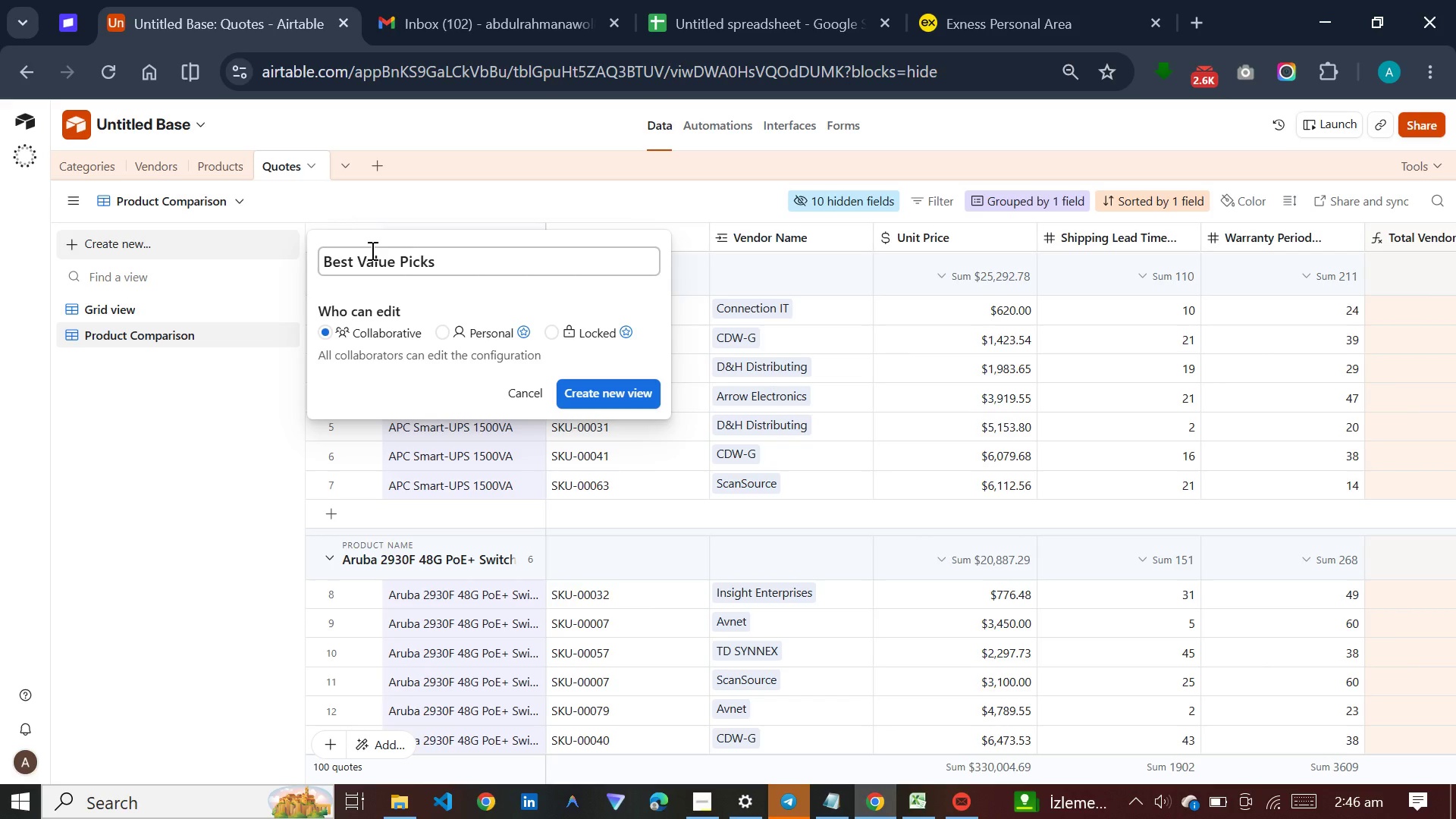 
key(Enter)
 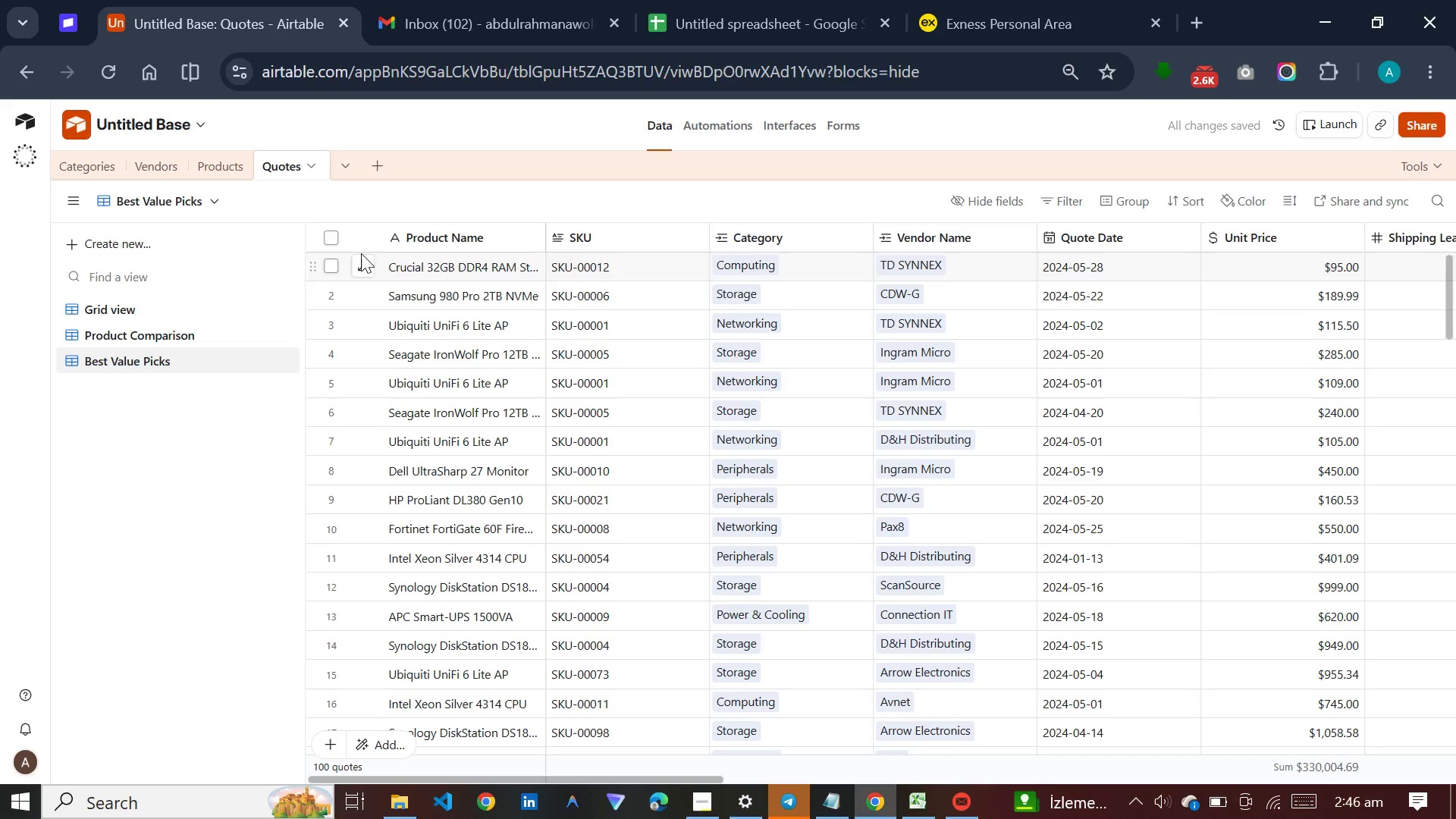 
wait(8.59)
 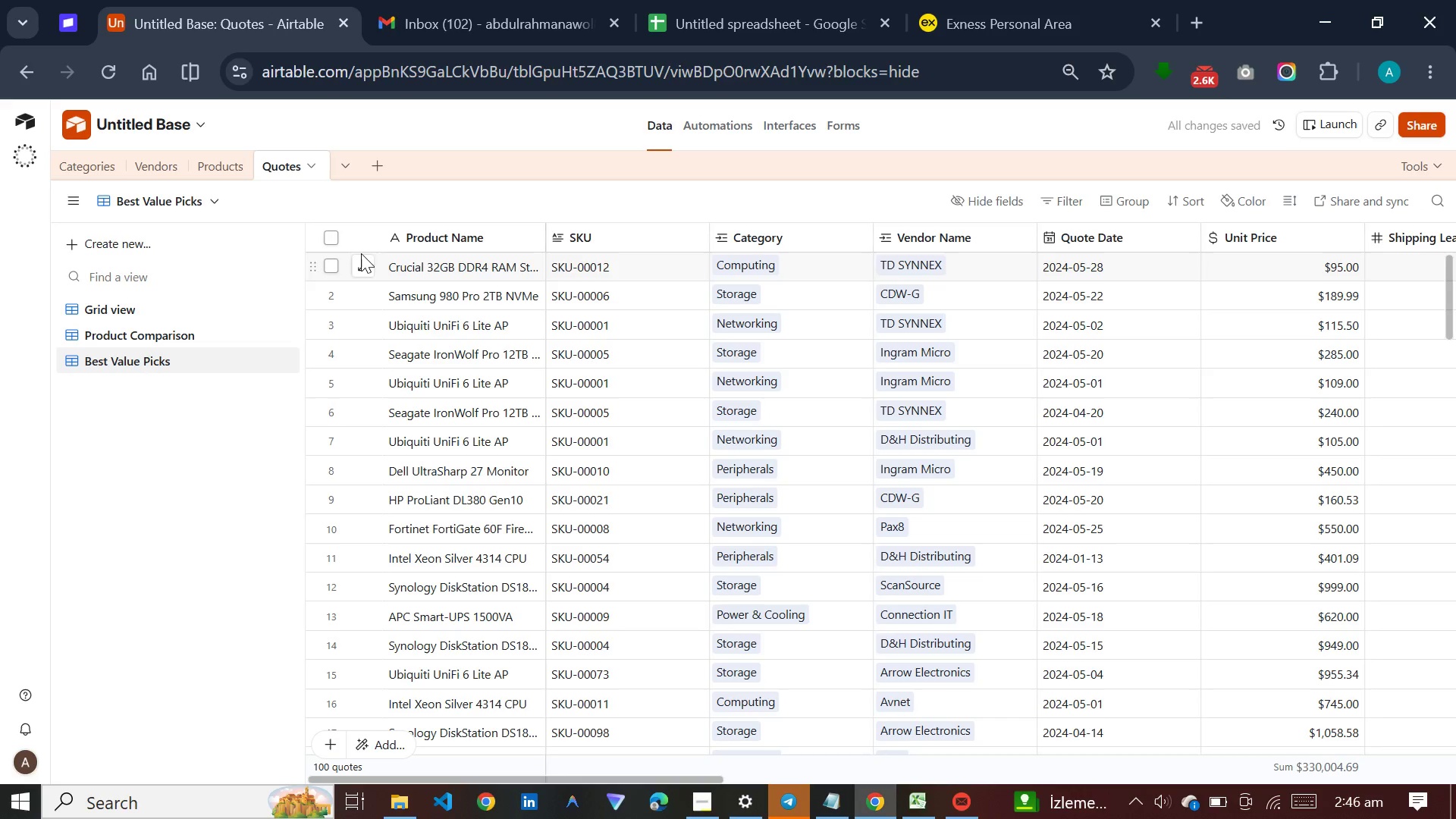 
left_click_drag(start_coordinate=[690, 775], to_coordinate=[1224, 766])
 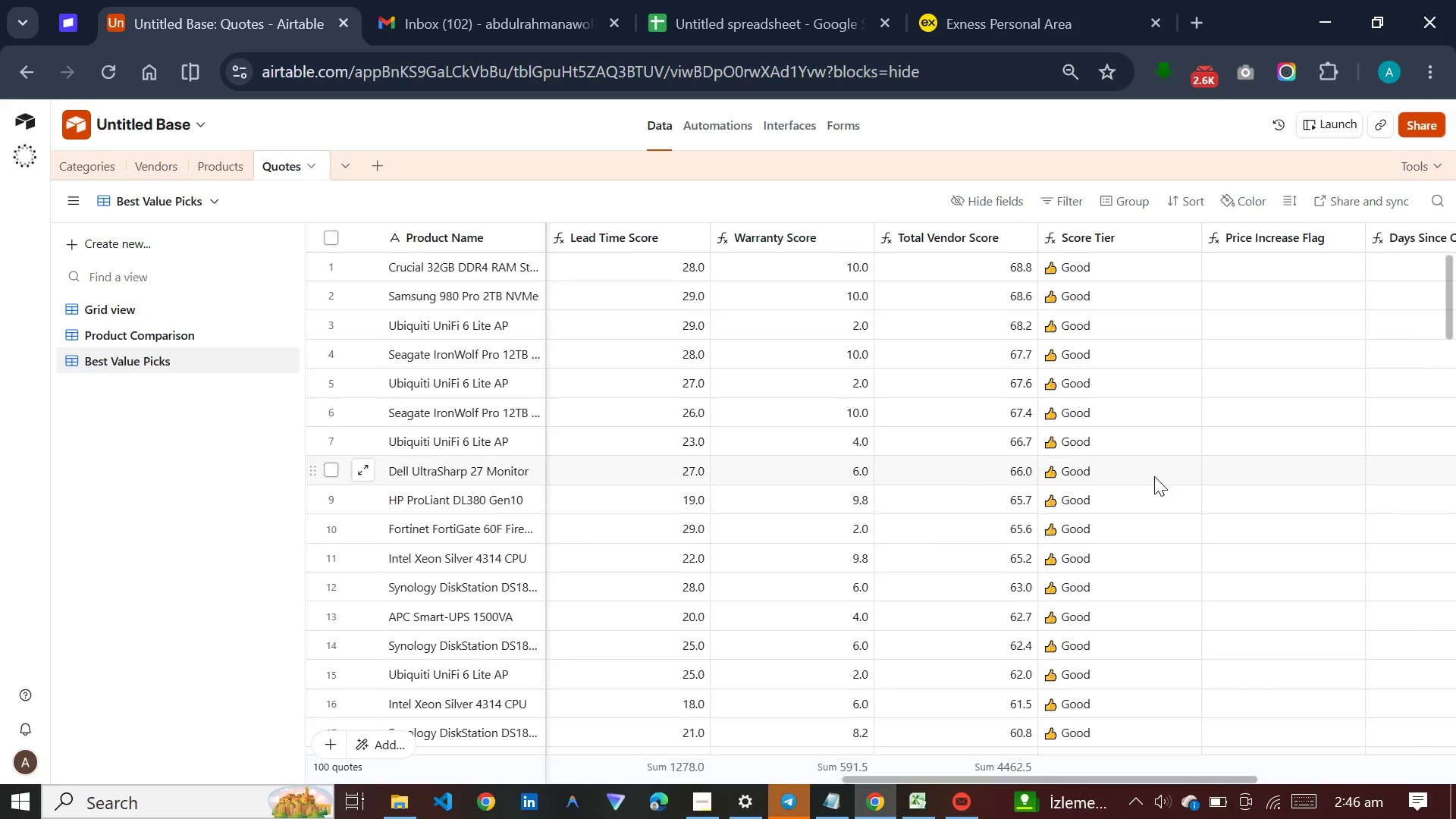 
scroll: coordinate [1147, 479], scroll_direction: down, amount: 44.0
 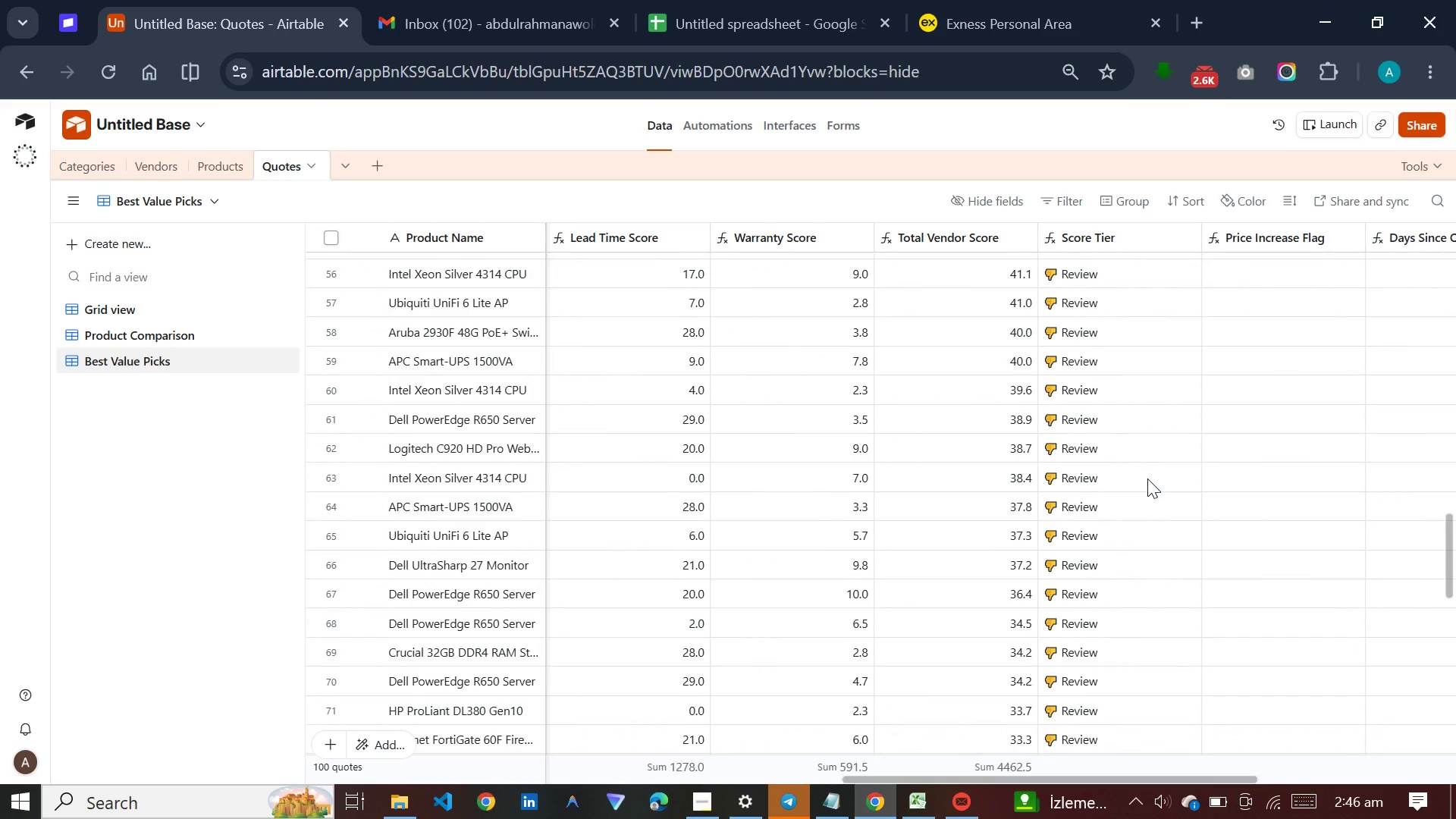 
wait(8.33)
 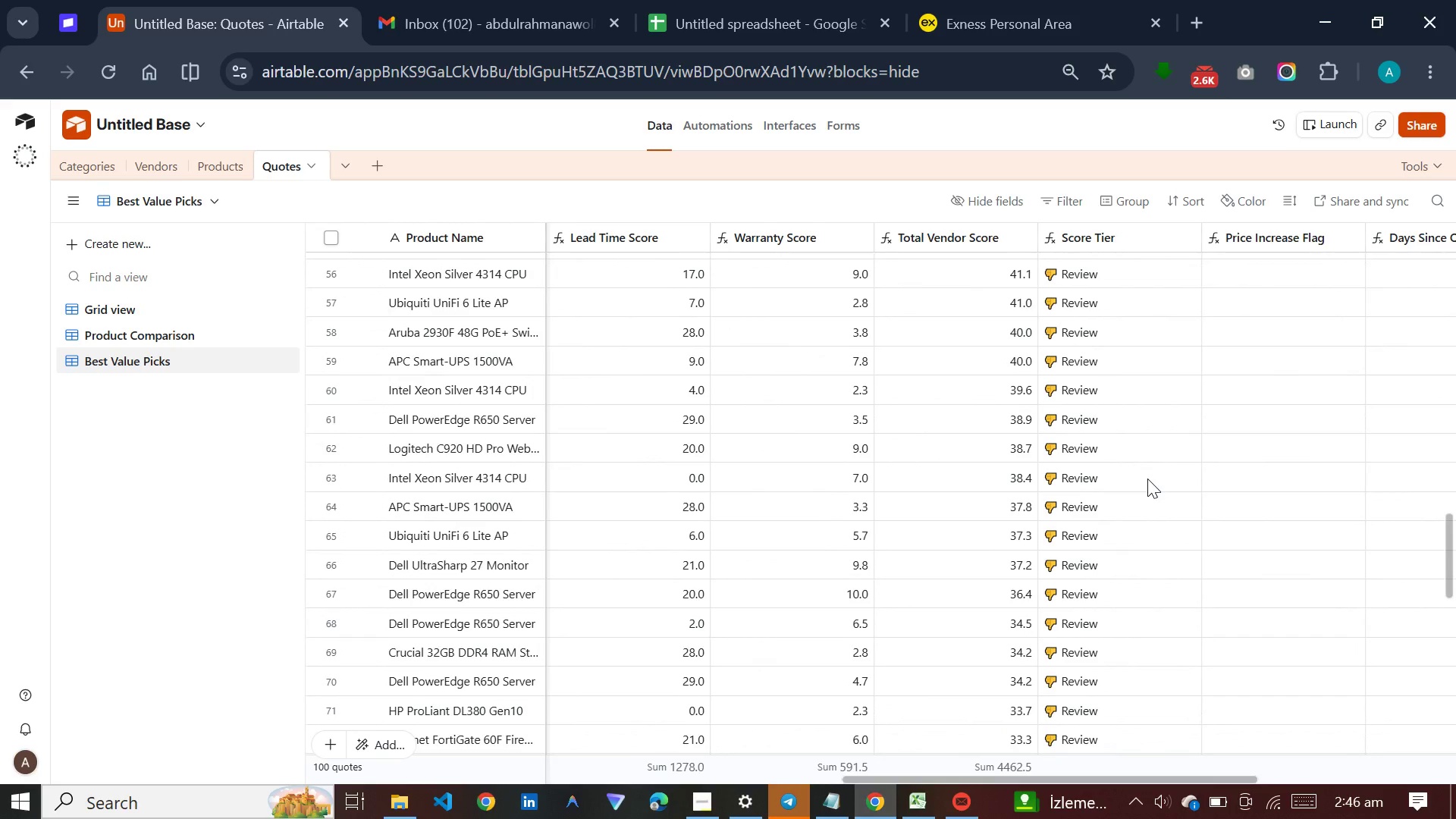 
scroll: coordinate [1091, 573], scroll_direction: up, amount: 50.0
 